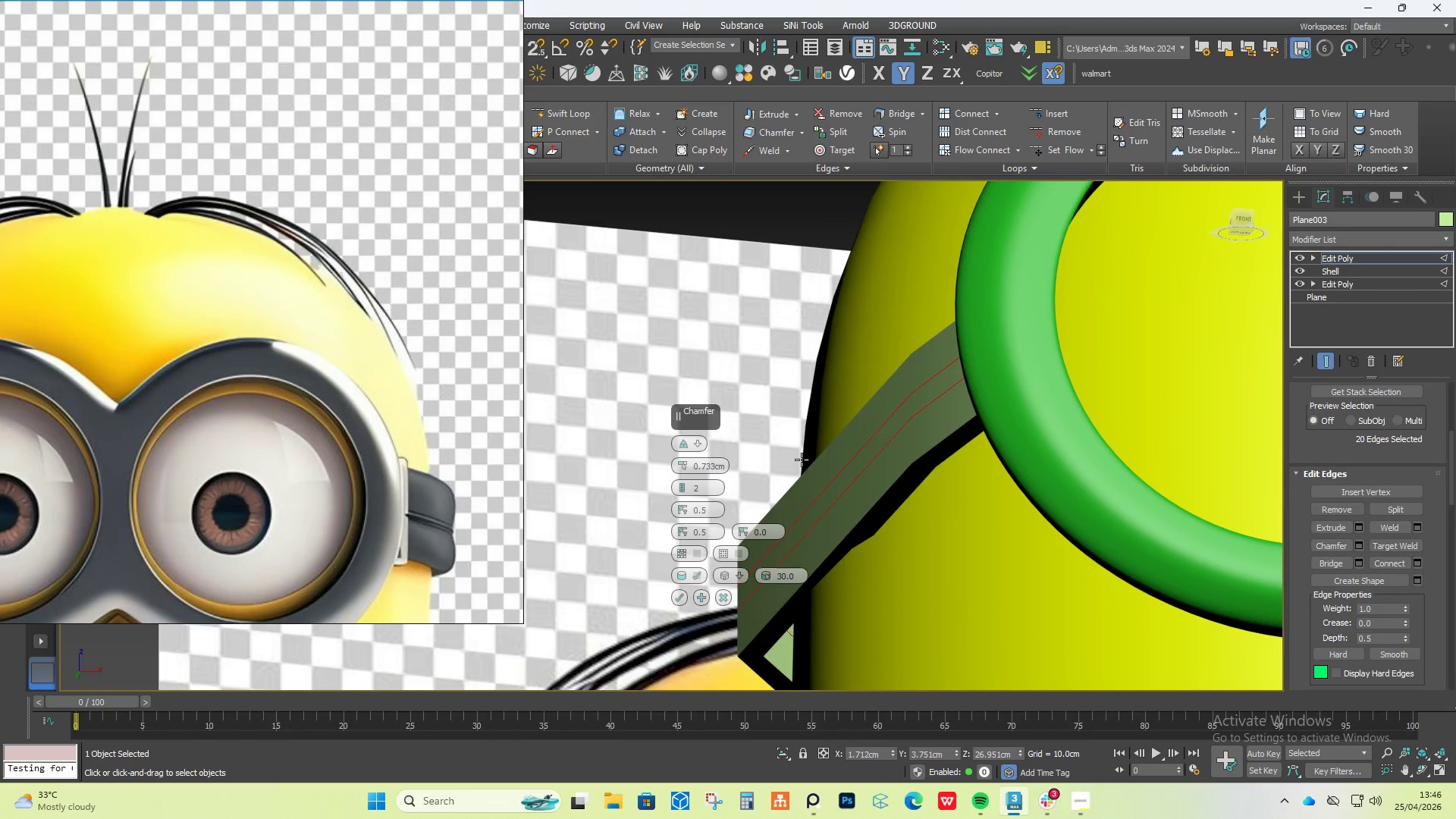 
left_click_drag(start_coordinate=[677, 493], to_coordinate=[686, 494])
 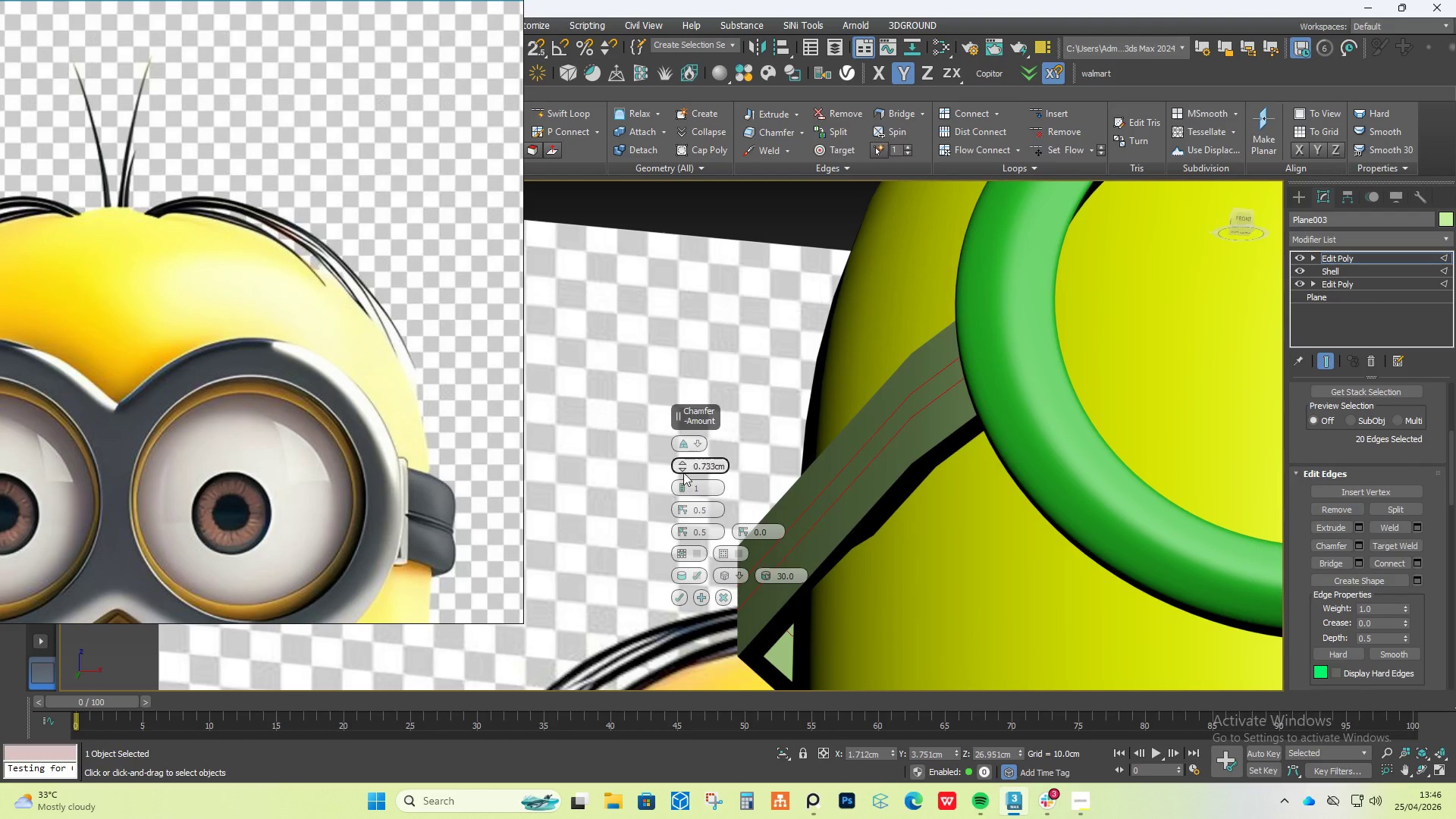 
left_click_drag(start_coordinate=[683, 468], to_coordinate=[687, 472])
 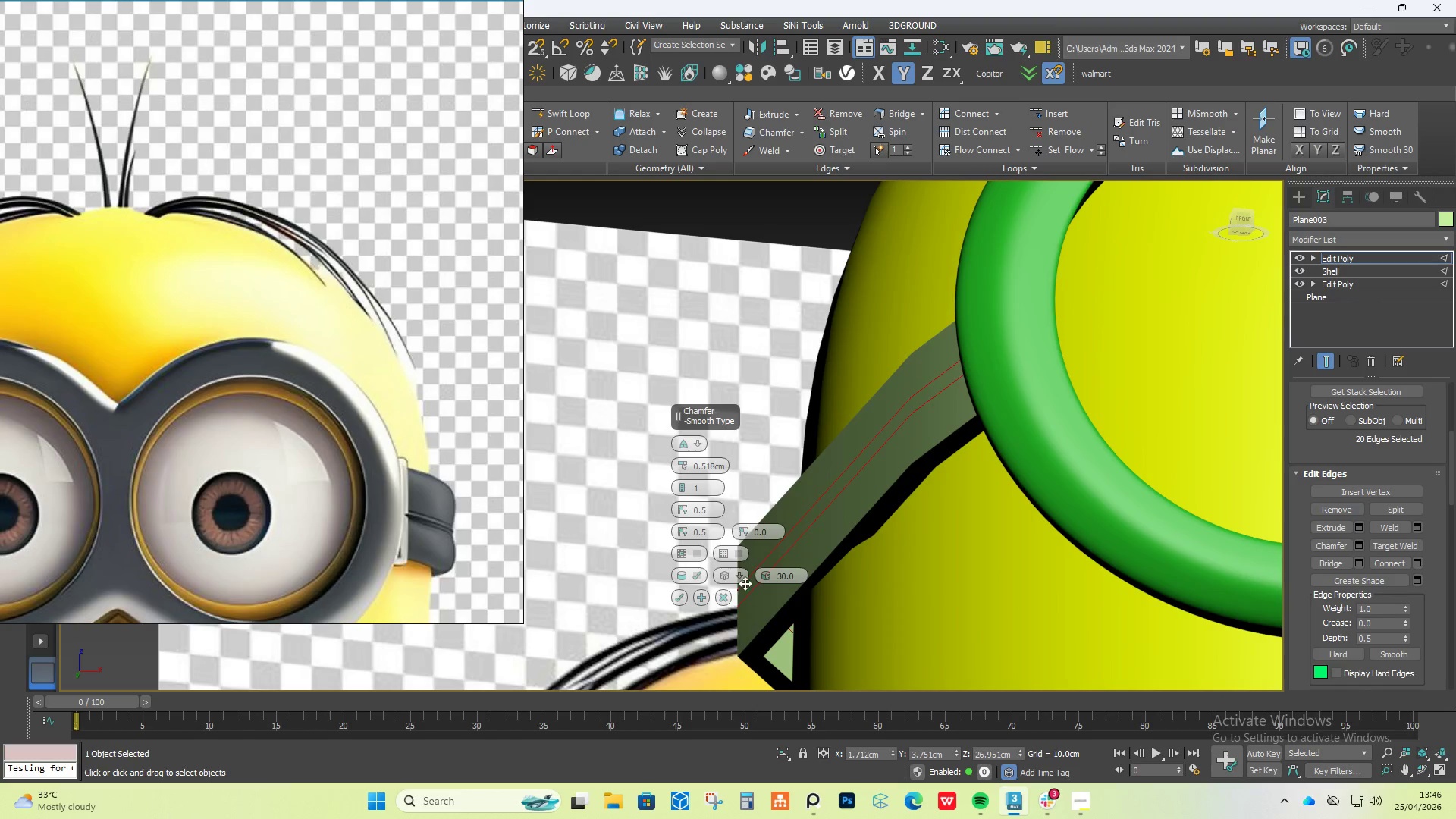 
left_click([745, 576])
 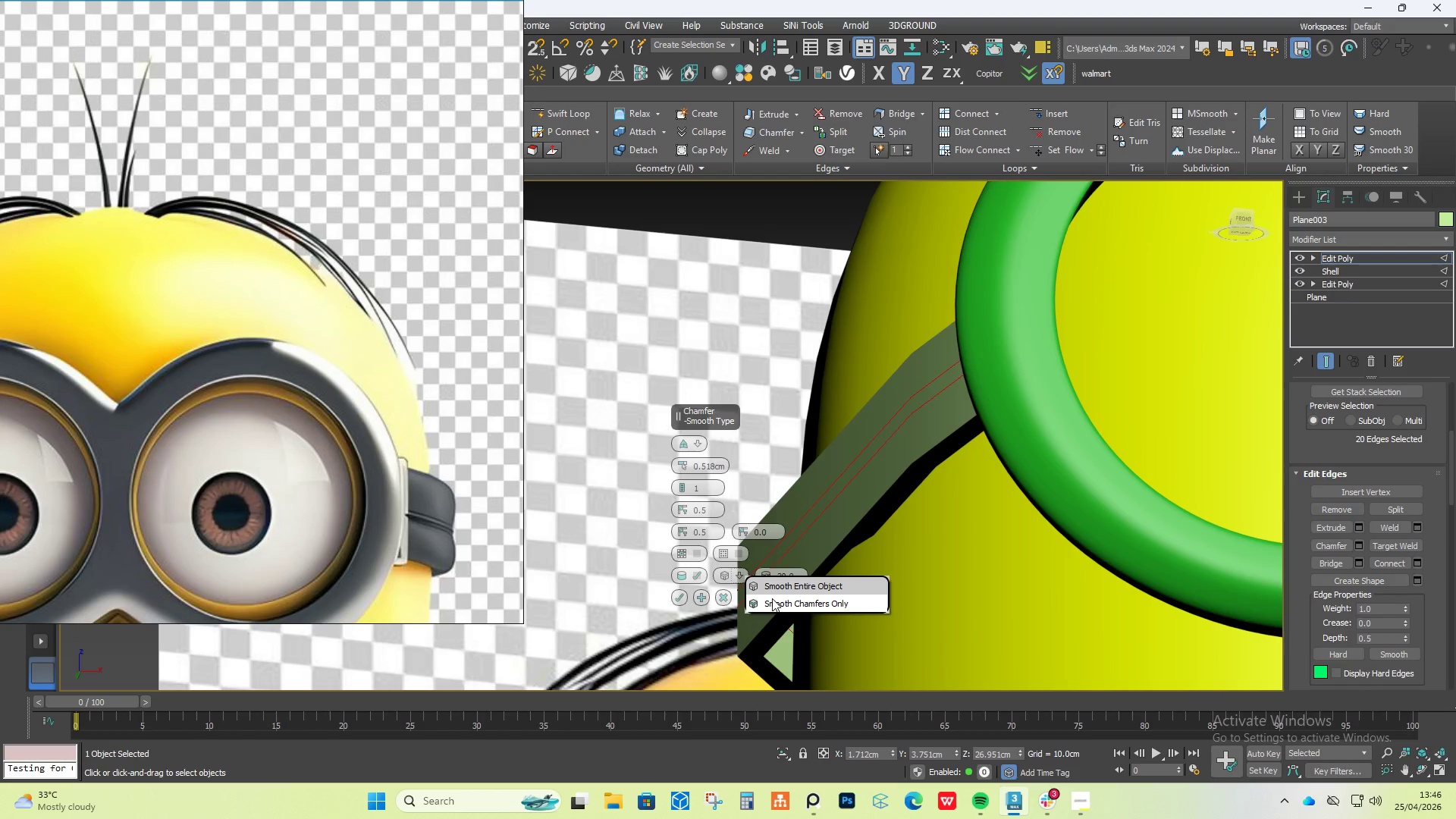 
left_click([772, 598])
 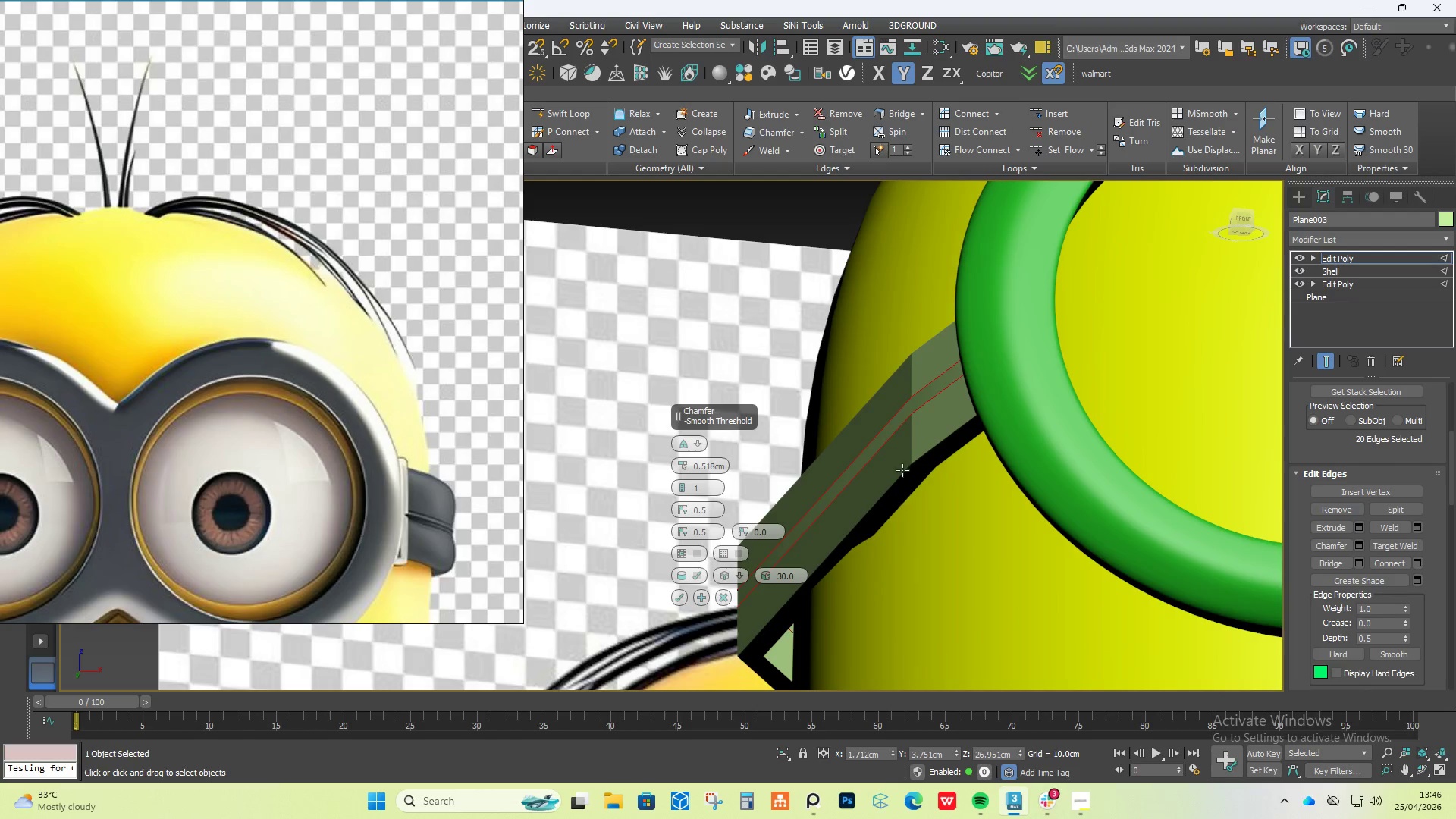 
hold_key(key=AltLeft, duration=0.72)
 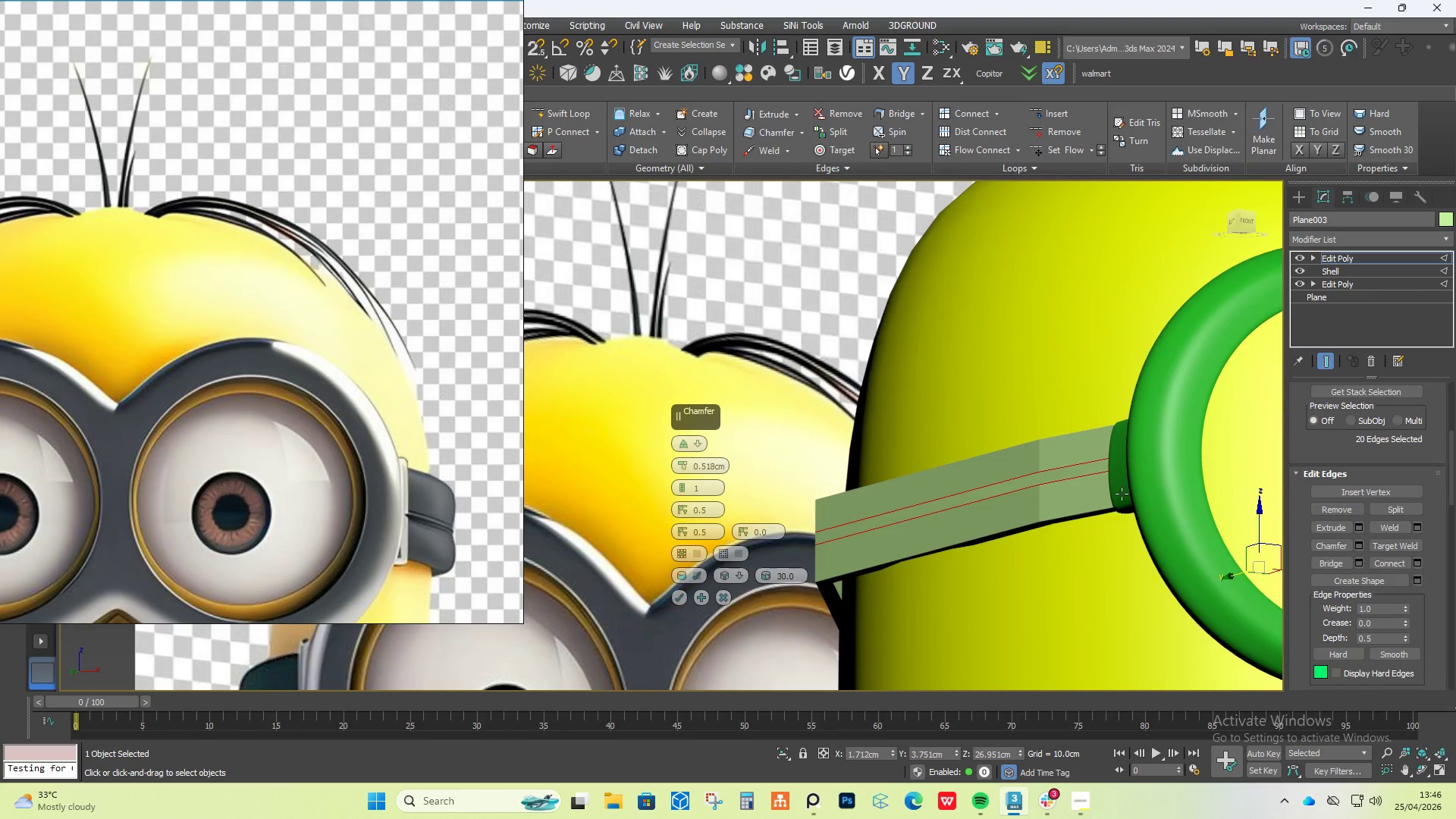 
scroll: coordinate [899, 458], scroll_direction: down, amount: 1.0
 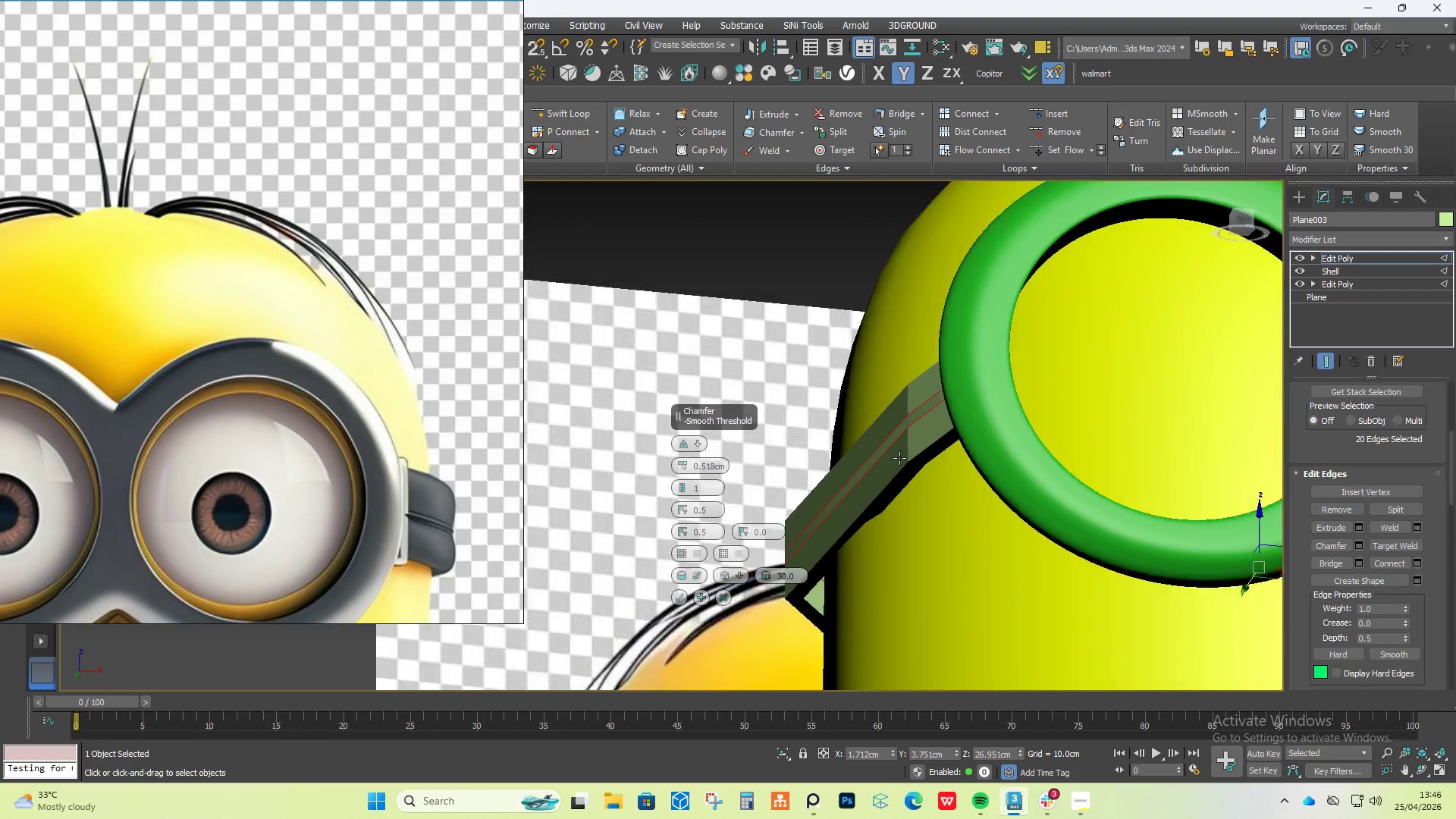 
scroll: coordinate [1103, 464], scroll_direction: up, amount: 4.0
 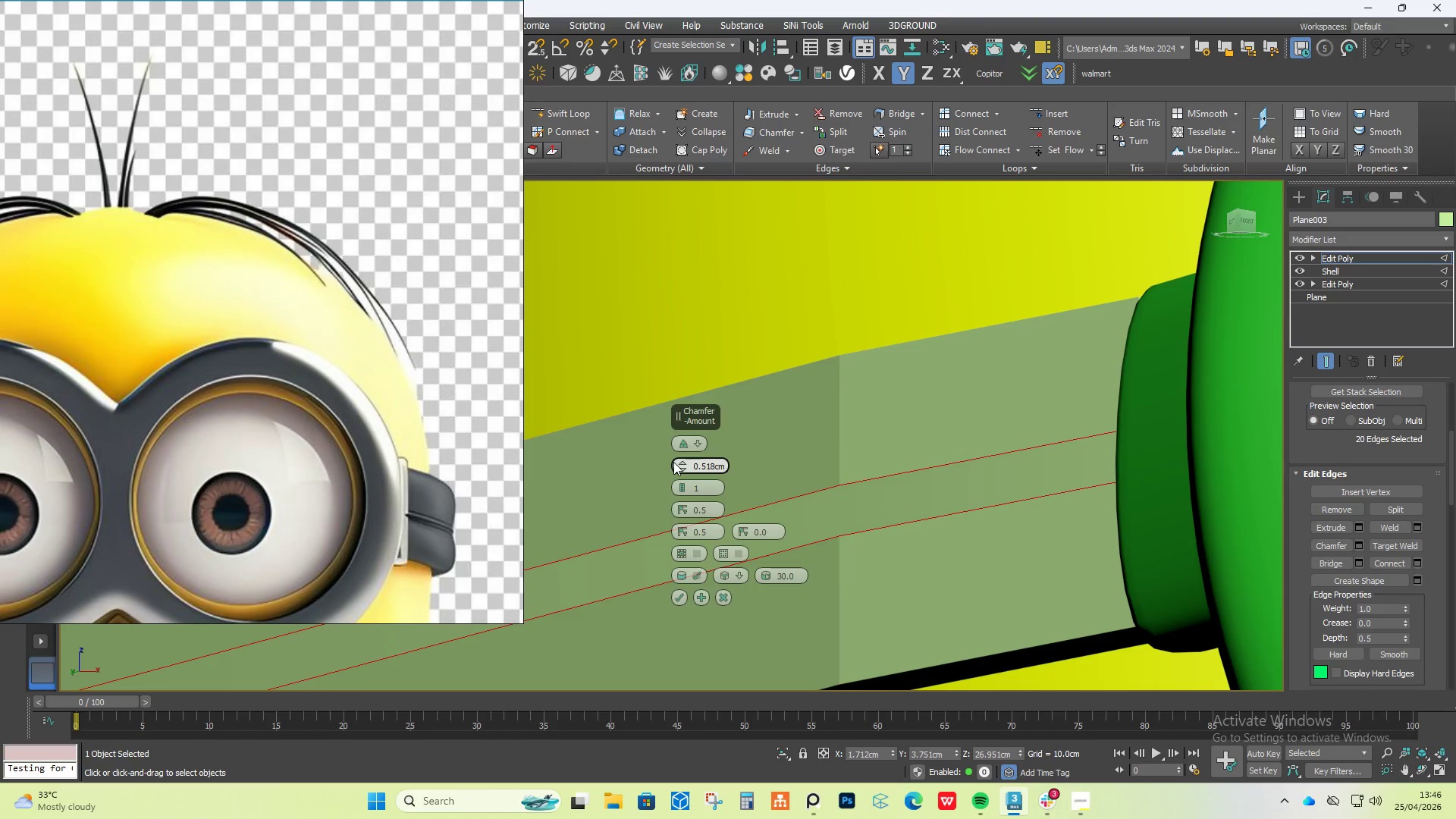 
left_click_drag(start_coordinate=[679, 463], to_coordinate=[684, 457])
 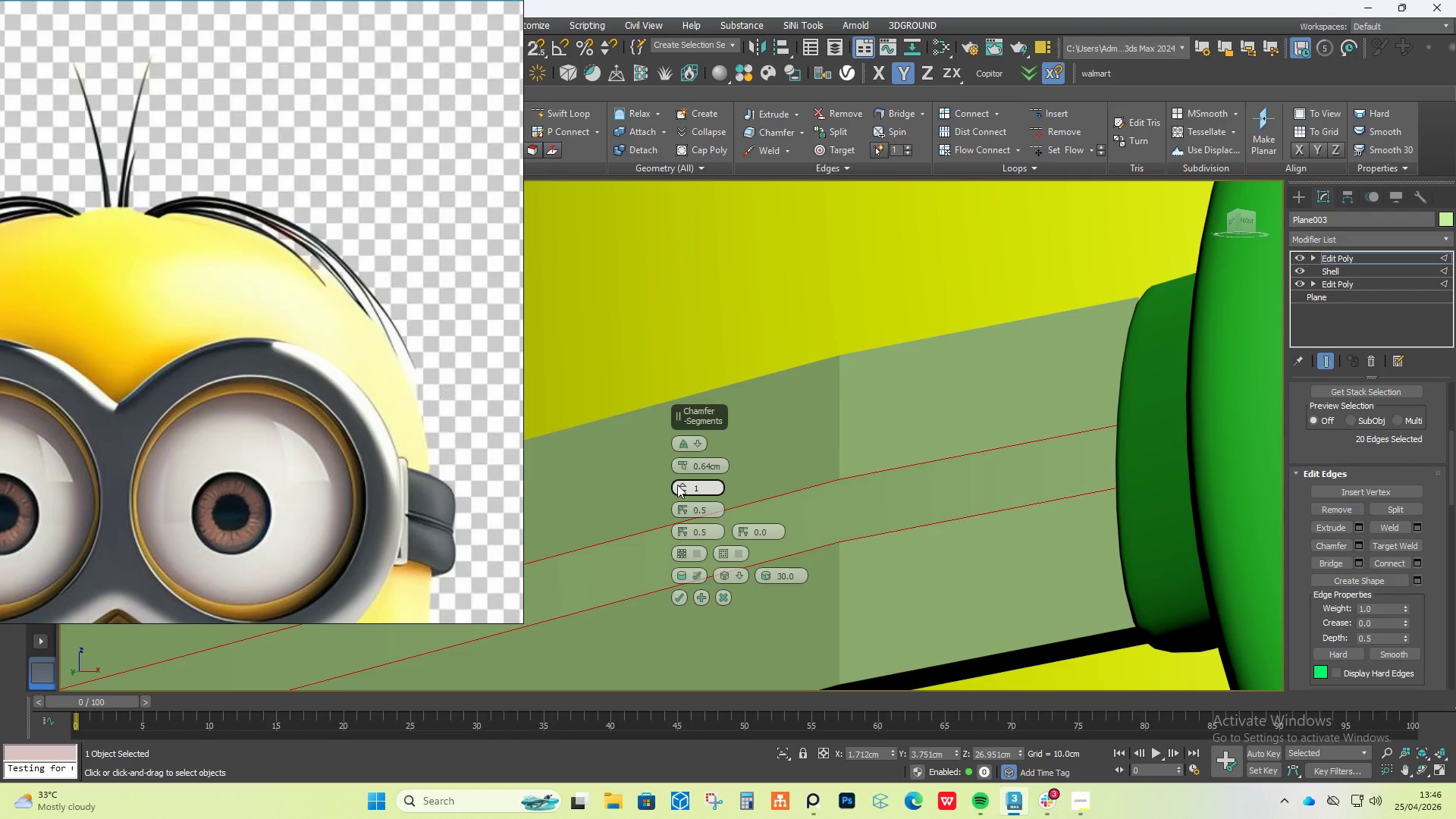 
left_click([678, 484])
 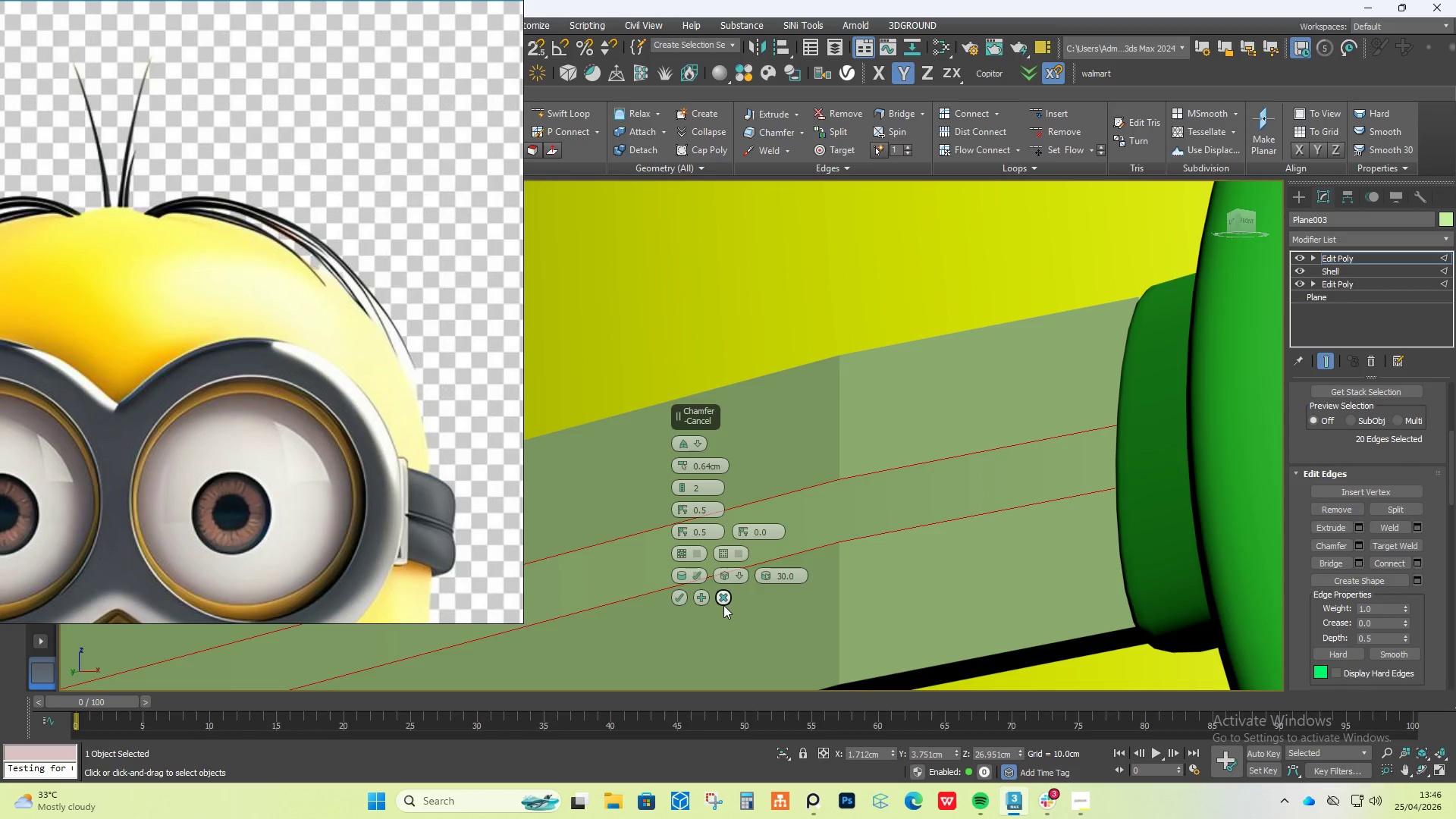 
left_click([721, 600])
 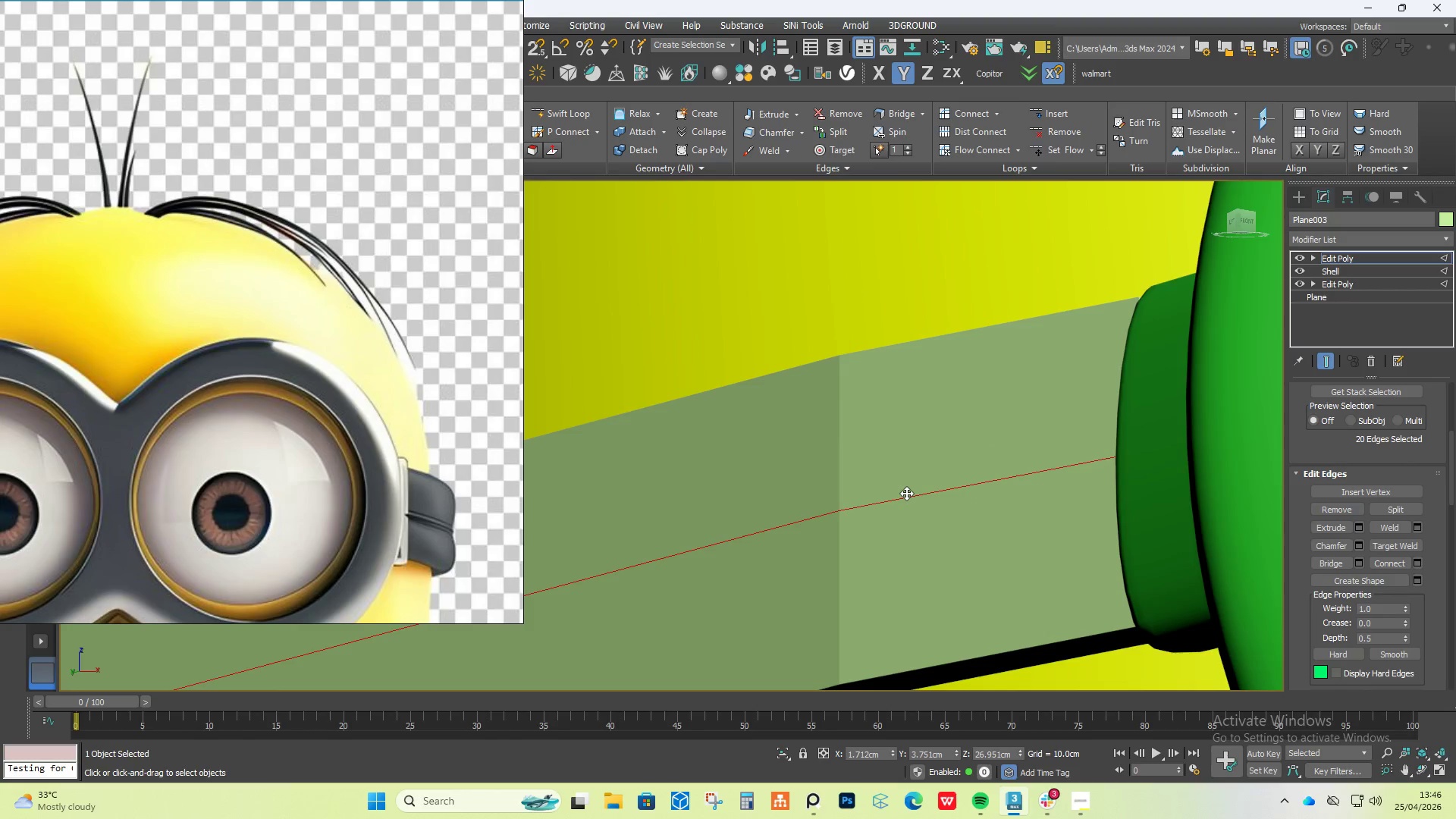 
scroll: coordinate [906, 493], scroll_direction: down, amount: 5.0
 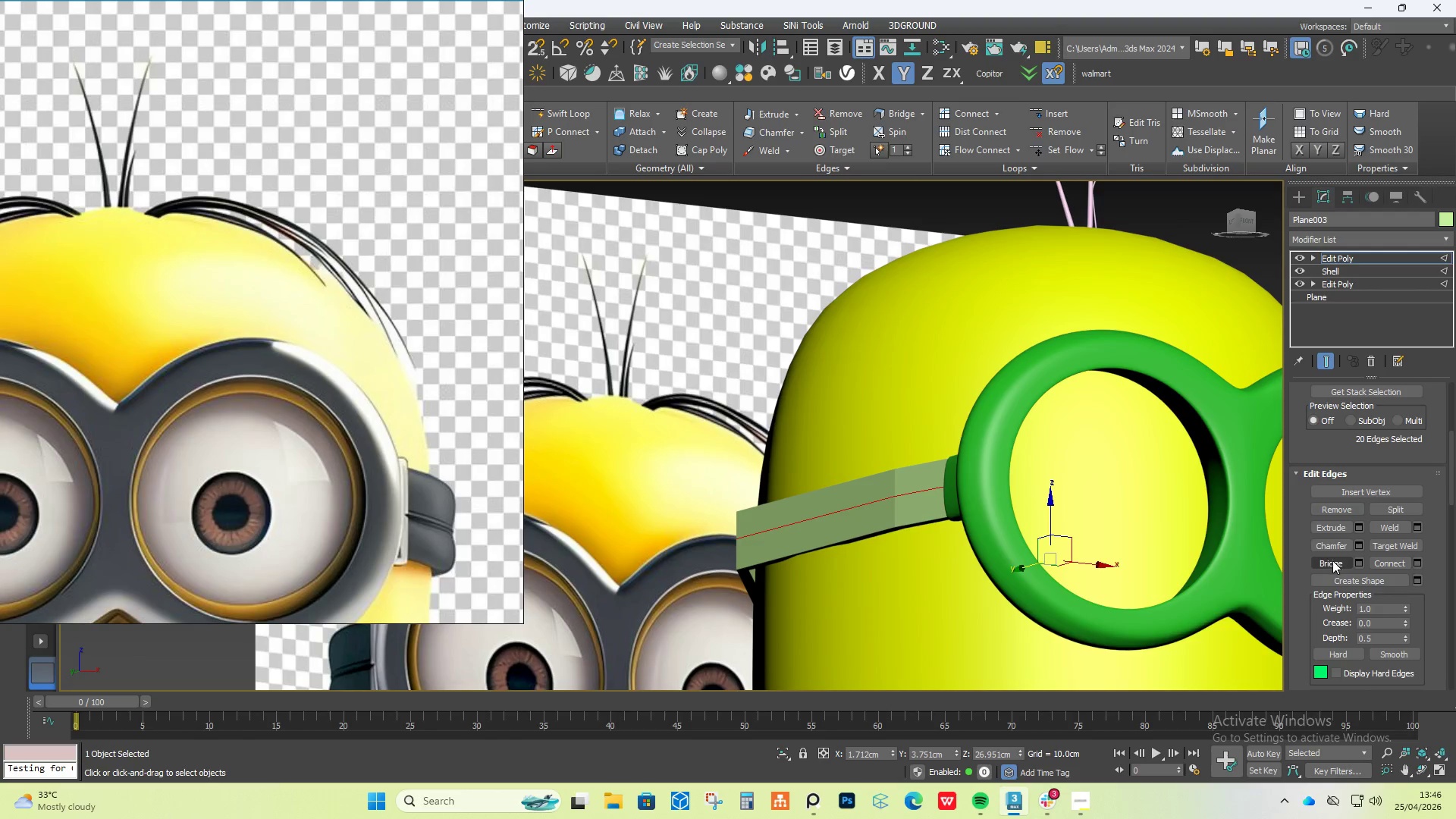 
left_click([1360, 532])
 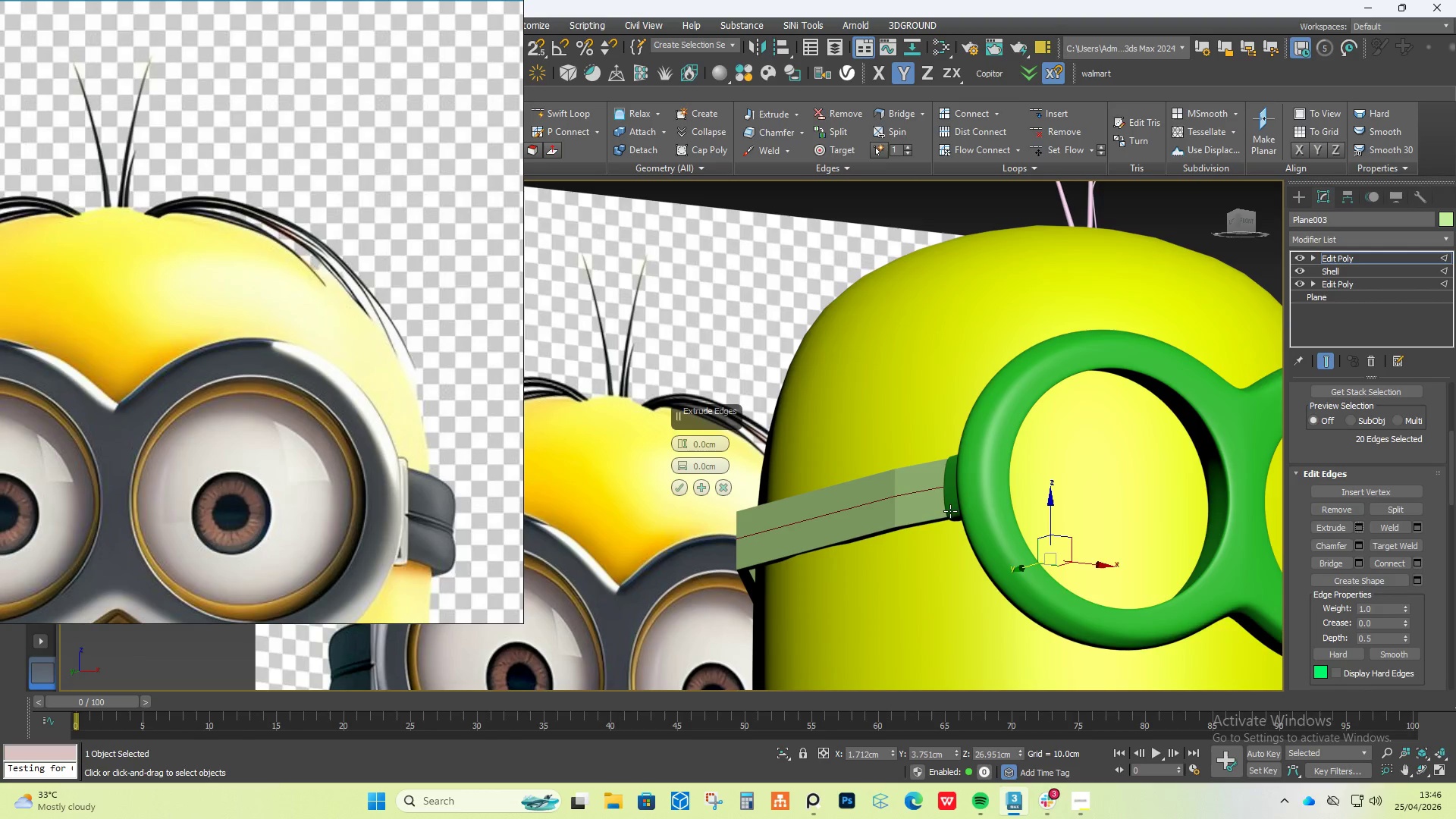 
scroll: coordinate [883, 517], scroll_direction: up, amount: 2.0
 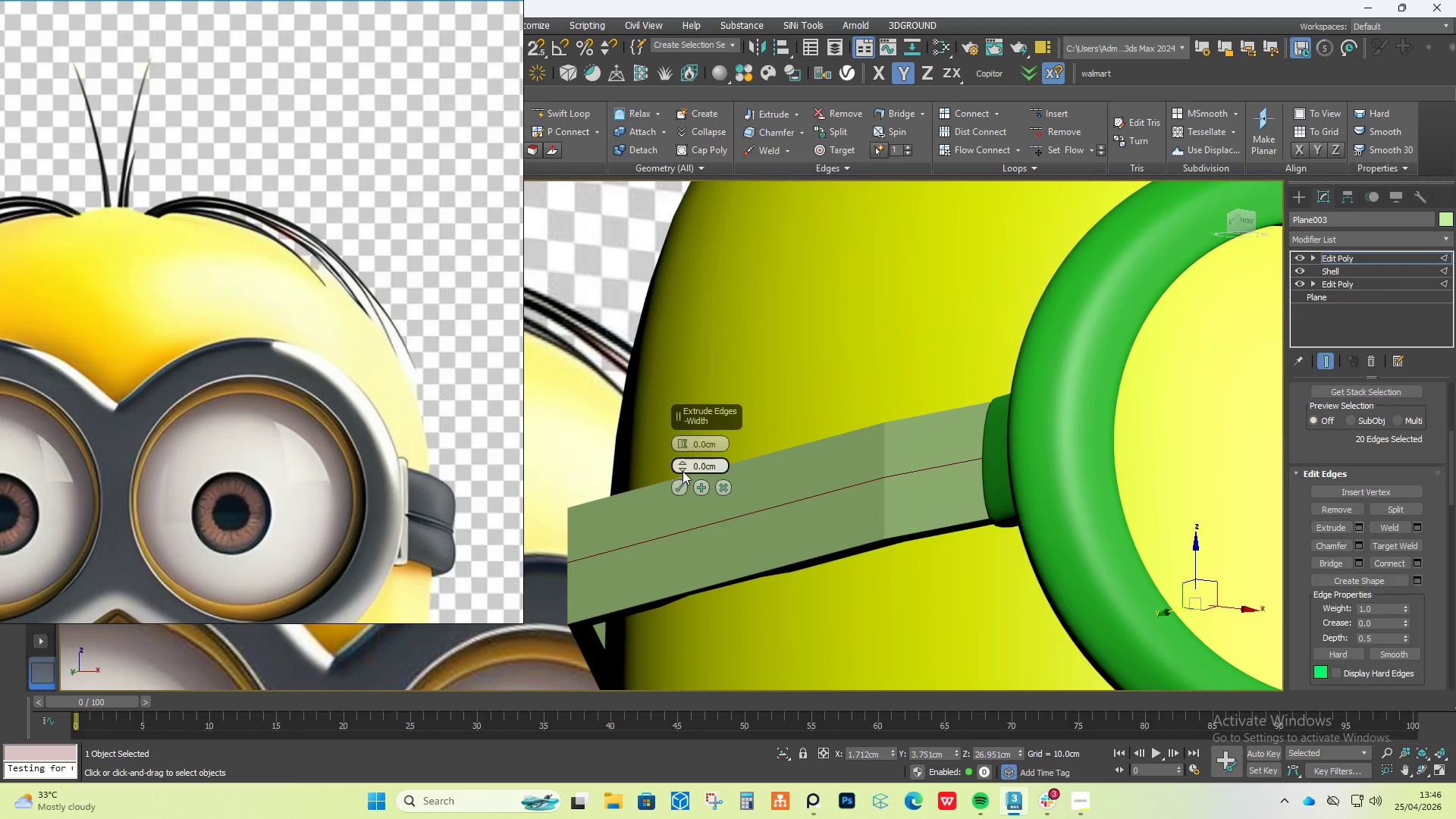 
left_click_drag(start_coordinate=[682, 466], to_coordinate=[678, 481])
 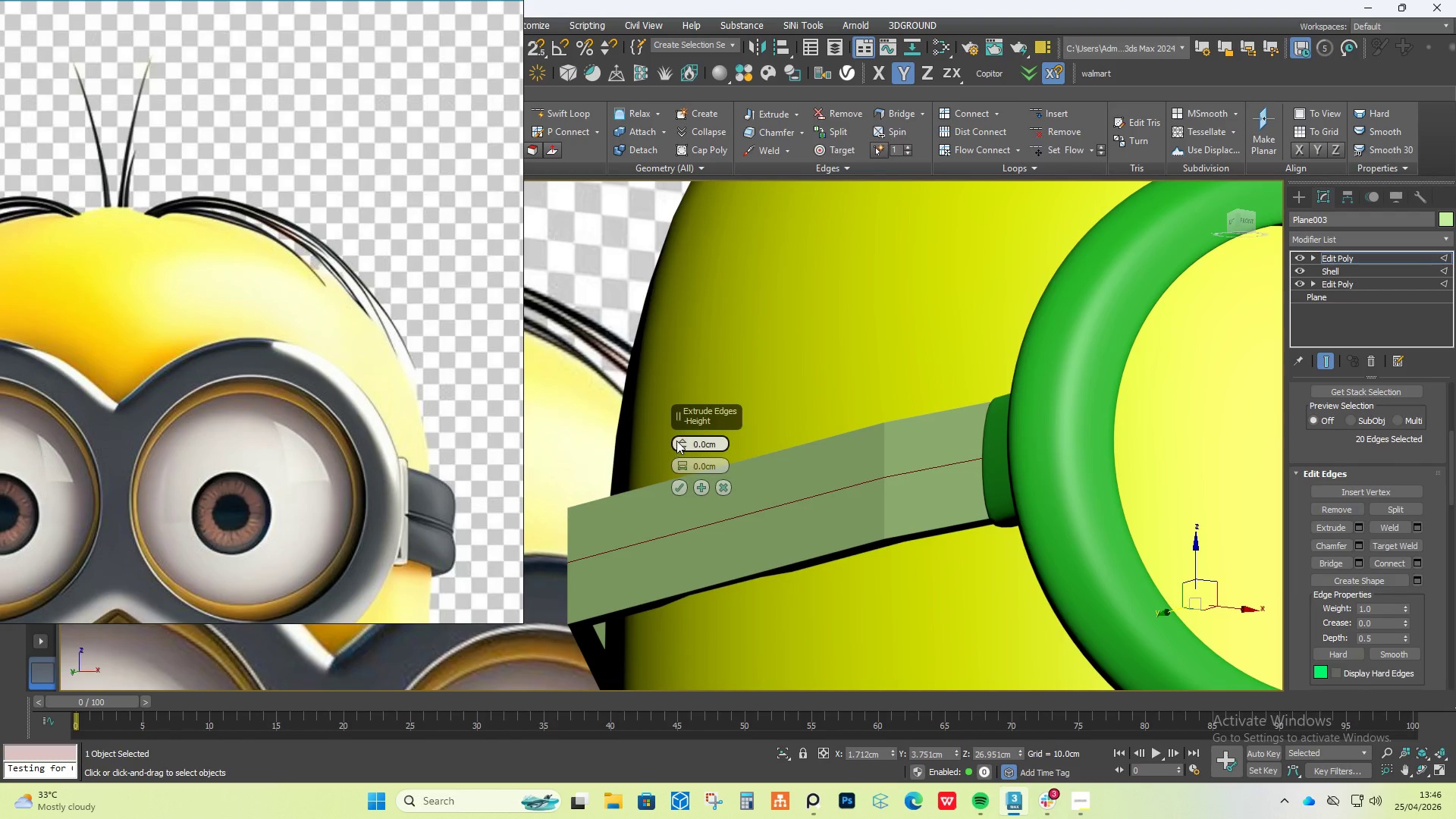 
left_click_drag(start_coordinate=[677, 440], to_coordinate=[686, 421])
 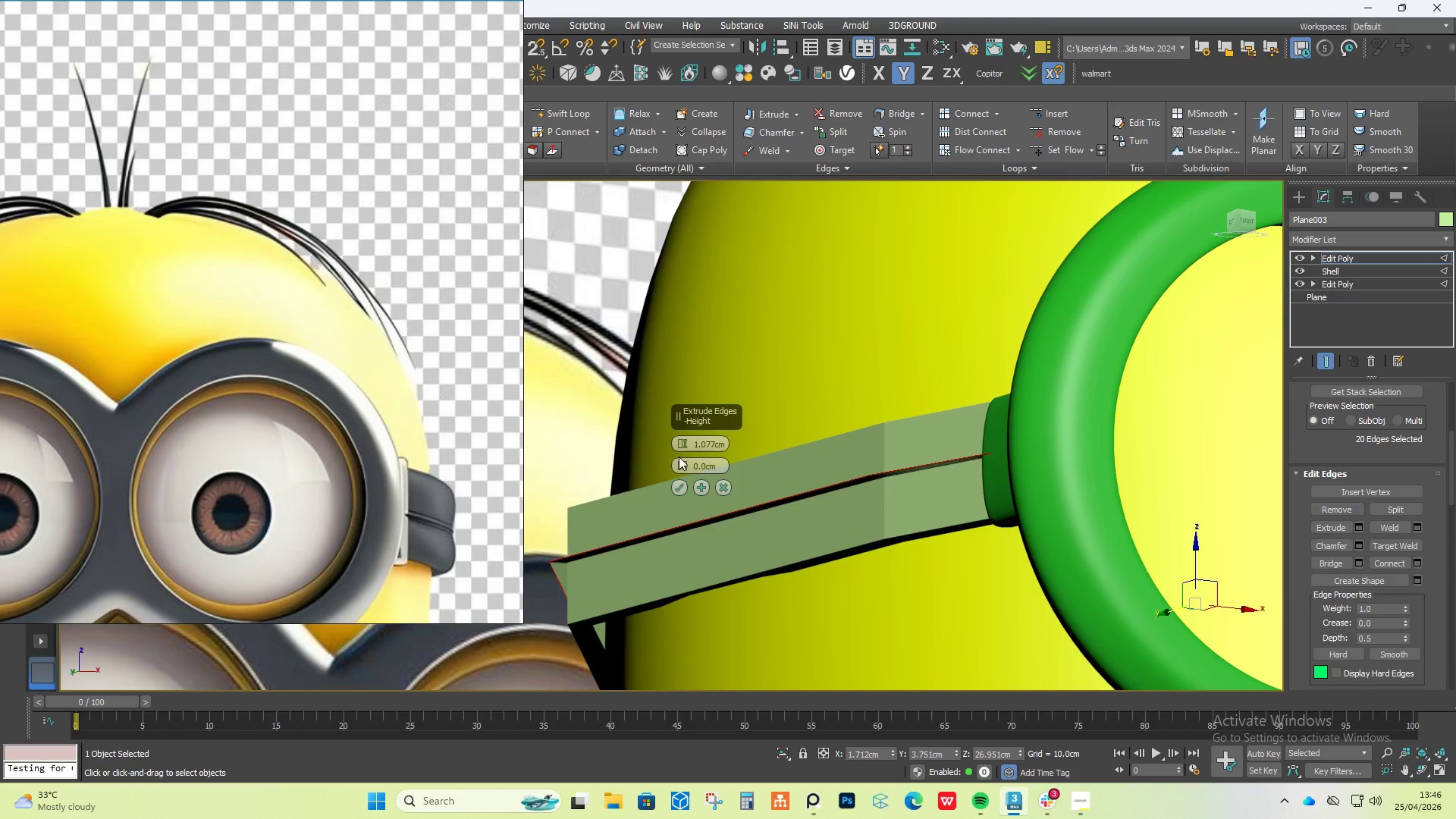 
left_click_drag(start_coordinate=[679, 462], to_coordinate=[678, 439])
 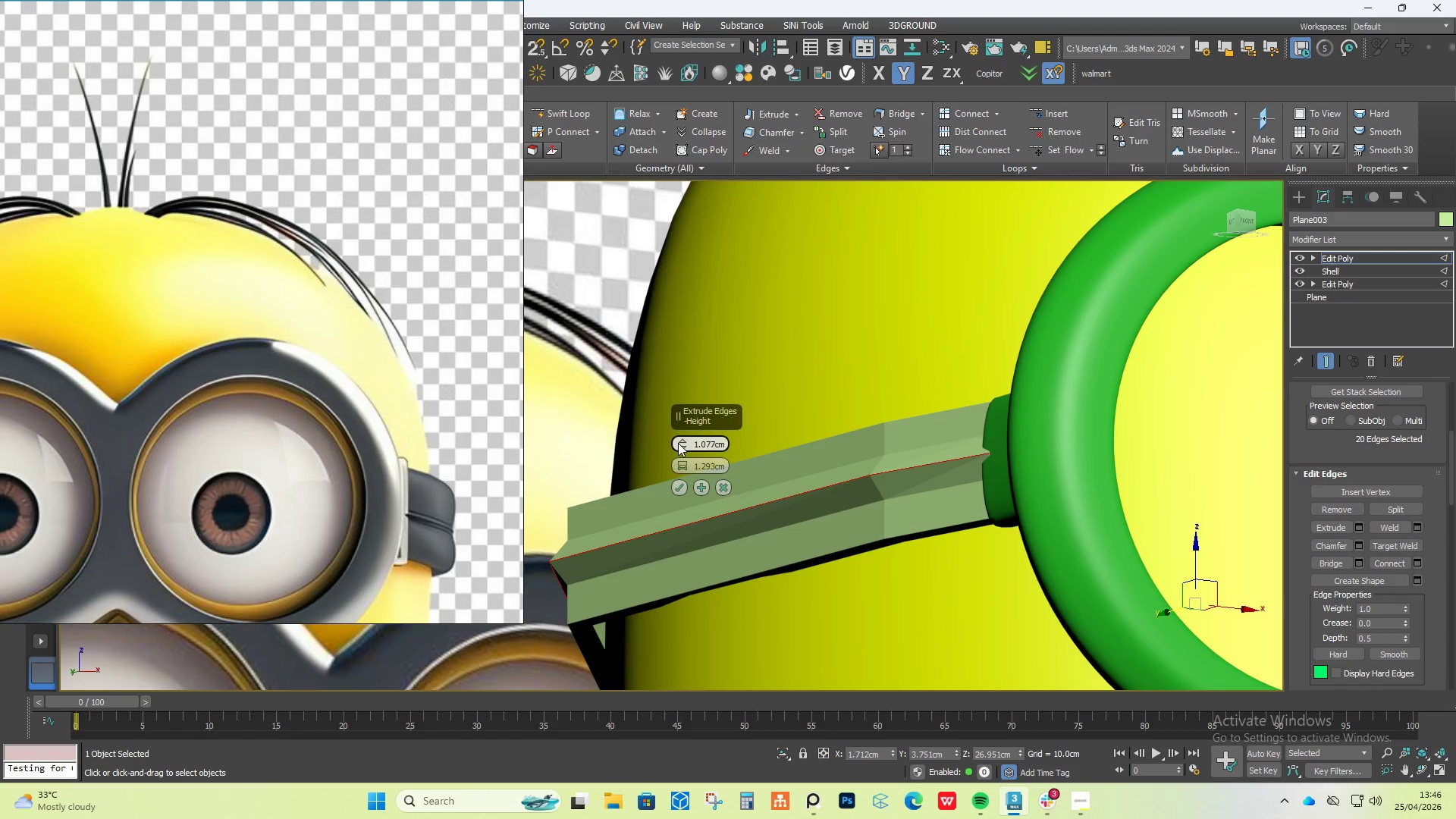 
left_click_drag(start_coordinate=[681, 443], to_coordinate=[695, 472])
 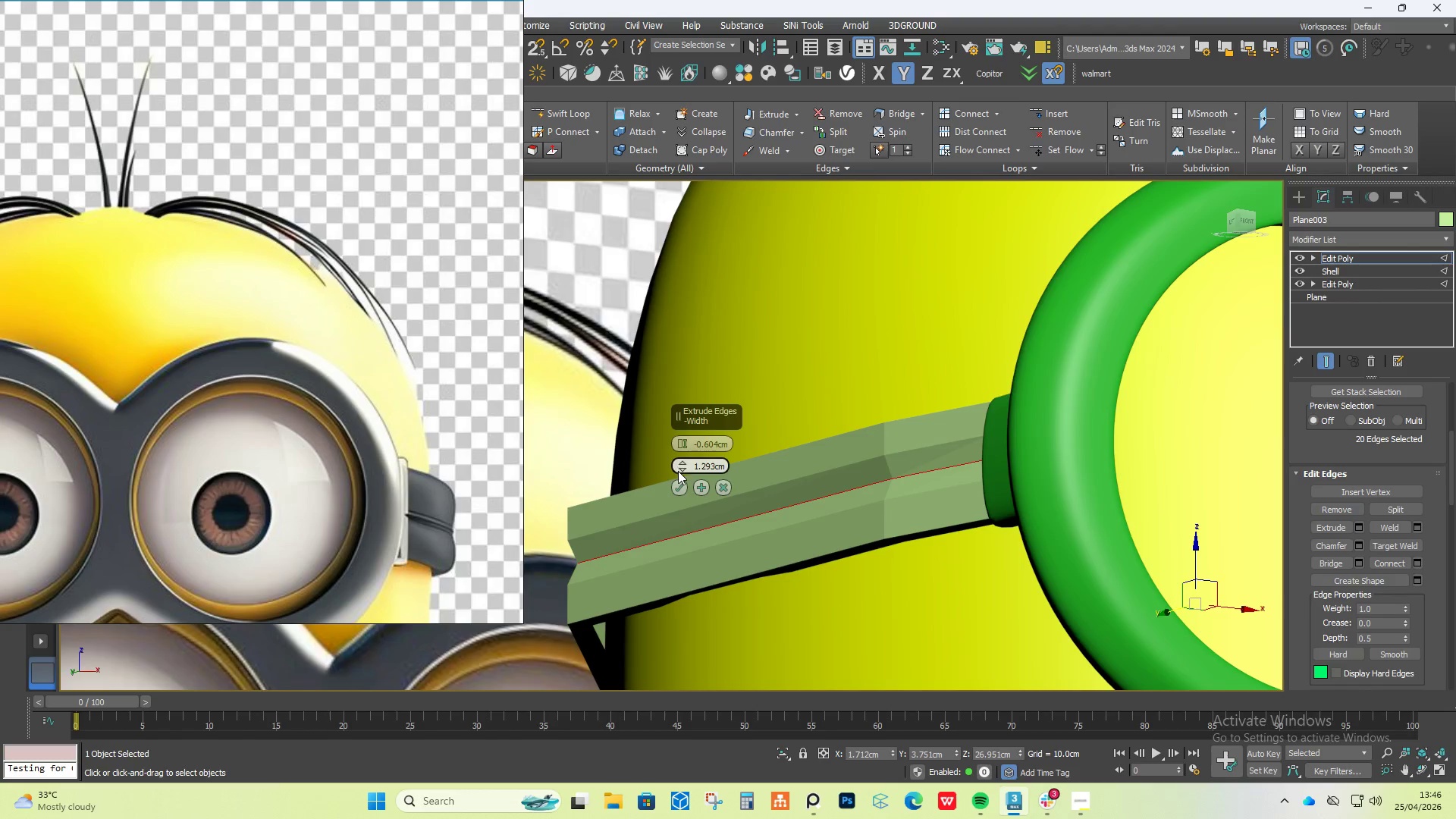 
left_click_drag(start_coordinate=[678, 471], to_coordinate=[685, 490])
 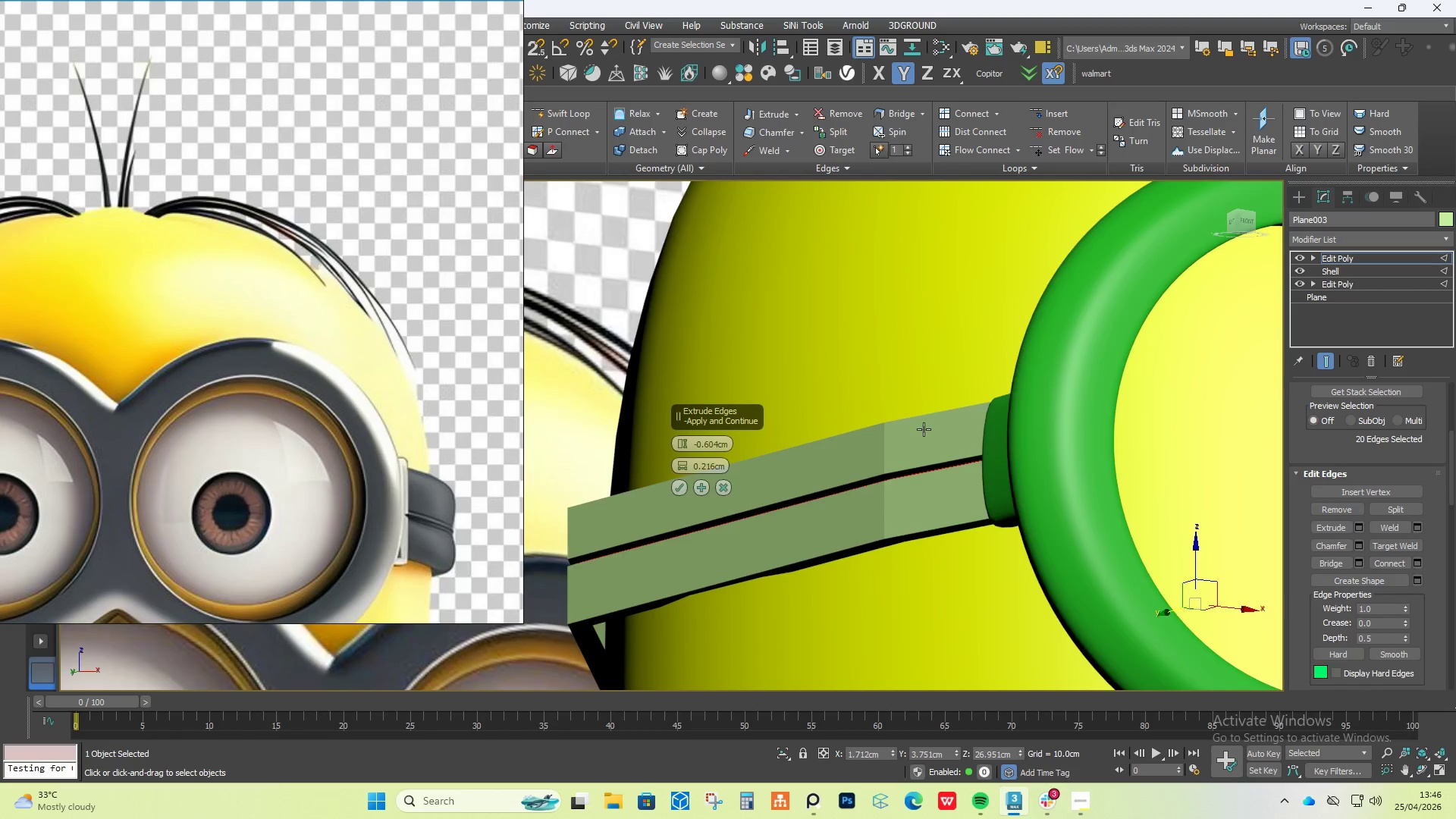 
hold_key(key=AltLeft, duration=3.97)
 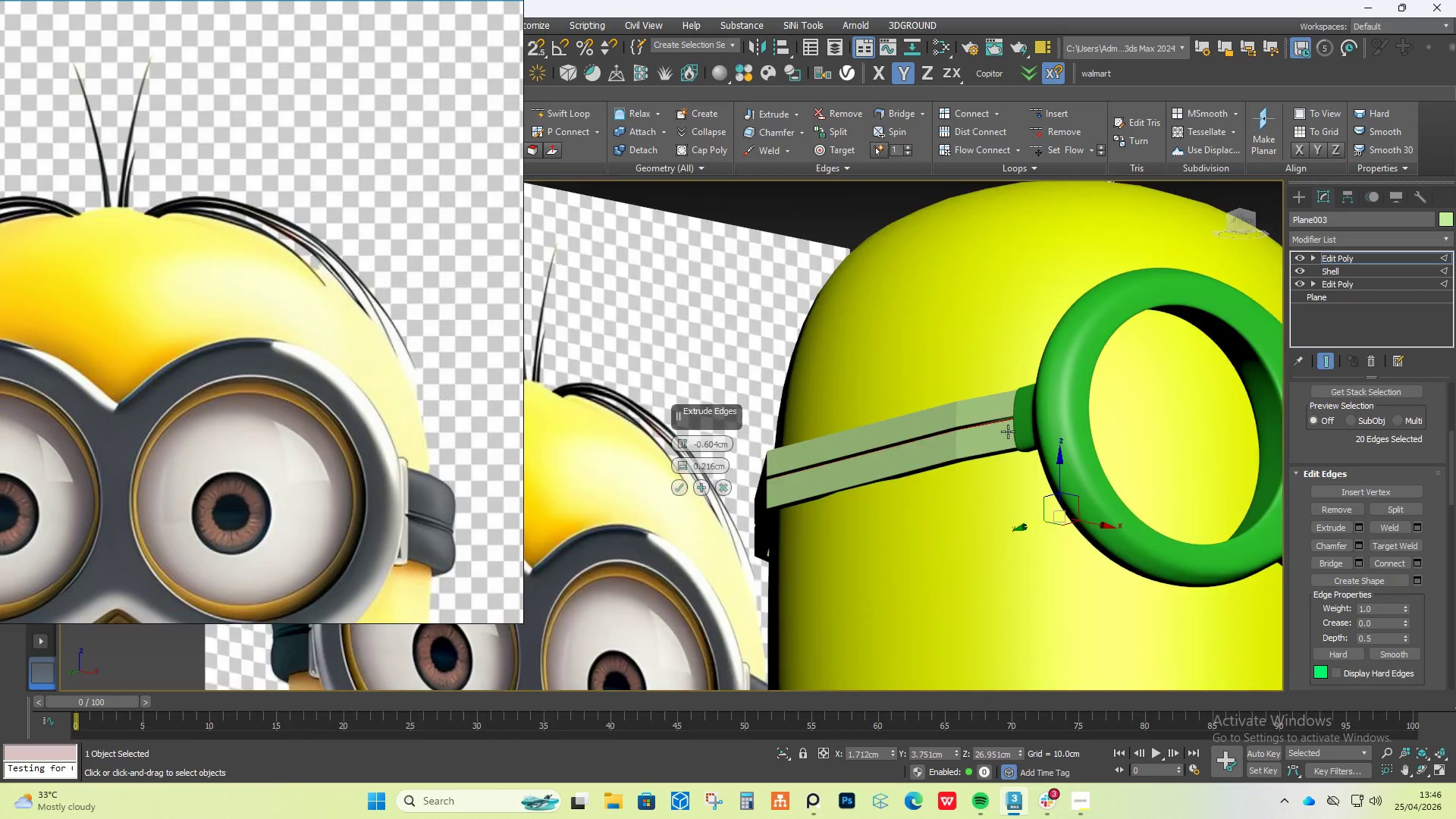 
scroll: coordinate [924, 429], scroll_direction: down, amount: 2.0
 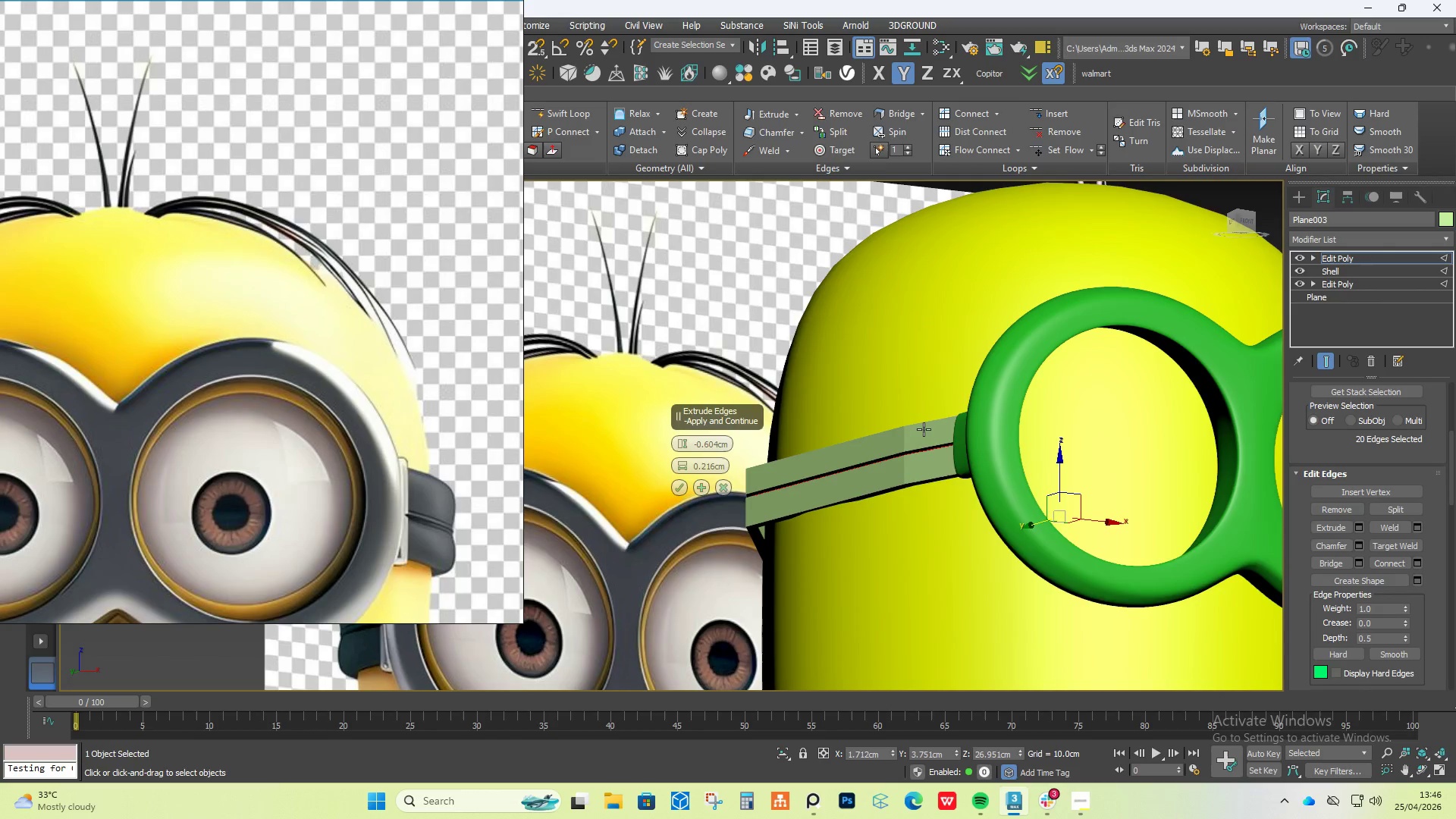 
scroll: coordinate [1008, 431], scroll_direction: up, amount: 4.0
 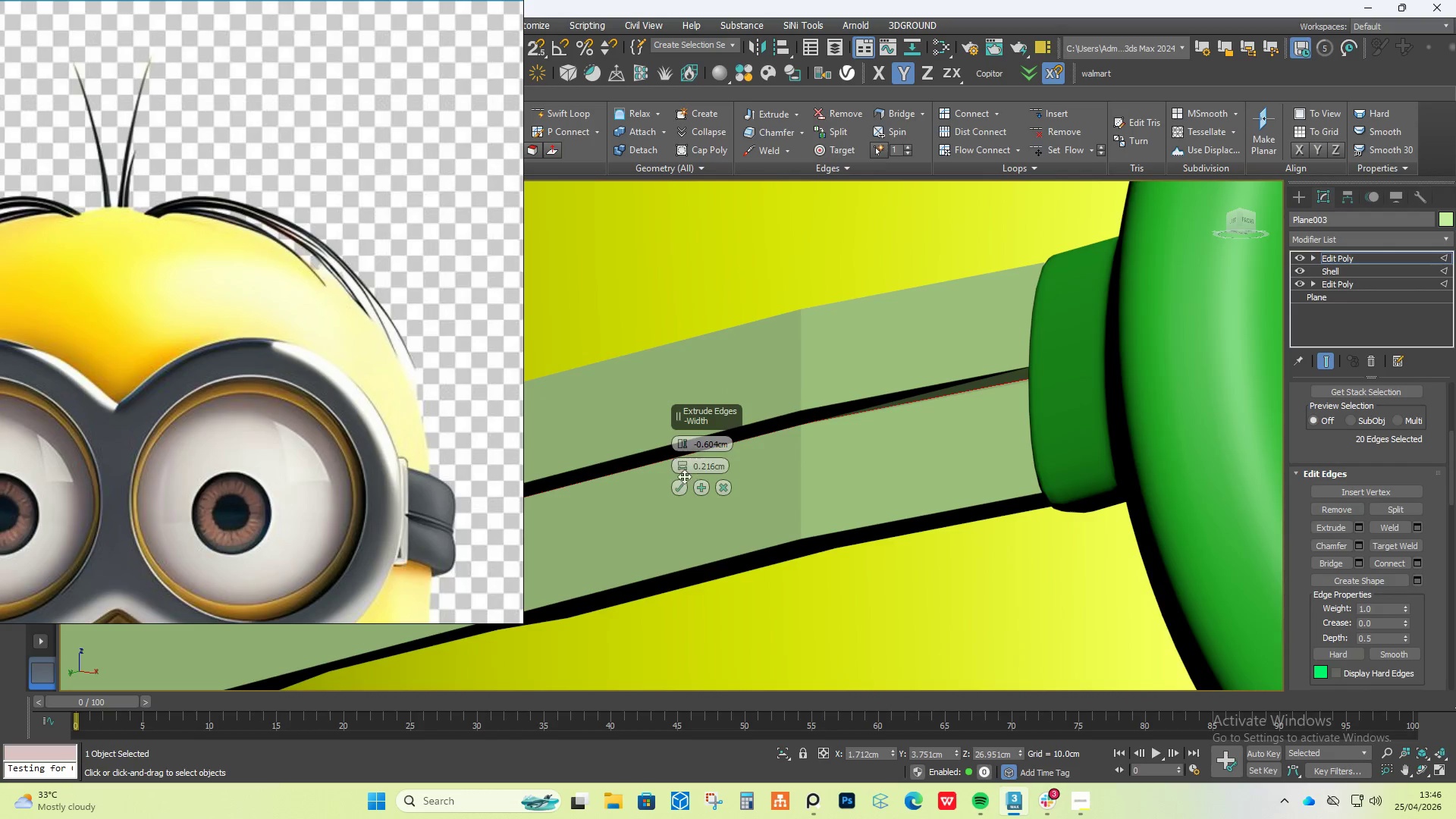 
left_click([682, 493])
 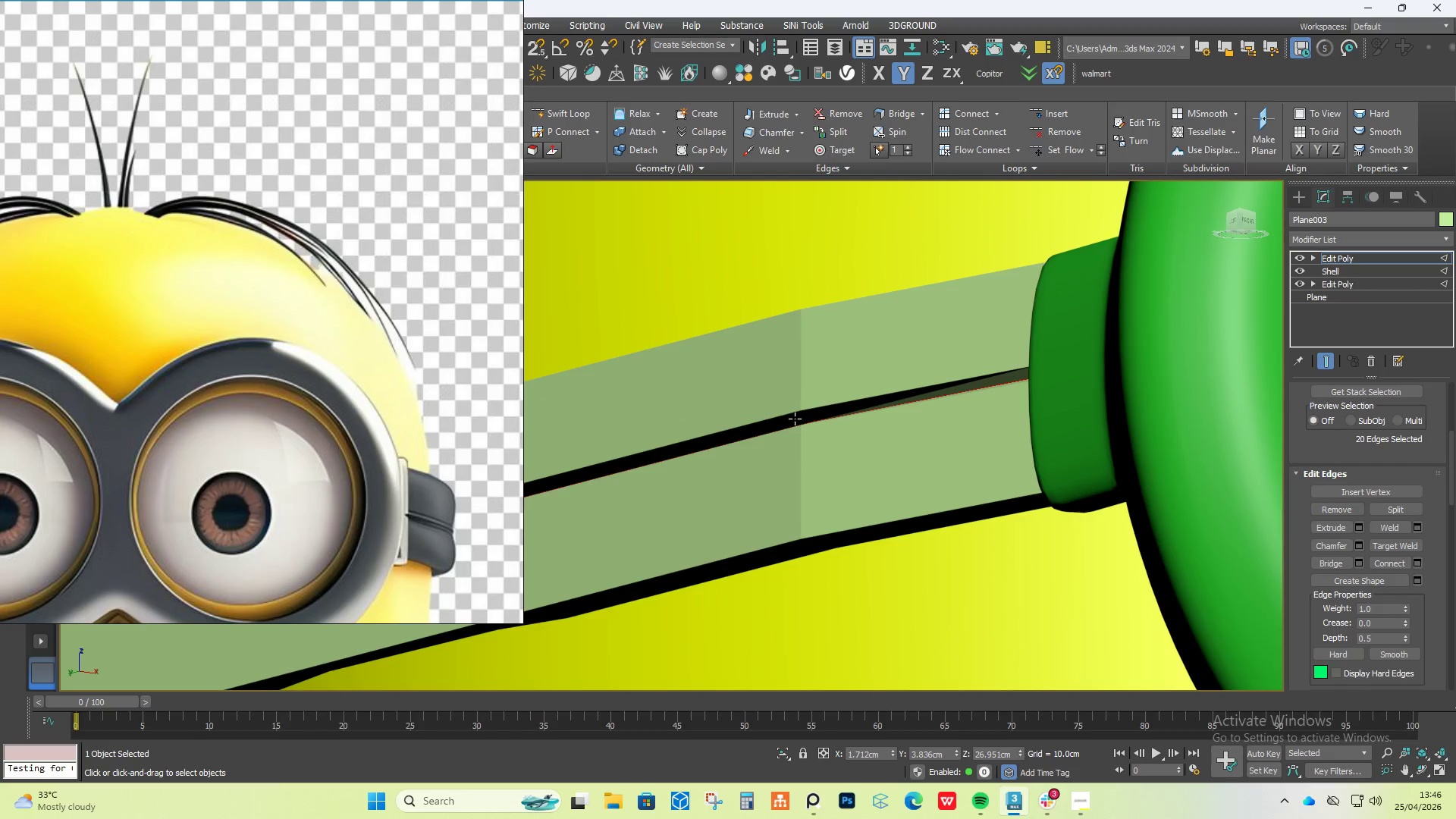 
key(Alt+1)
 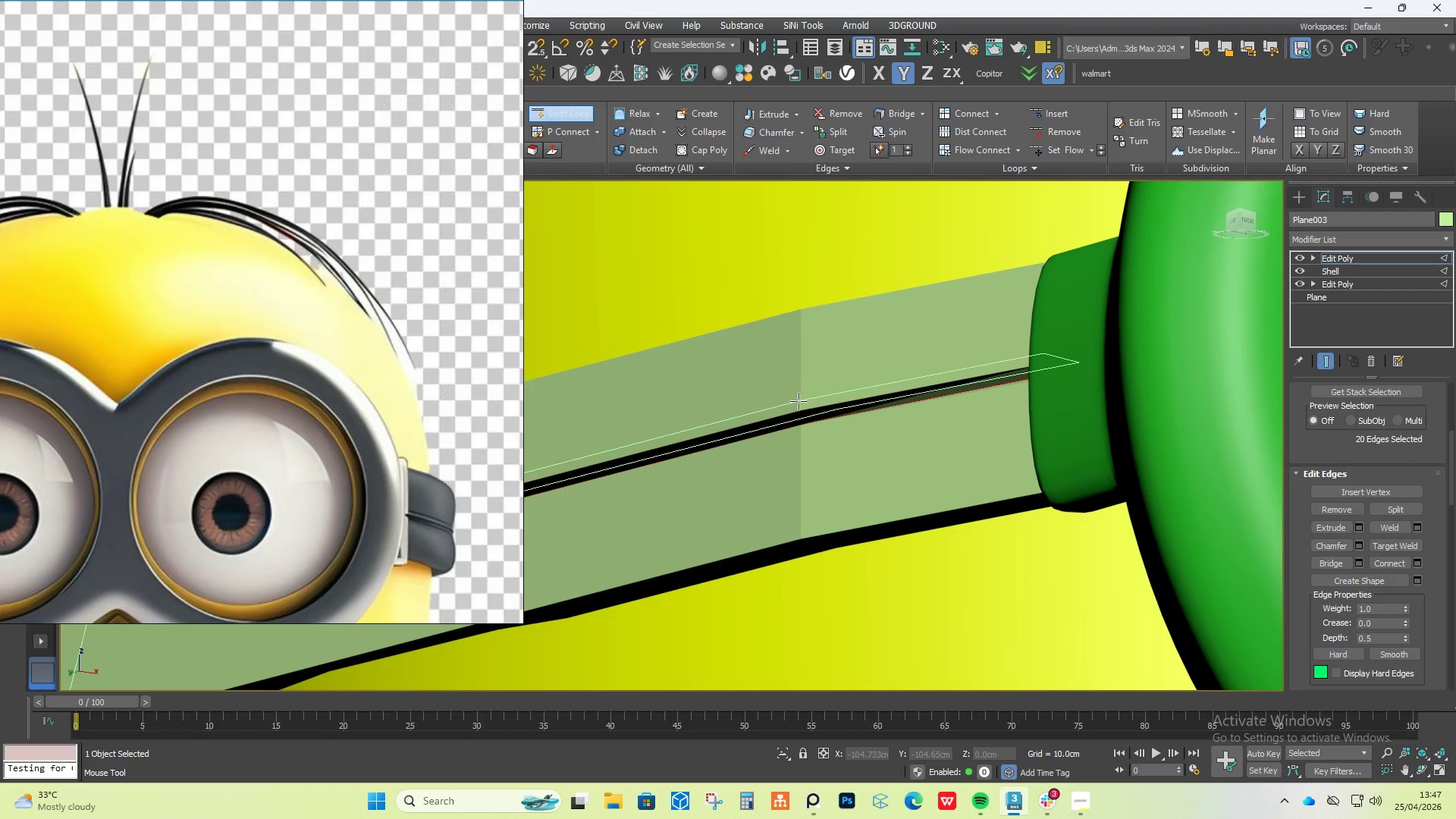 
left_click([799, 401])
 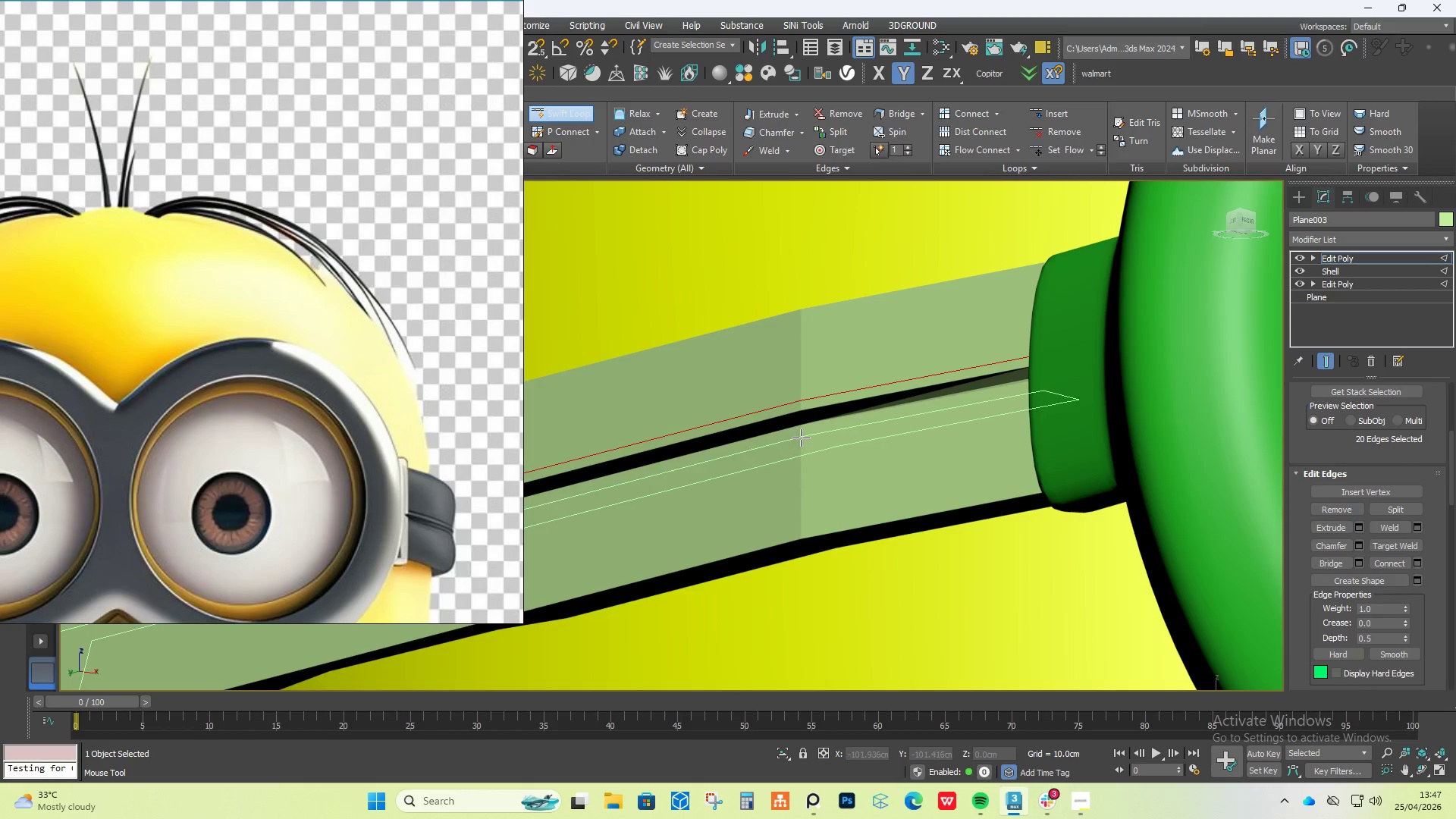 
left_click([801, 438])
 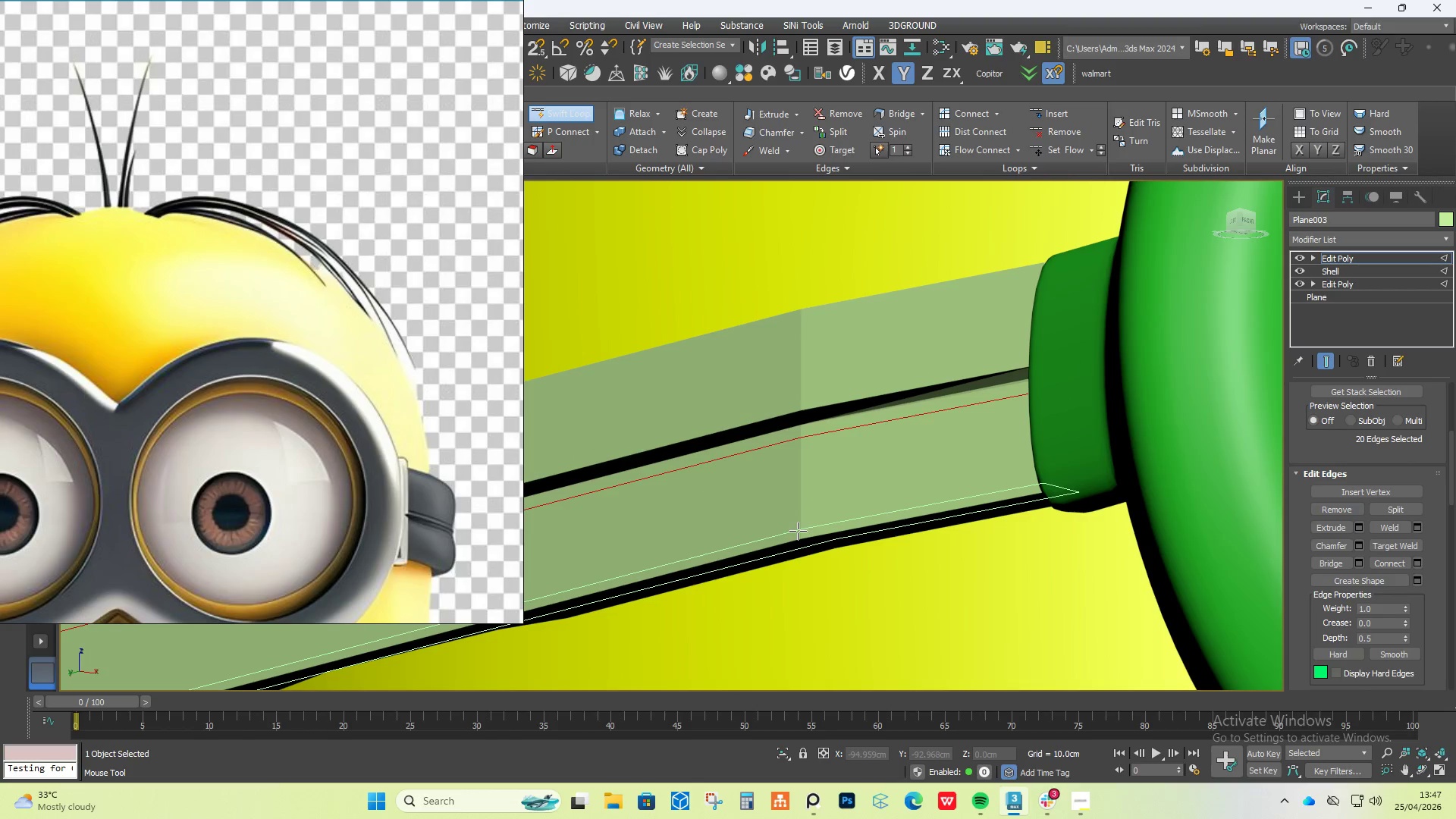 
right_click([846, 446])
 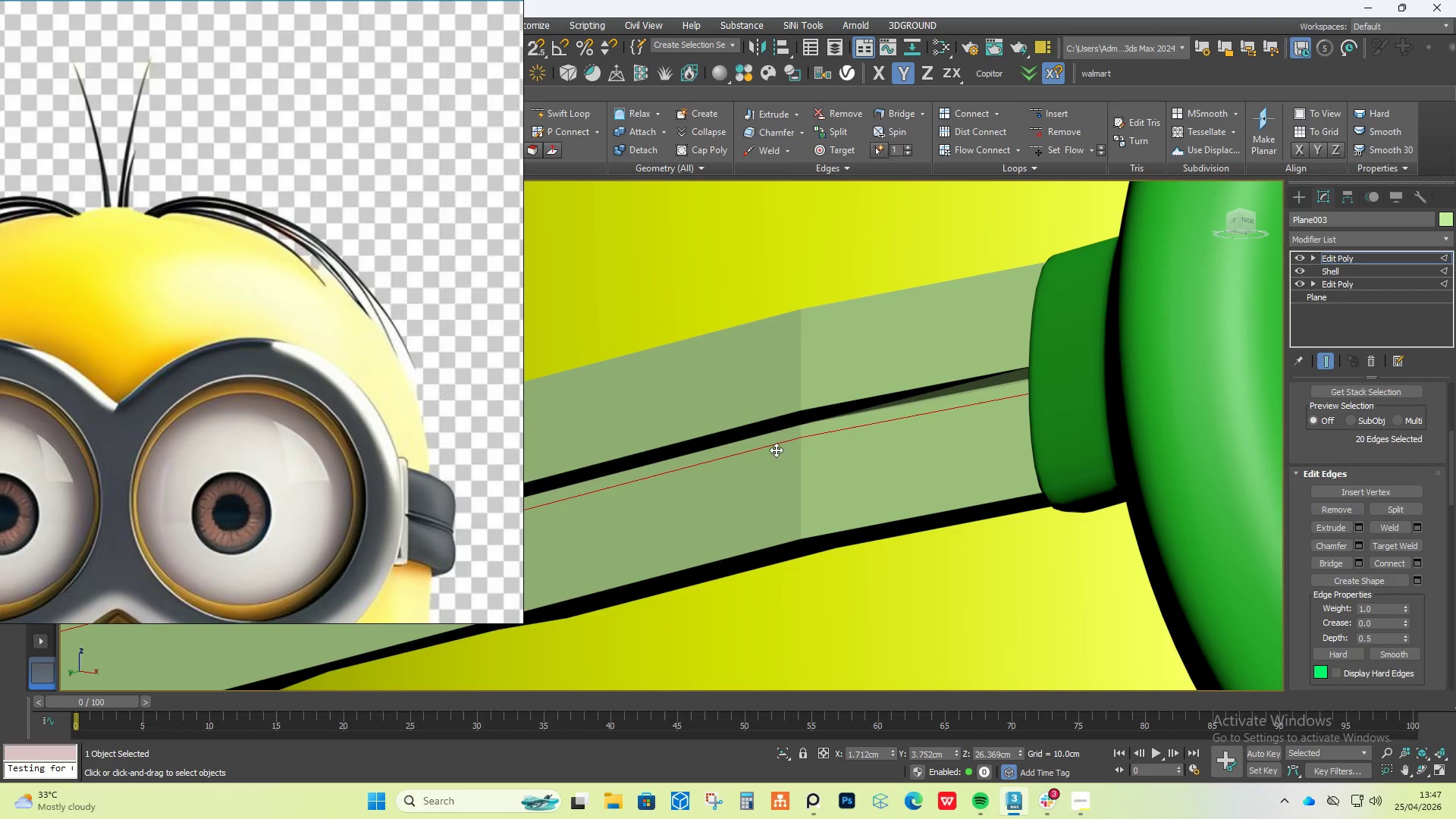 
key(F4)
 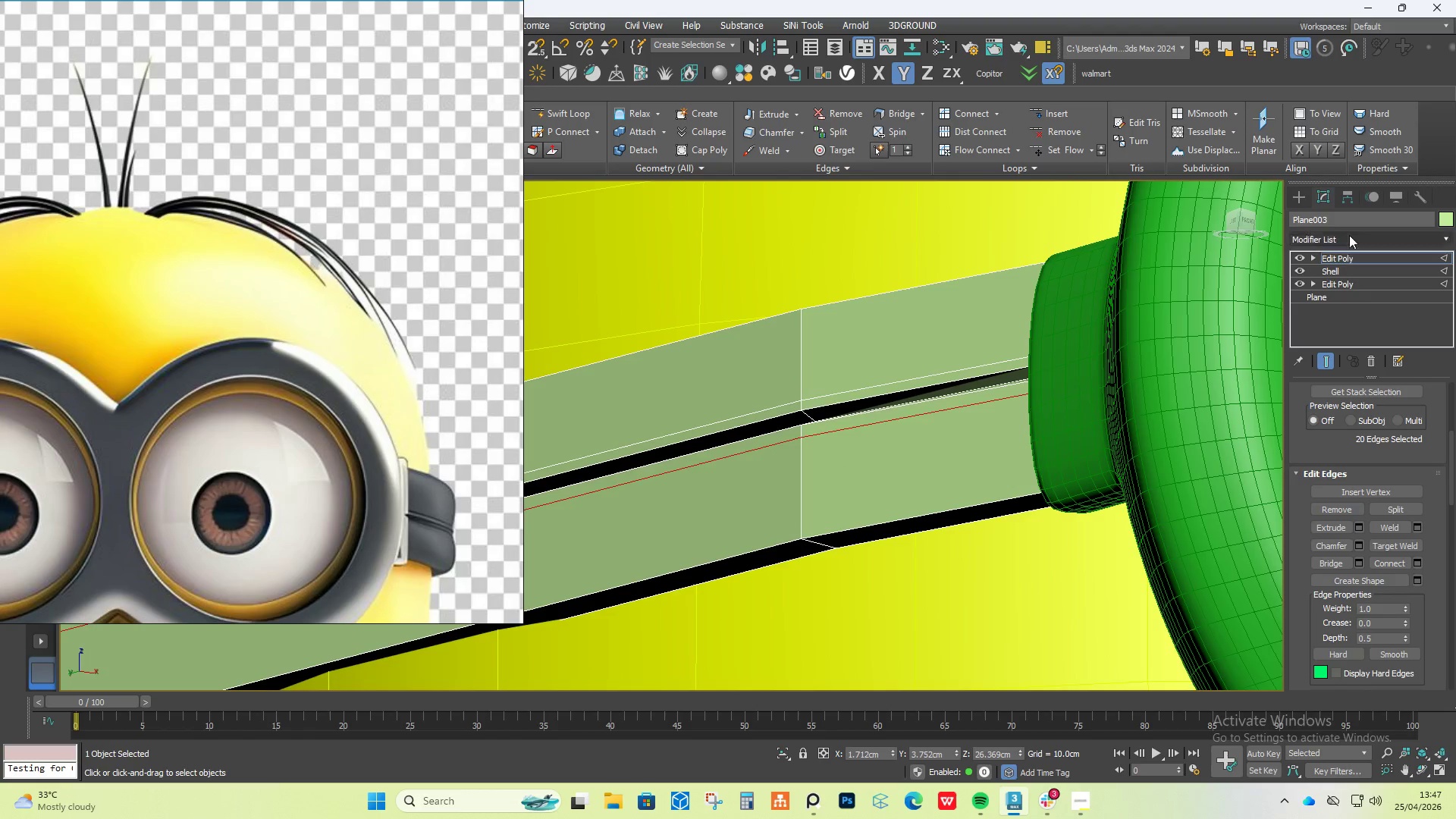 
left_click([1350, 242])
 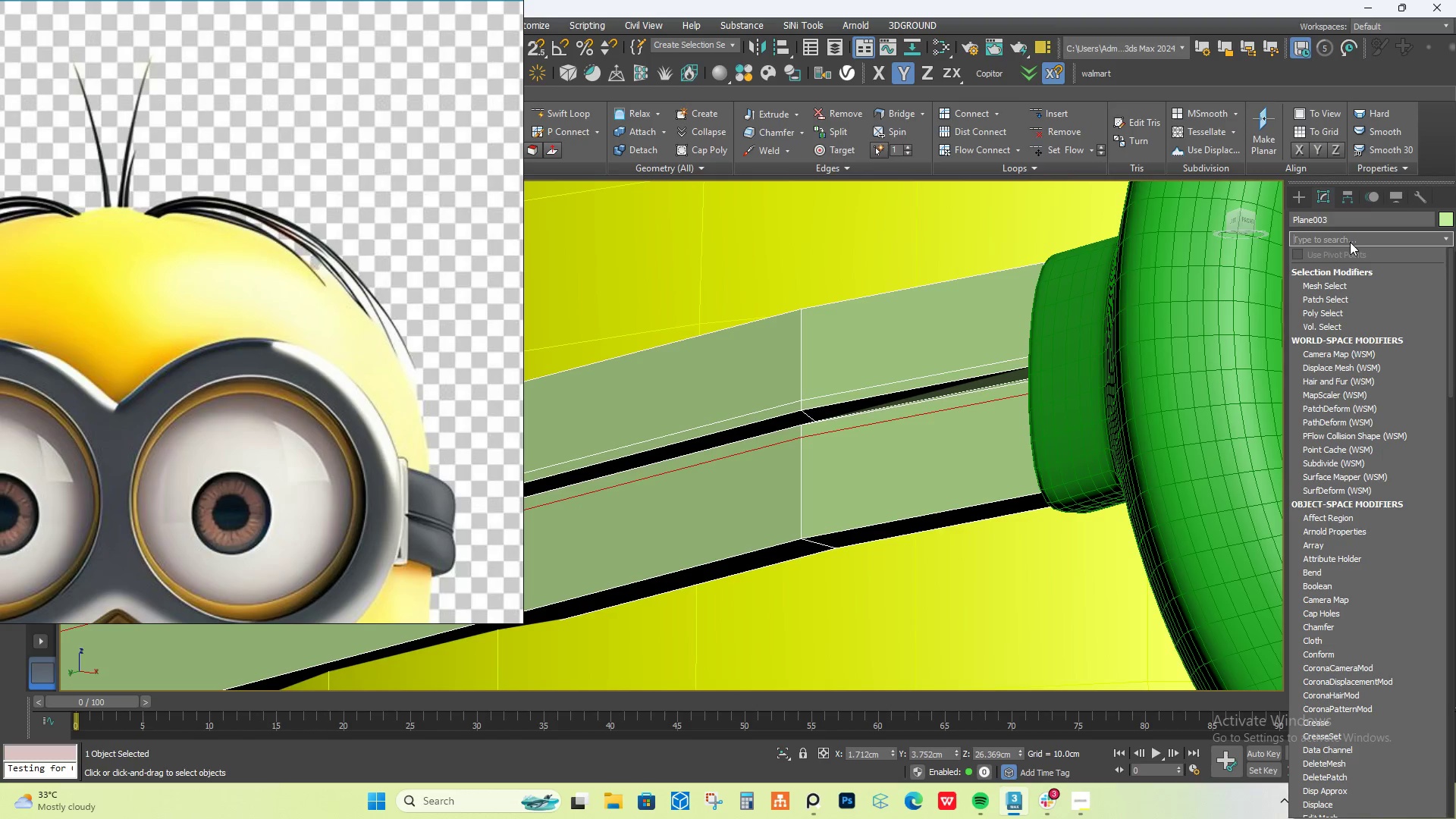 
type(tu)
 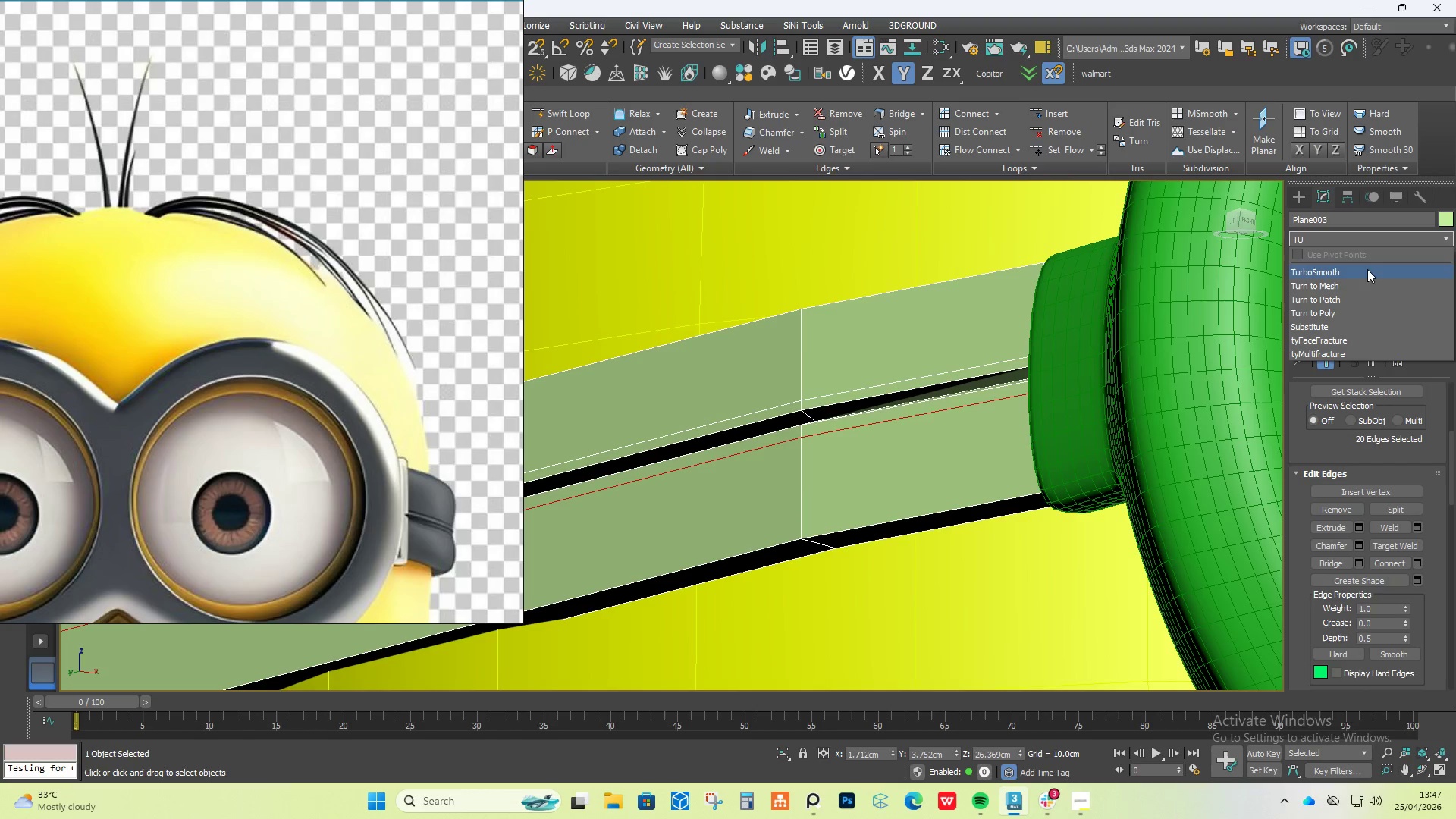 
left_click([1367, 268])
 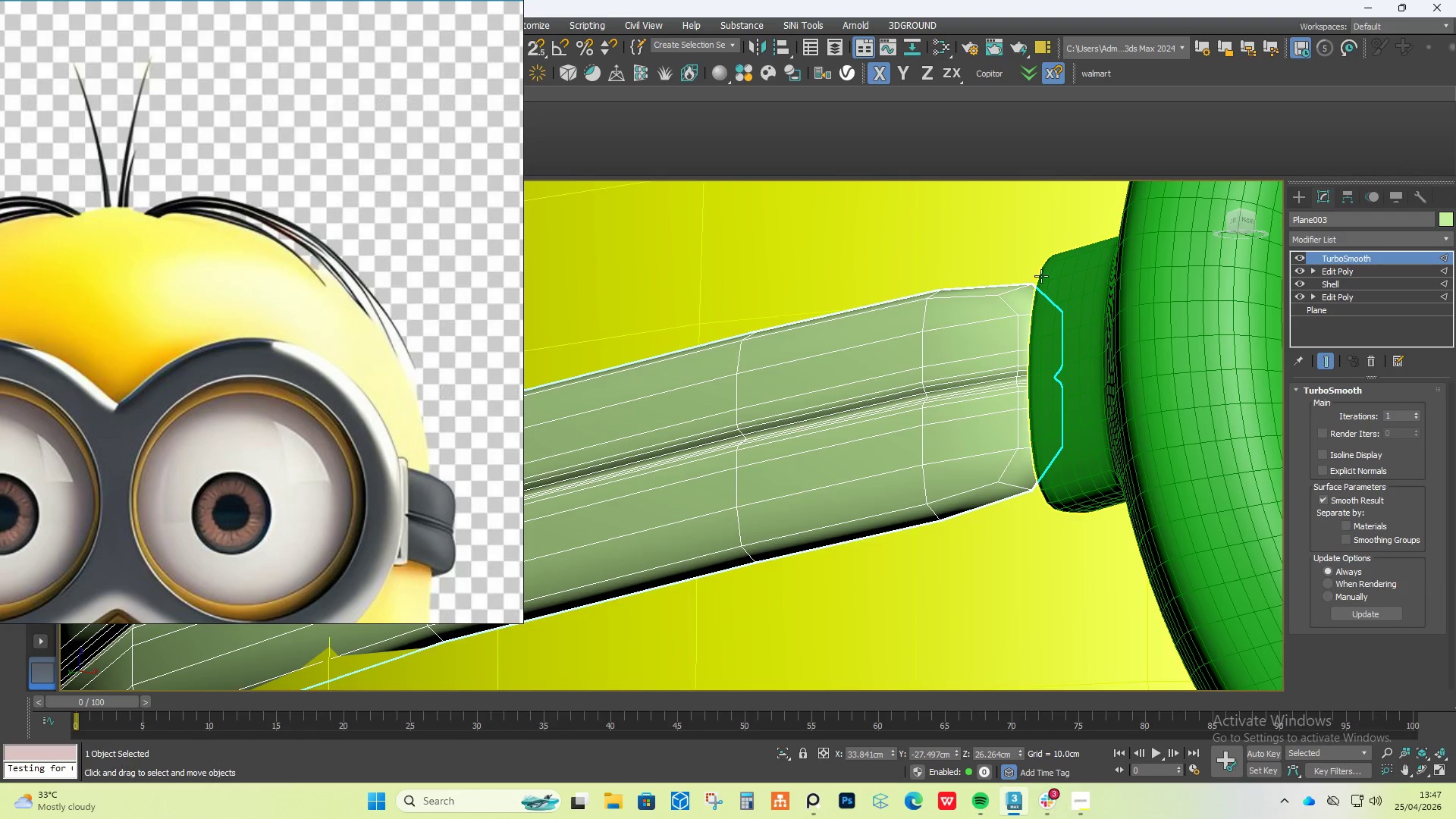 
hold_key(key=AltLeft, duration=0.61)
 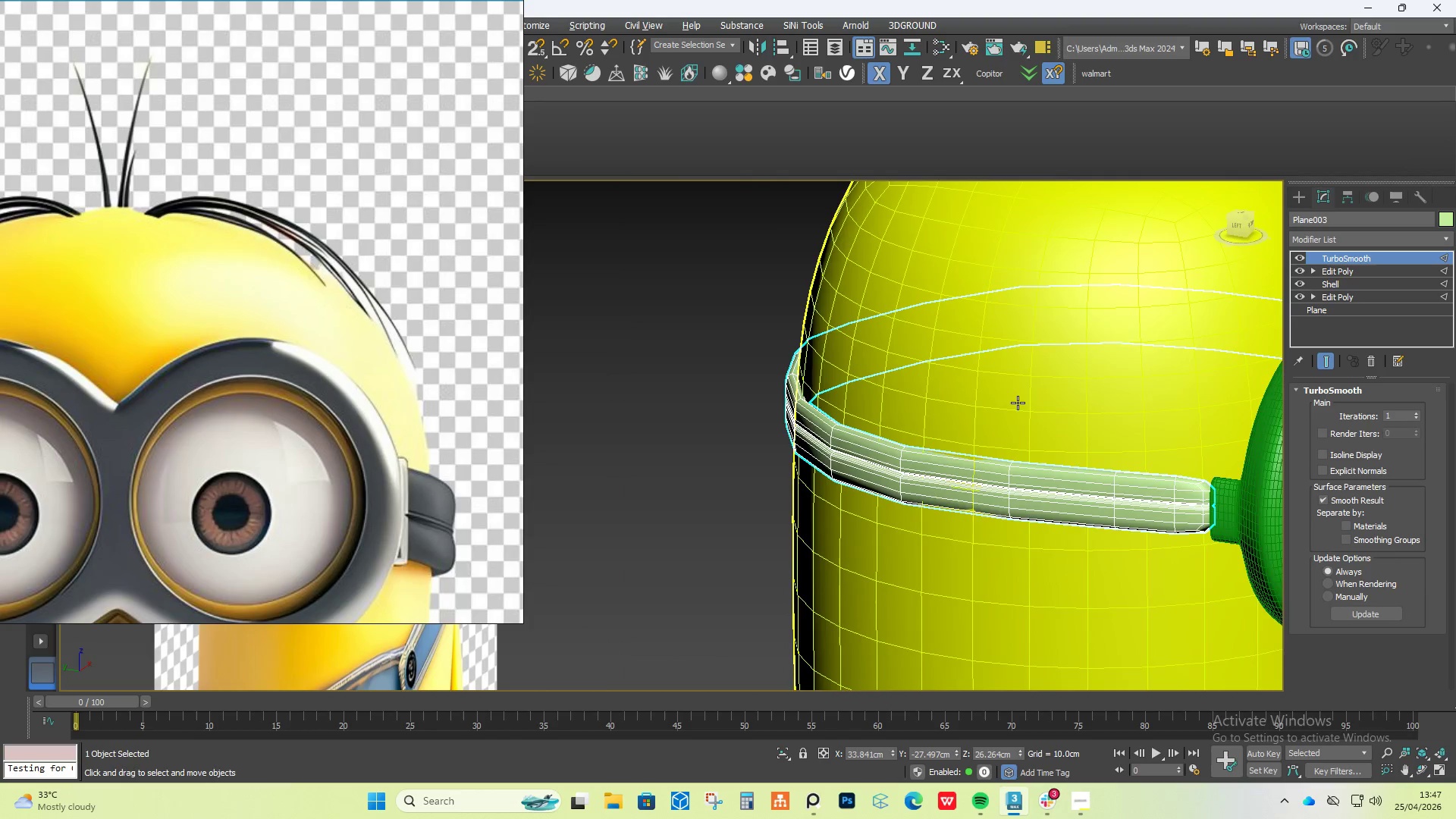 
scroll: coordinate [1028, 275], scroll_direction: down, amount: 4.0
 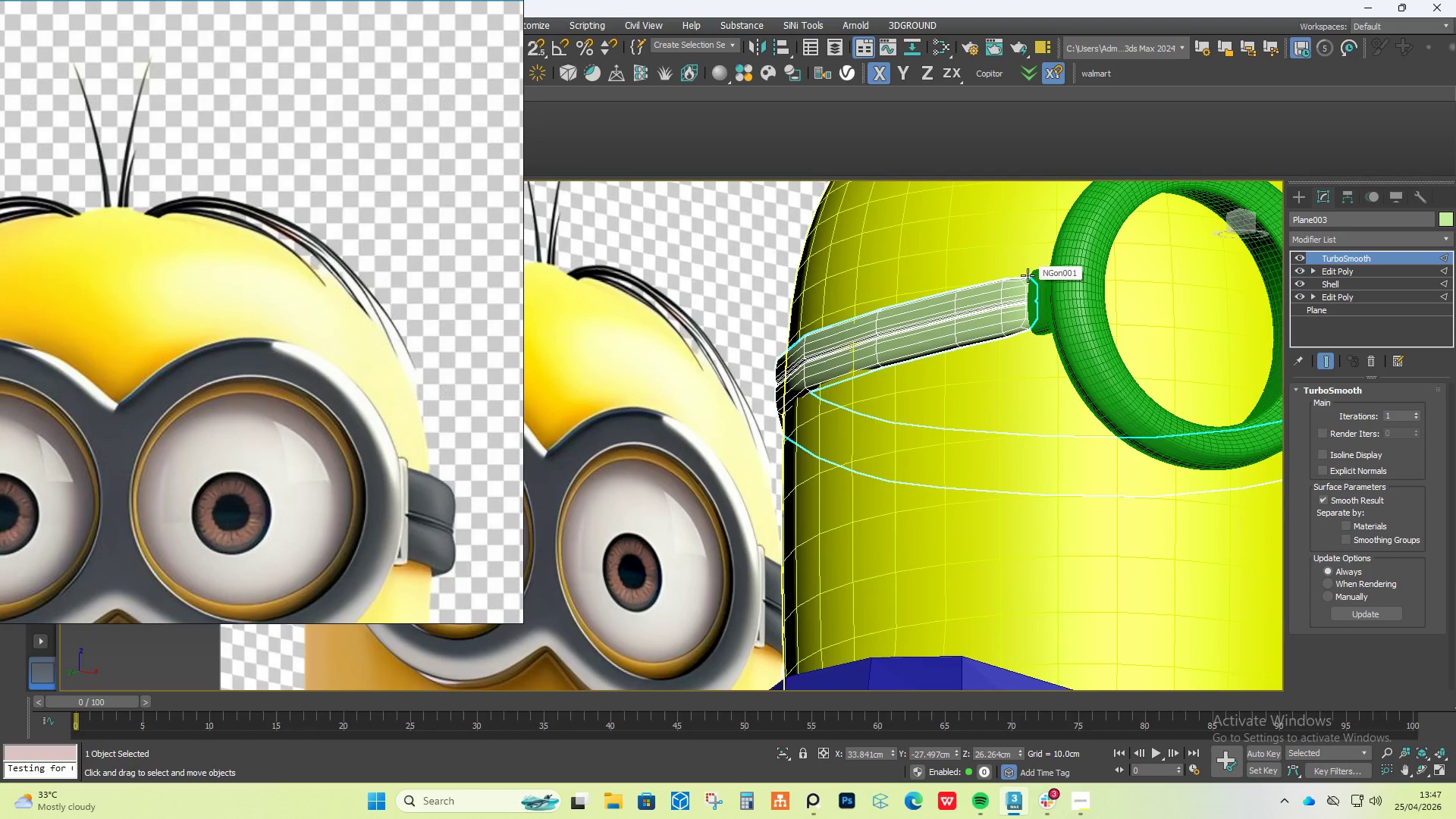 
key(F4)
 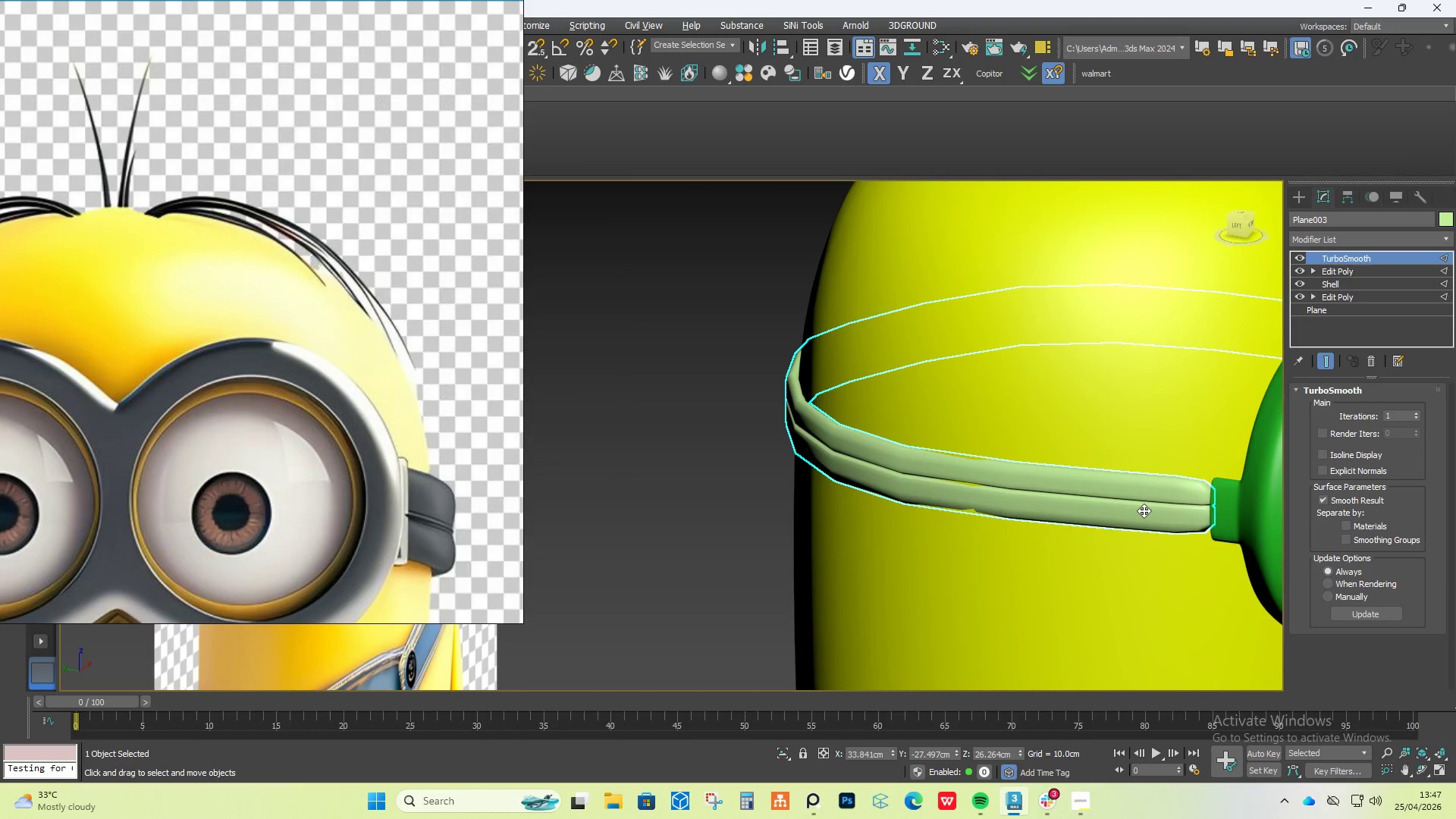 
hold_key(key=AltLeft, duration=0.5)
scroll: coordinate [1102, 394], scroll_direction: up, amount: 3.0
 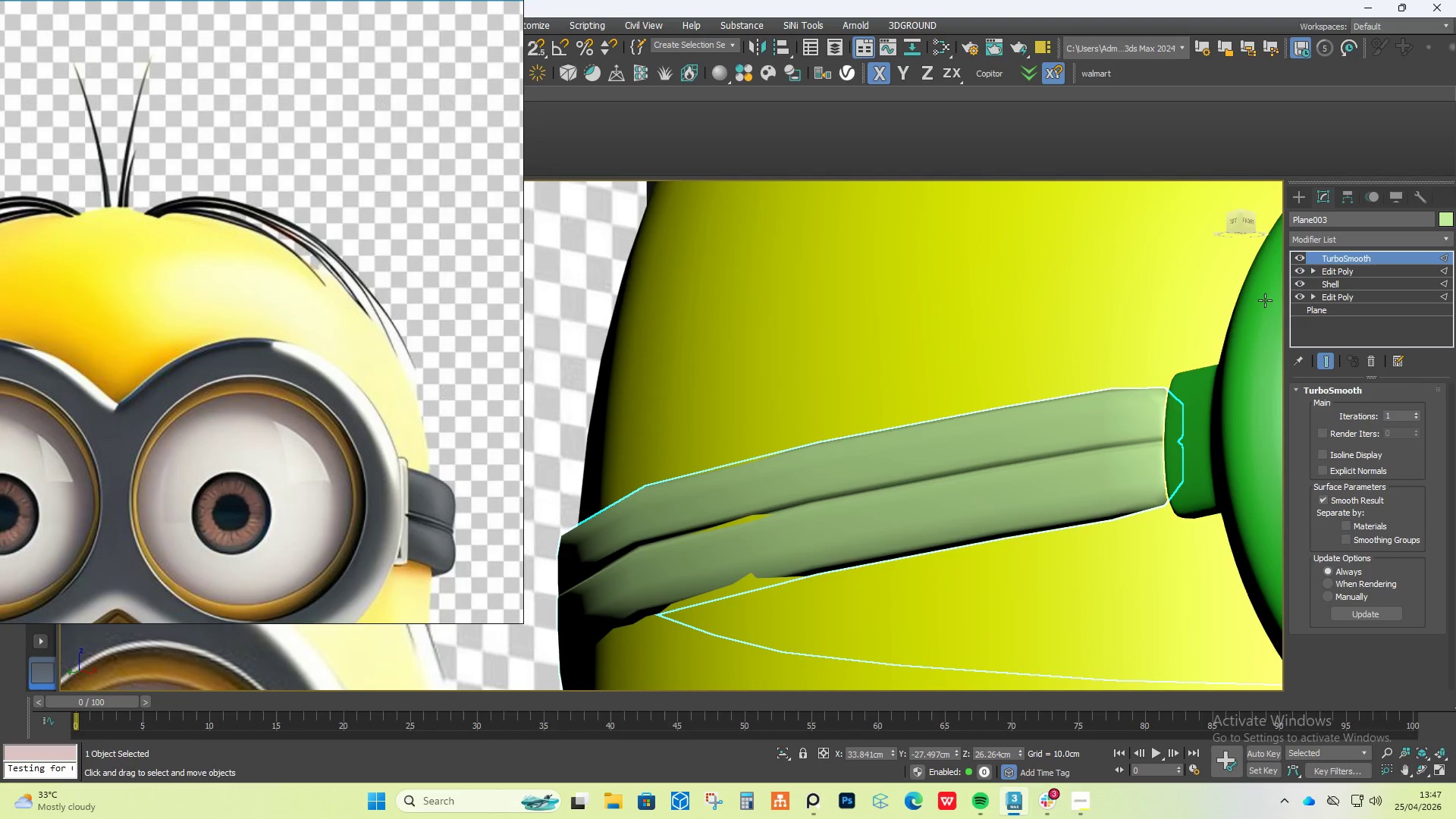 
left_click([1301, 255])
 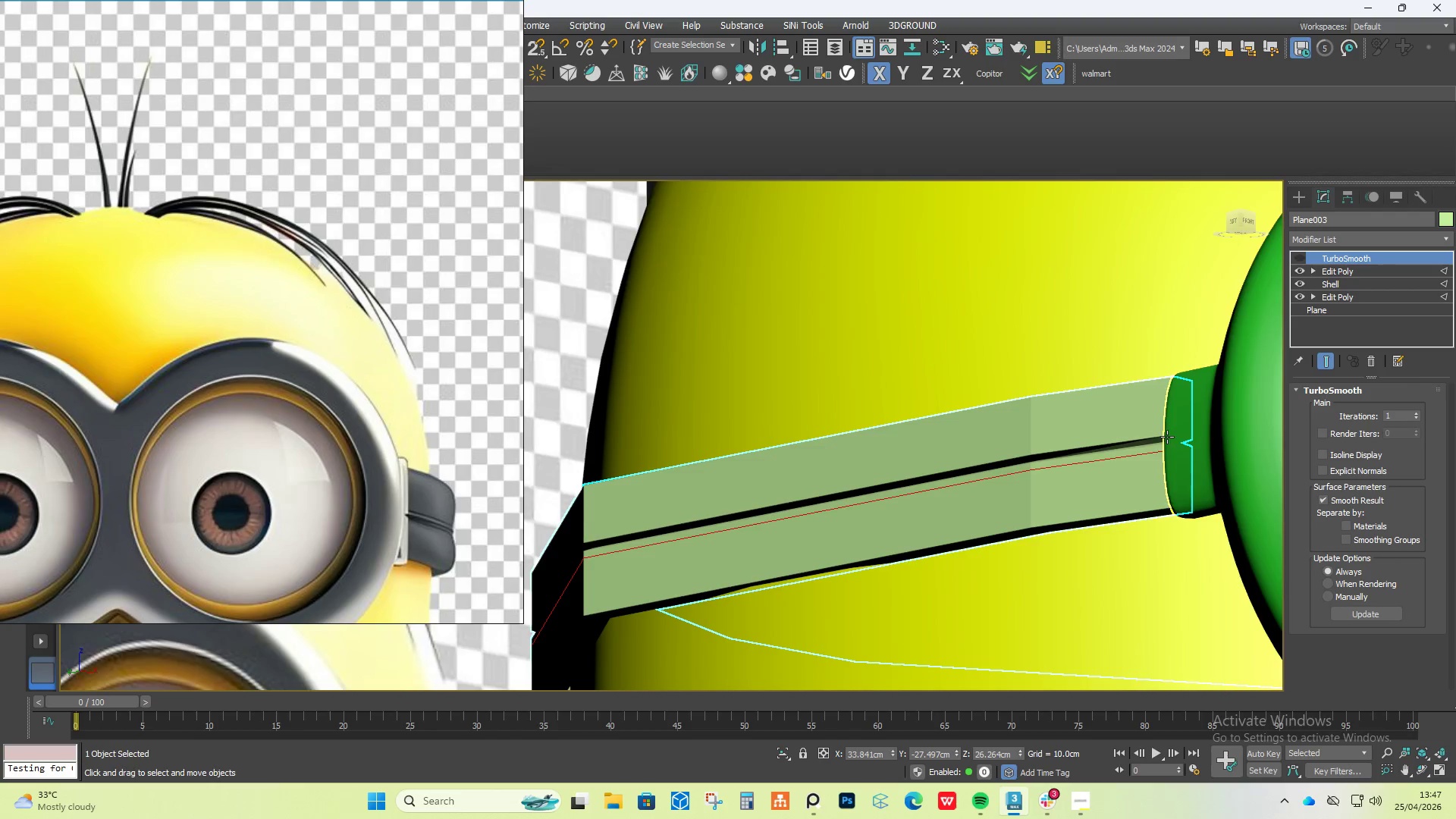 
key(Alt+1)
 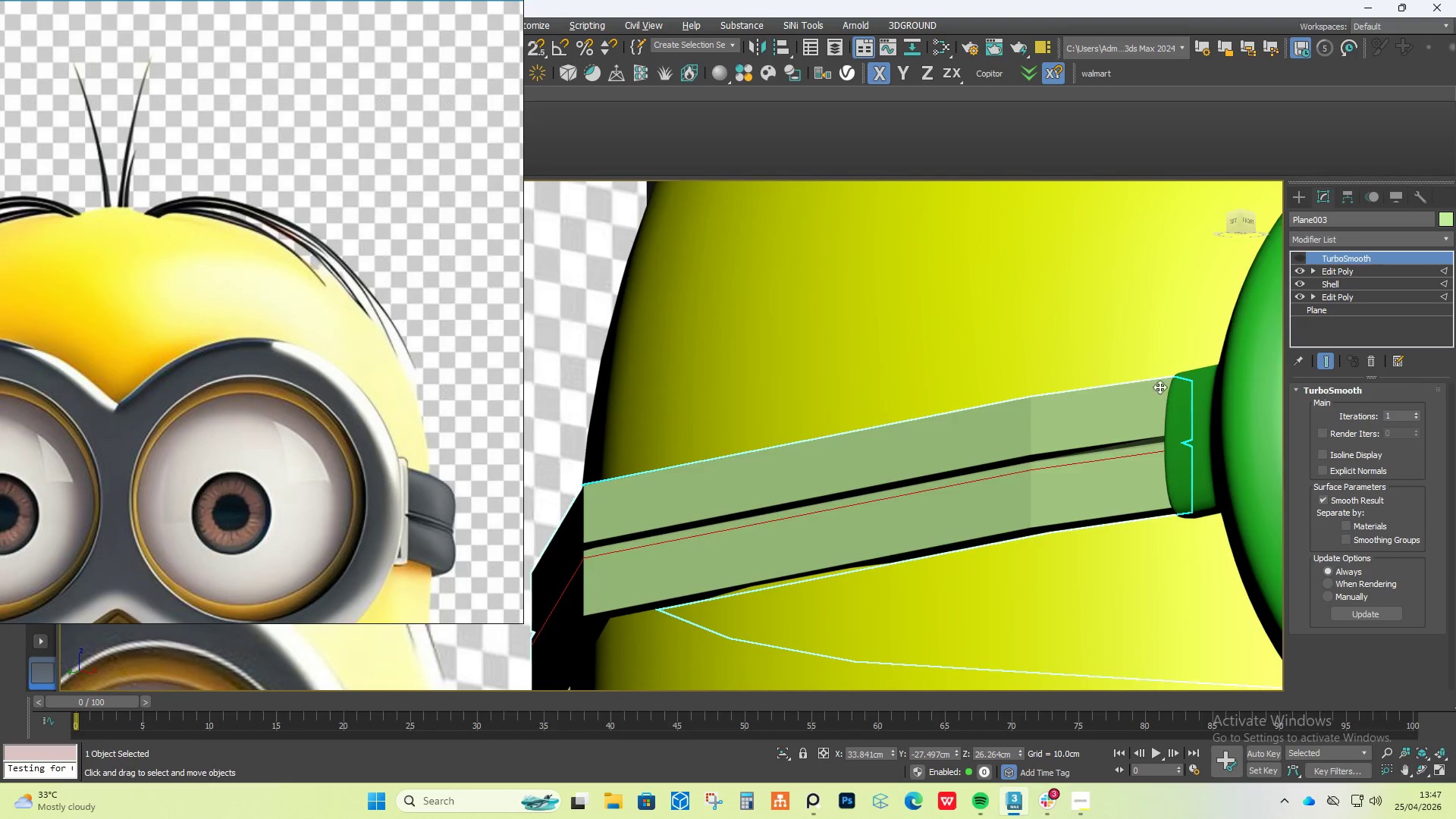 
scroll: coordinate [1159, 384], scroll_direction: up, amount: 5.0
 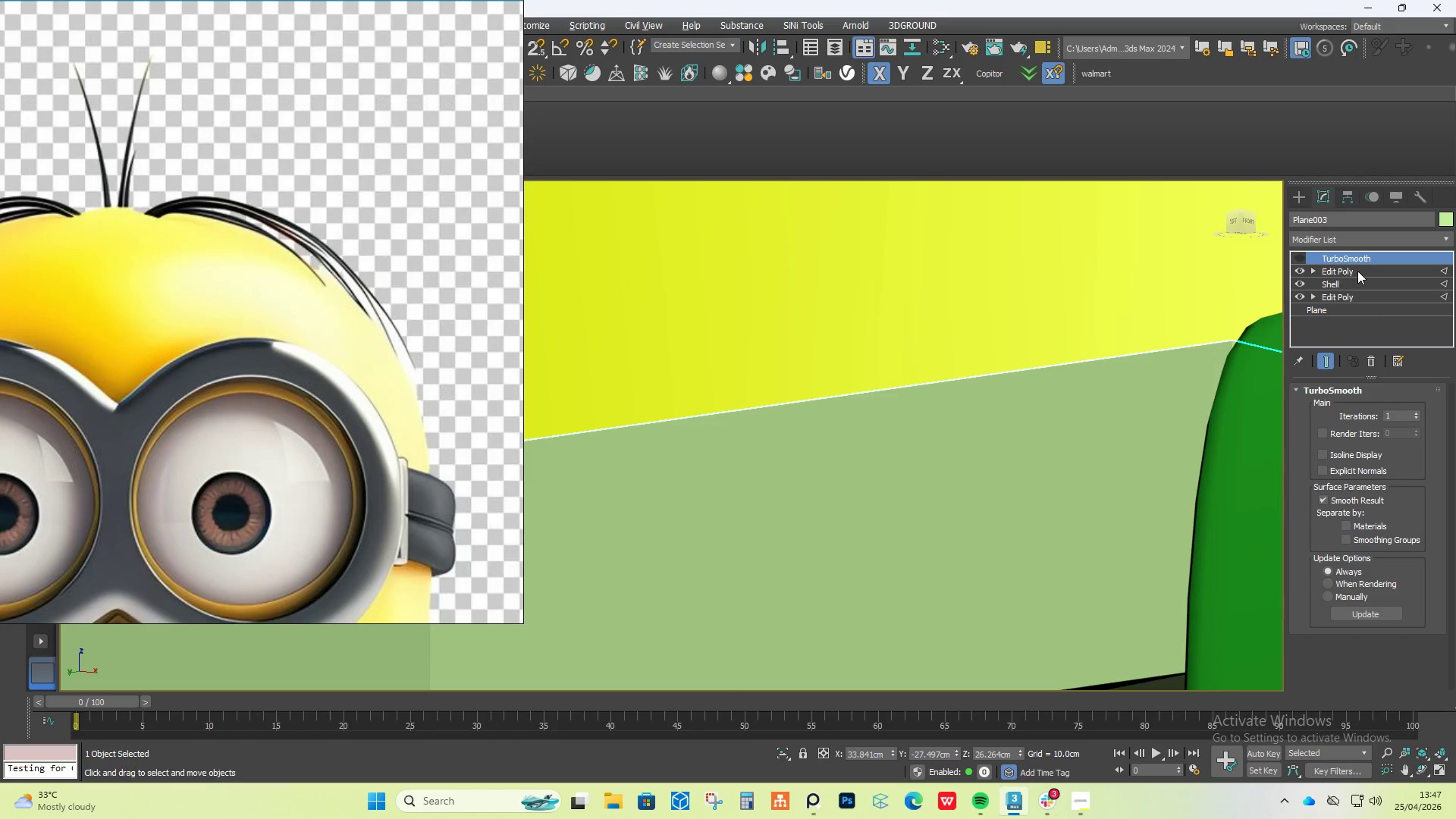 
left_click([1358, 271])
 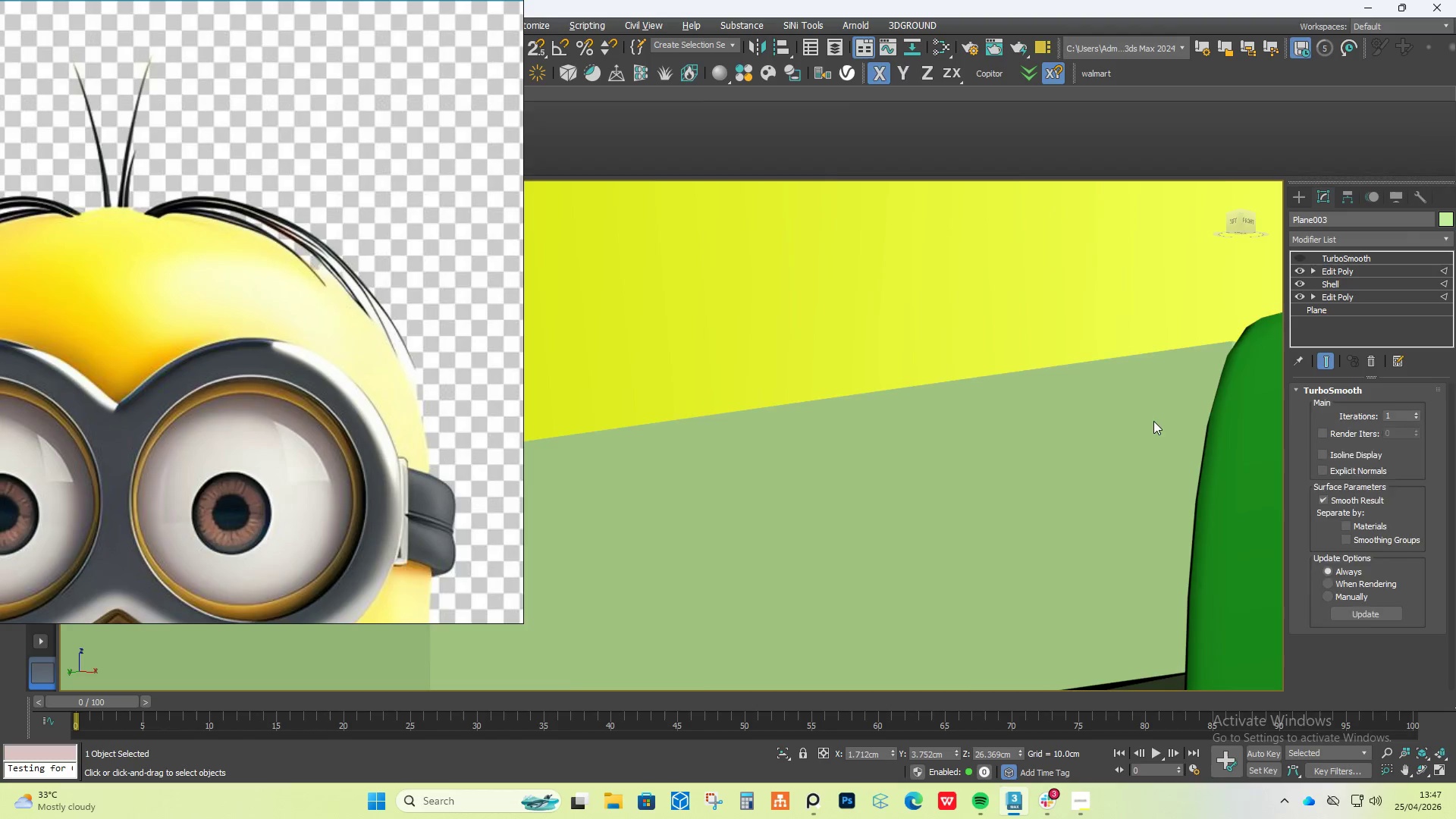 
key(Alt+AltLeft)
 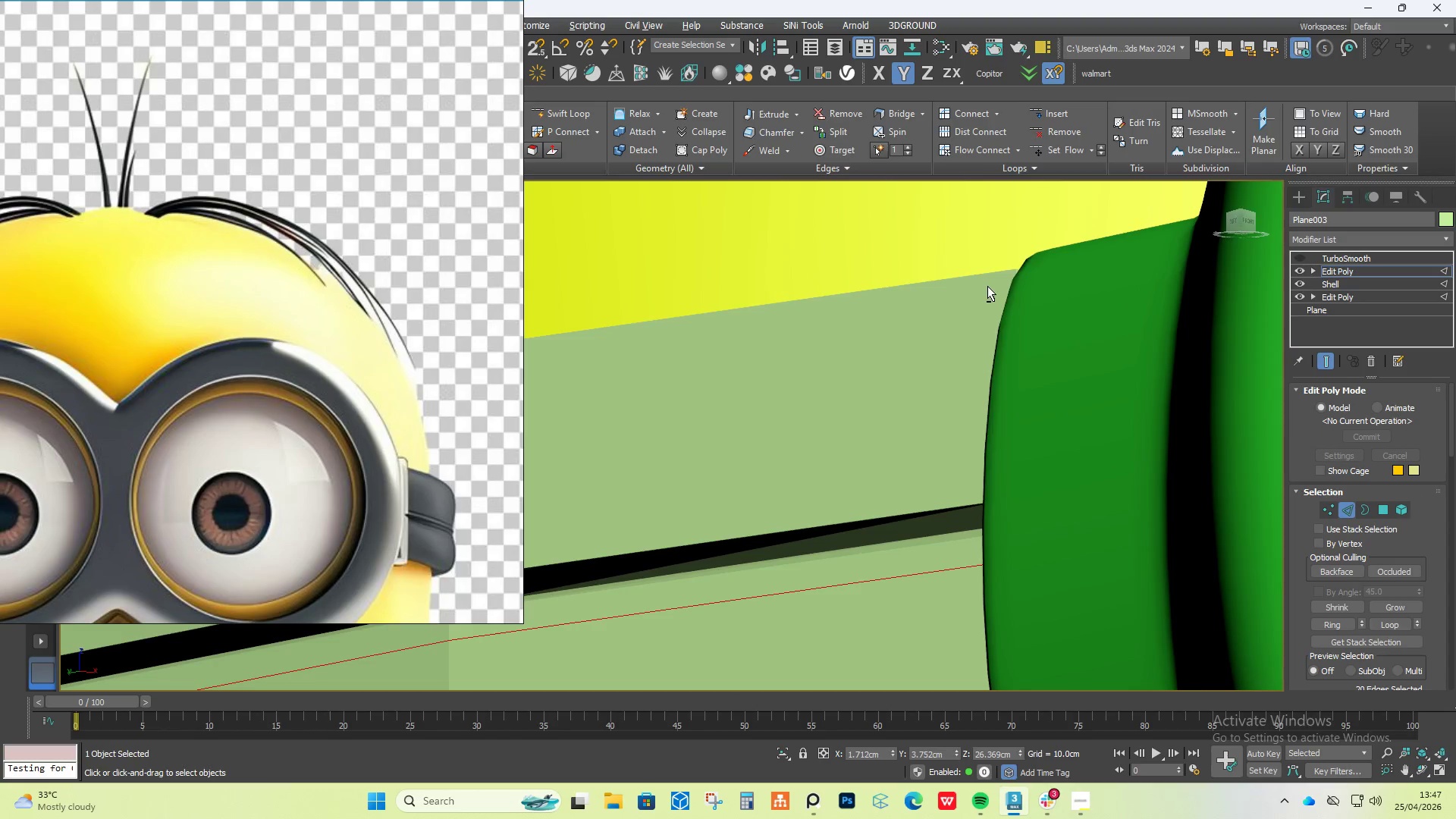 
key(Alt+1)
 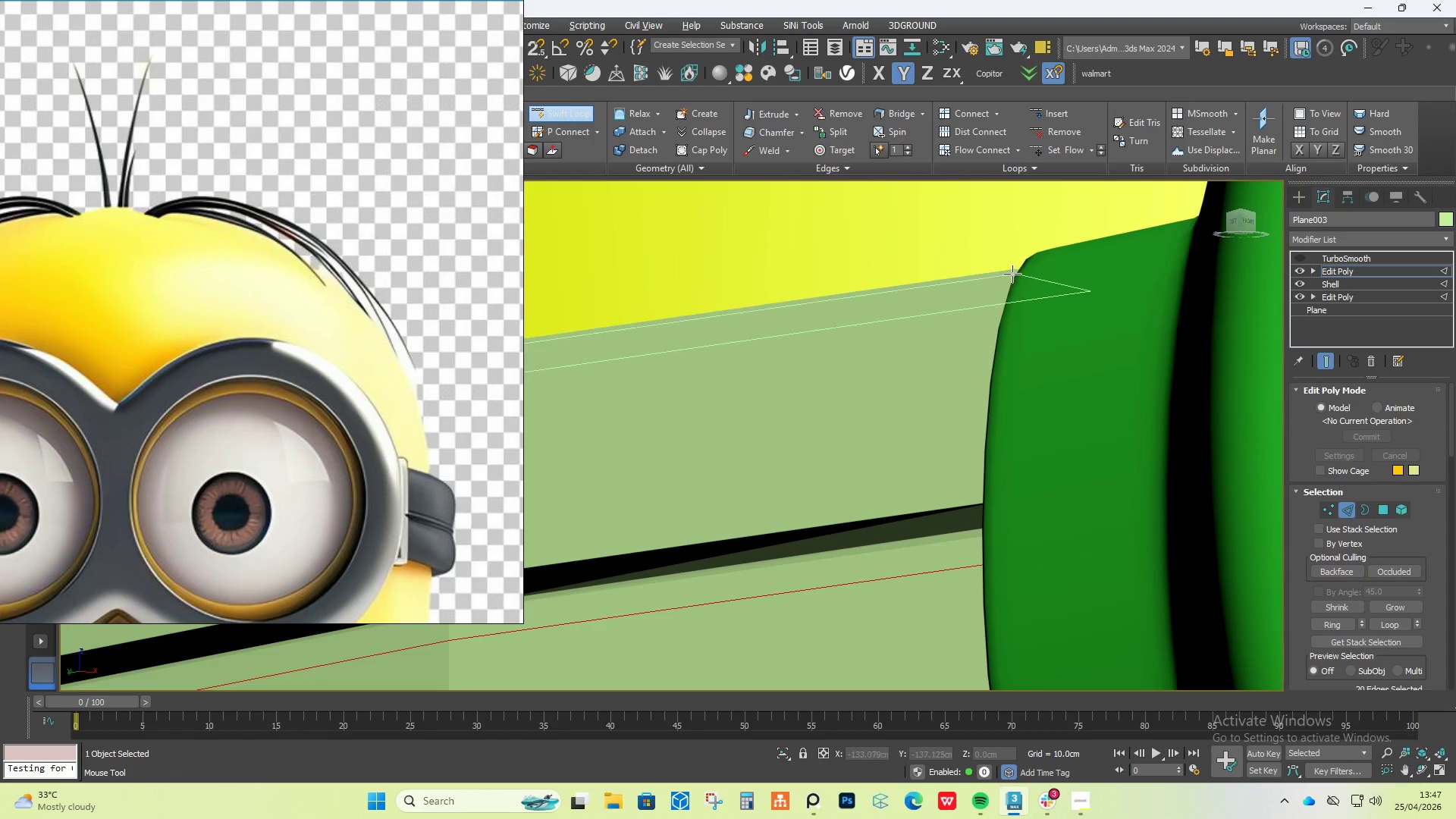 
scroll: coordinate [965, 315], scroll_direction: down, amount: 1.0
 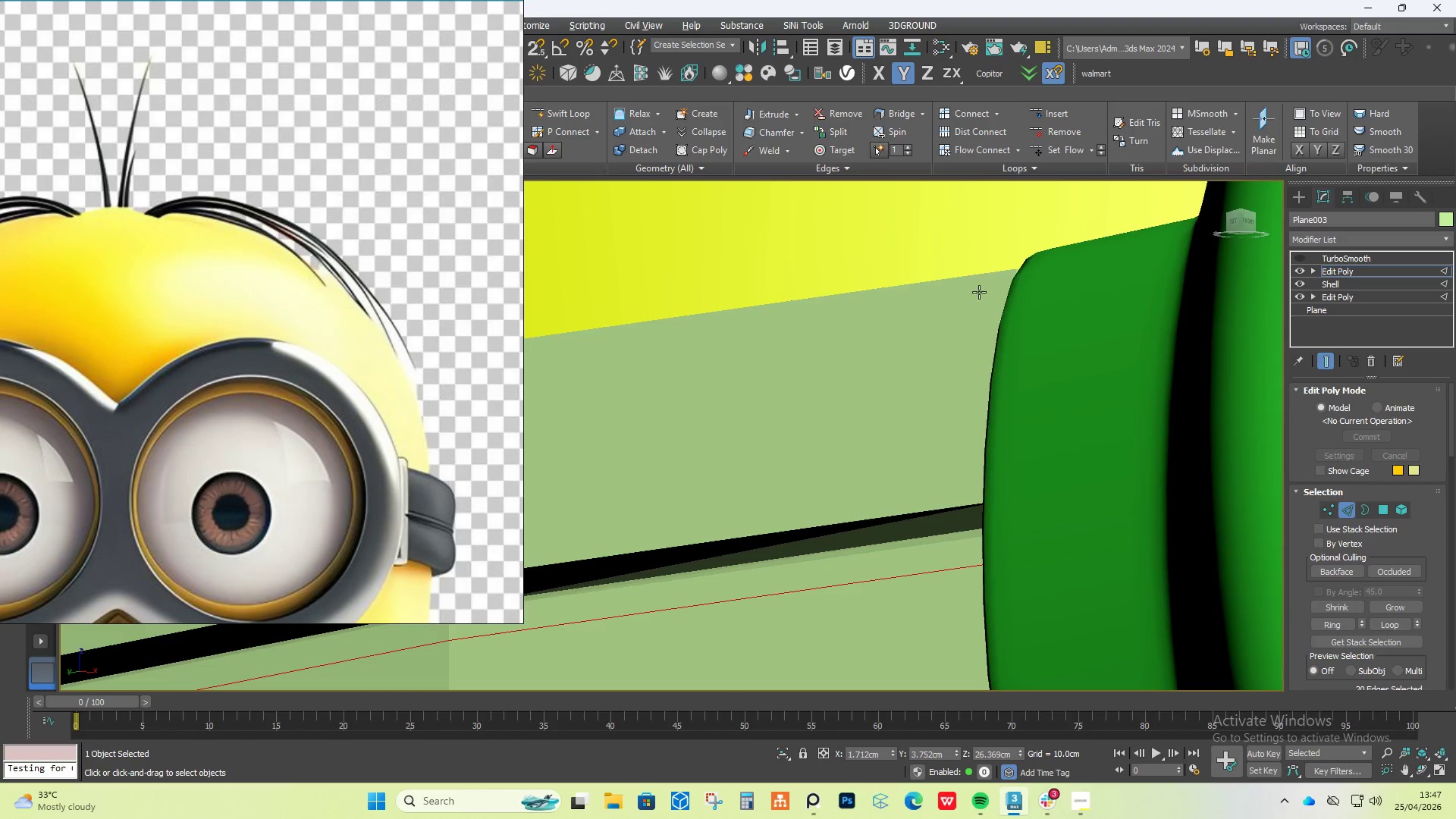 
left_click([1013, 272])
 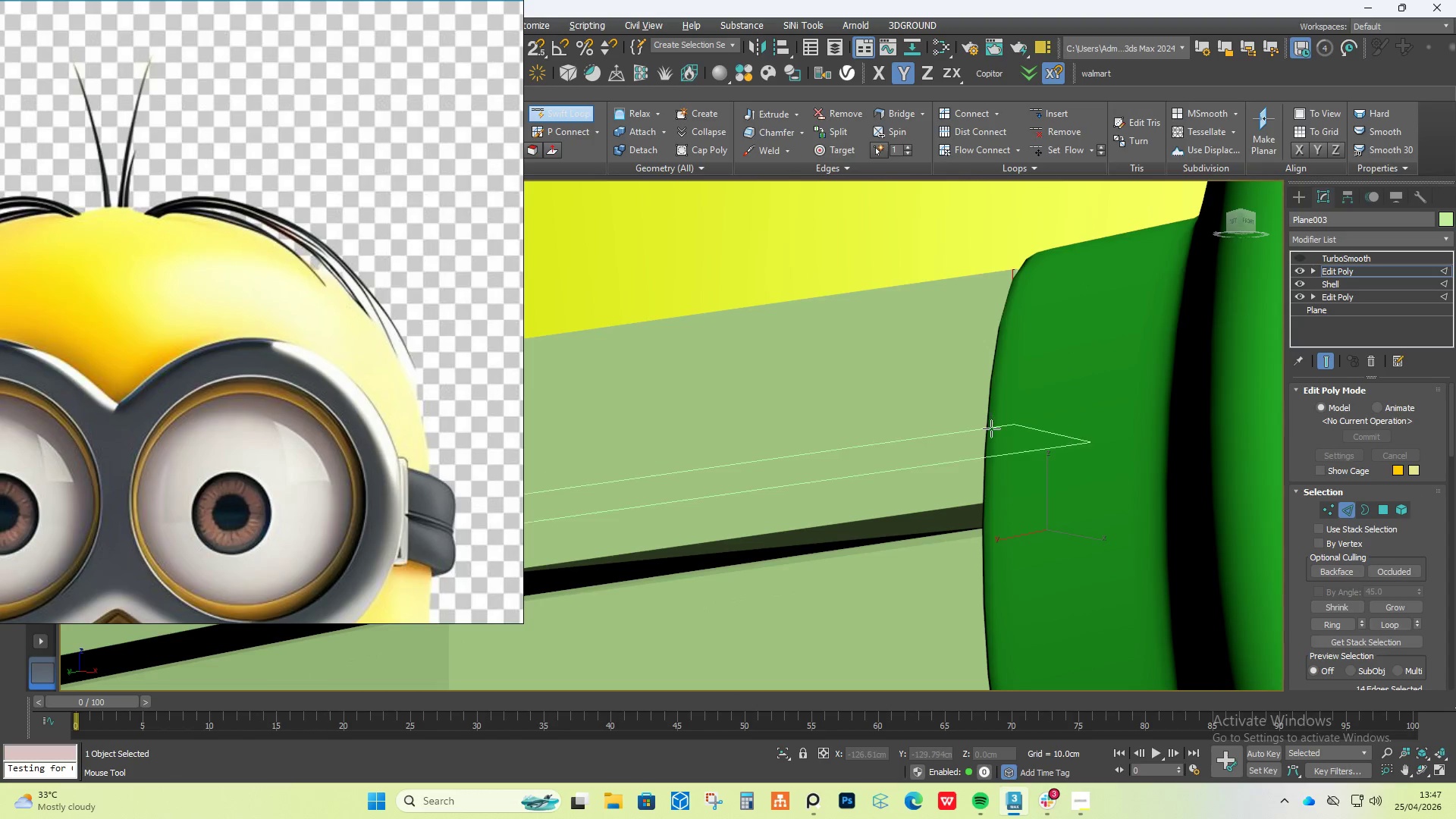 
hold_key(key=AltLeft, duration=0.55)
 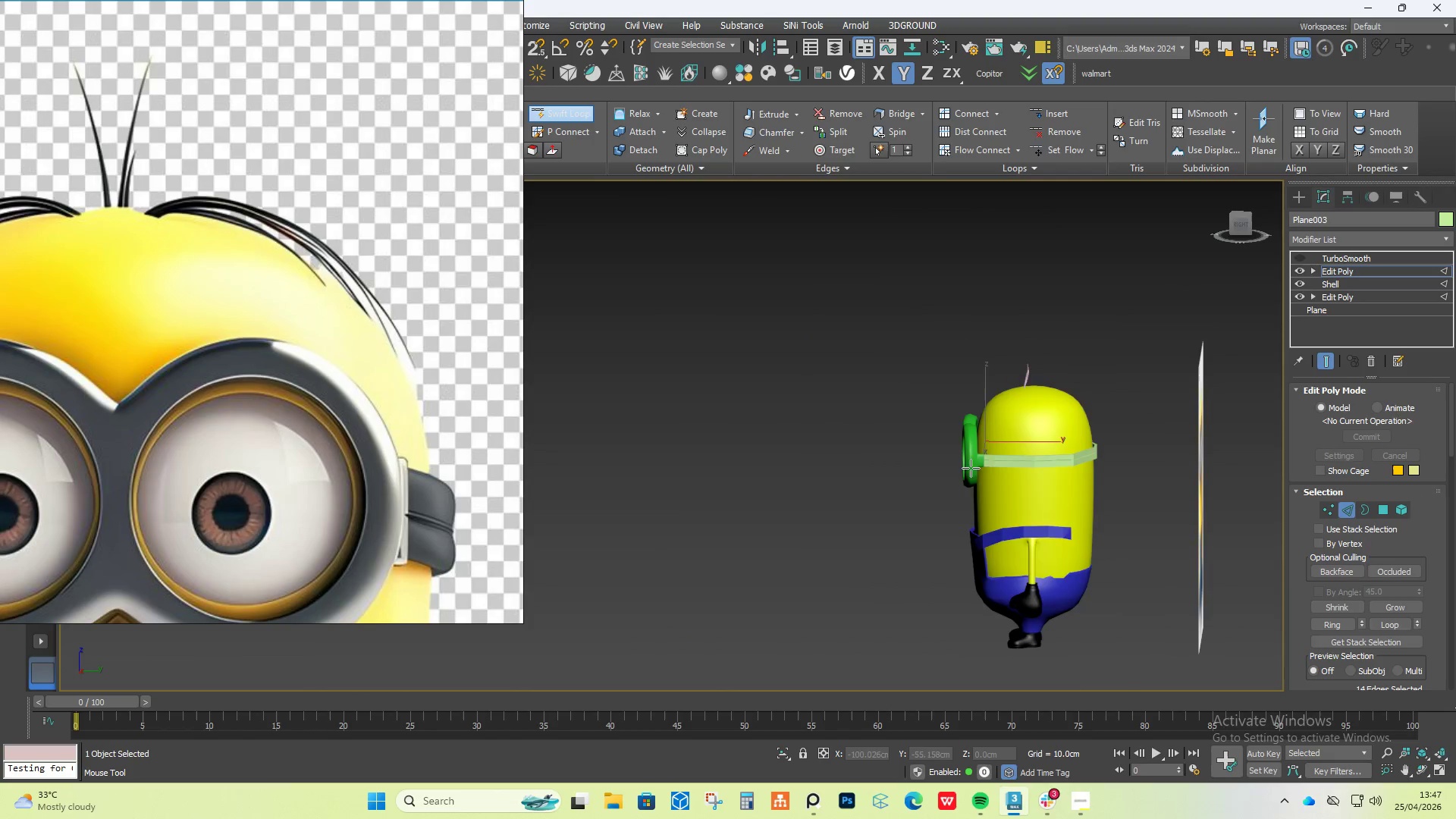 
scroll: coordinate [983, 441], scroll_direction: down, amount: 17.0
 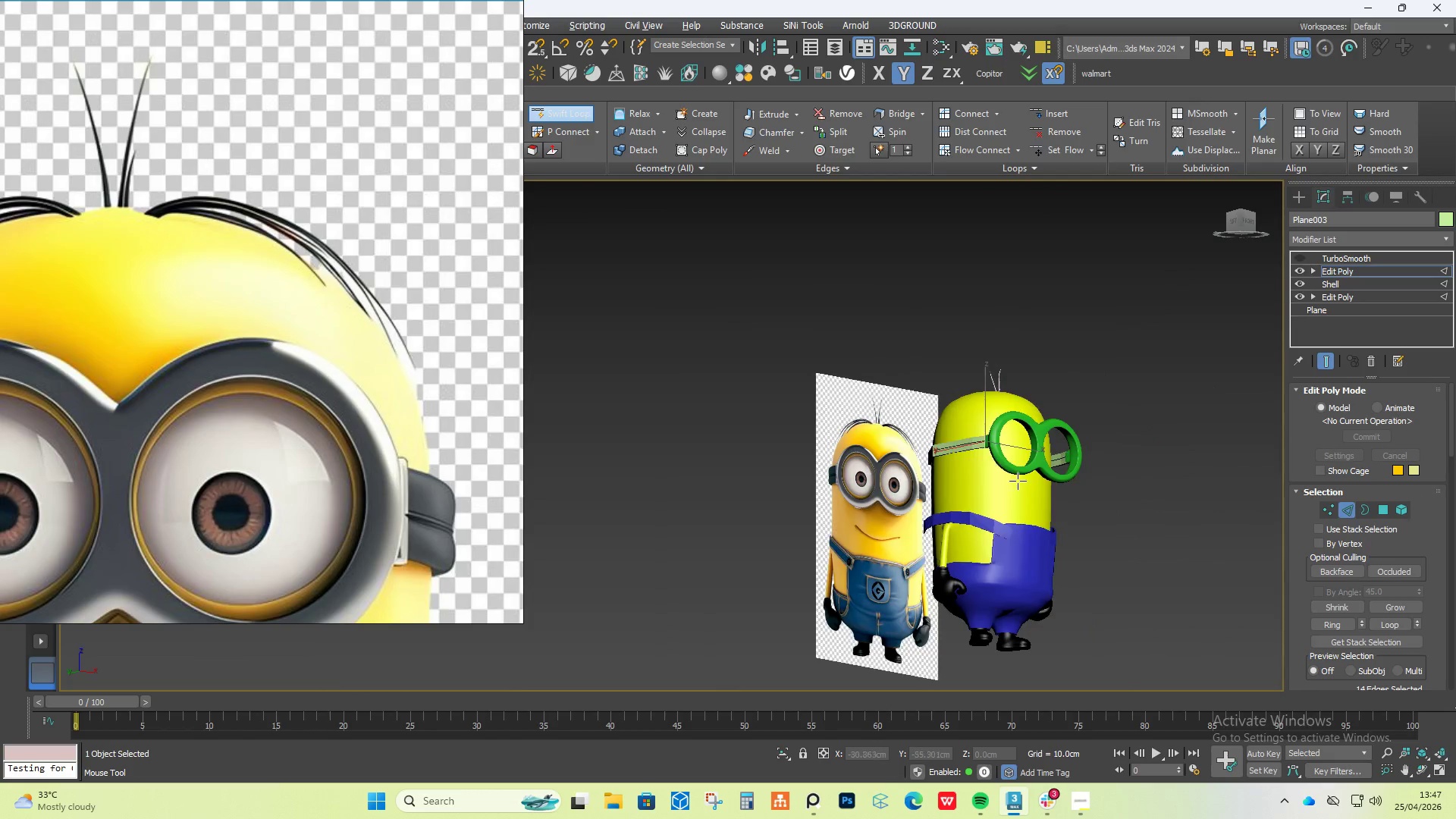 
scroll: coordinate [959, 428], scroll_direction: up, amount: 10.0
 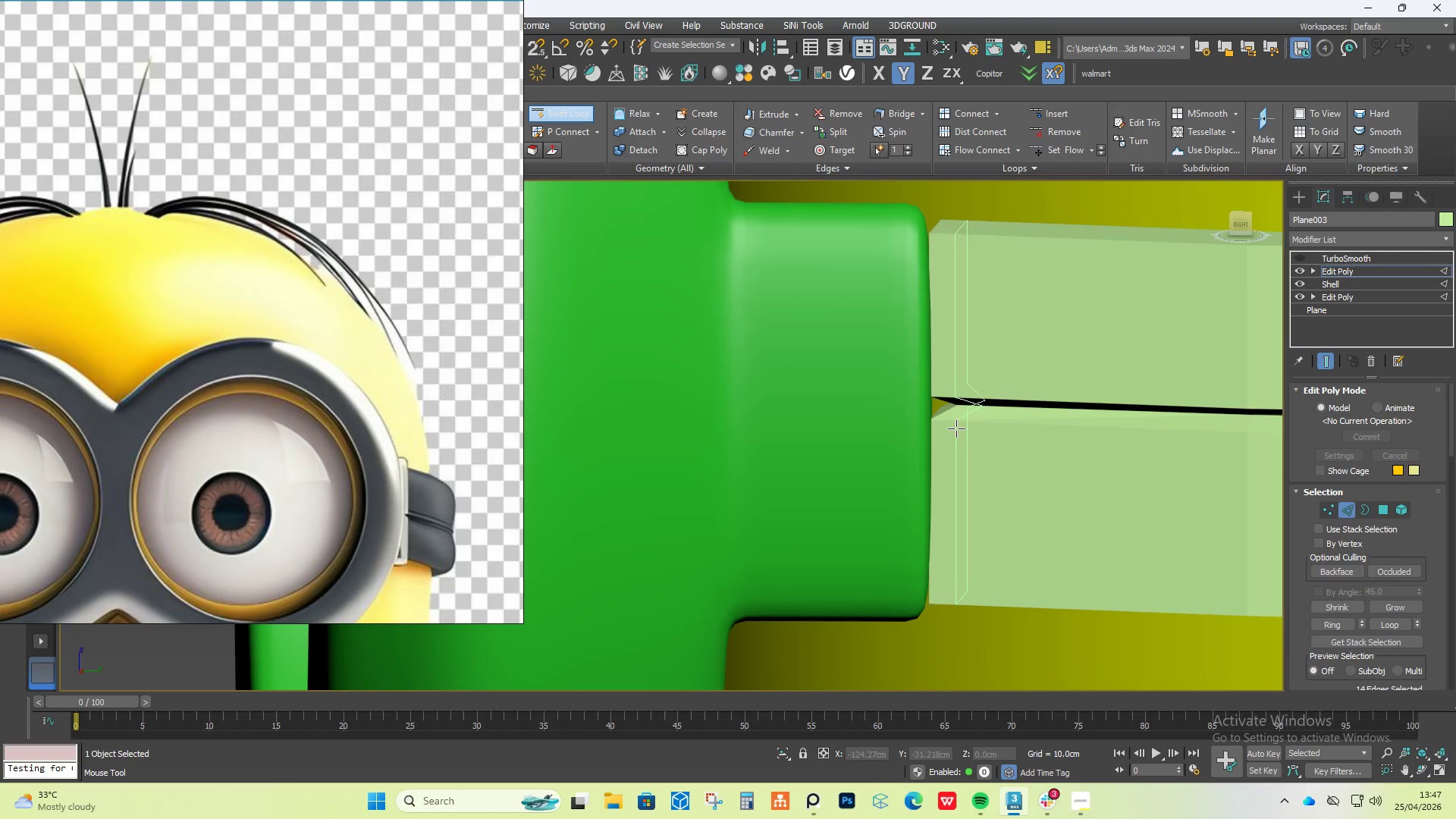 
left_click([953, 428])
 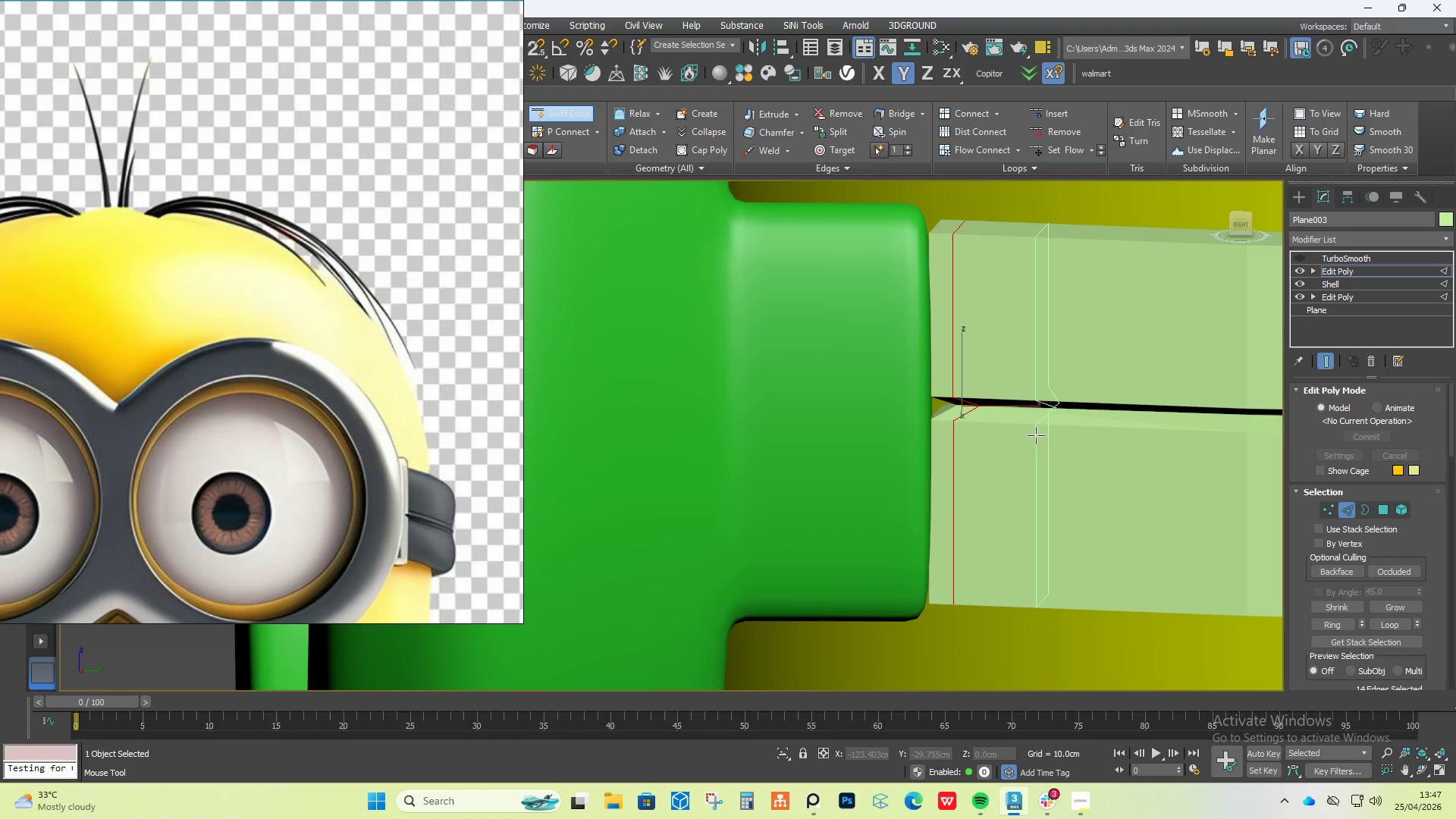 
right_click([997, 427])
 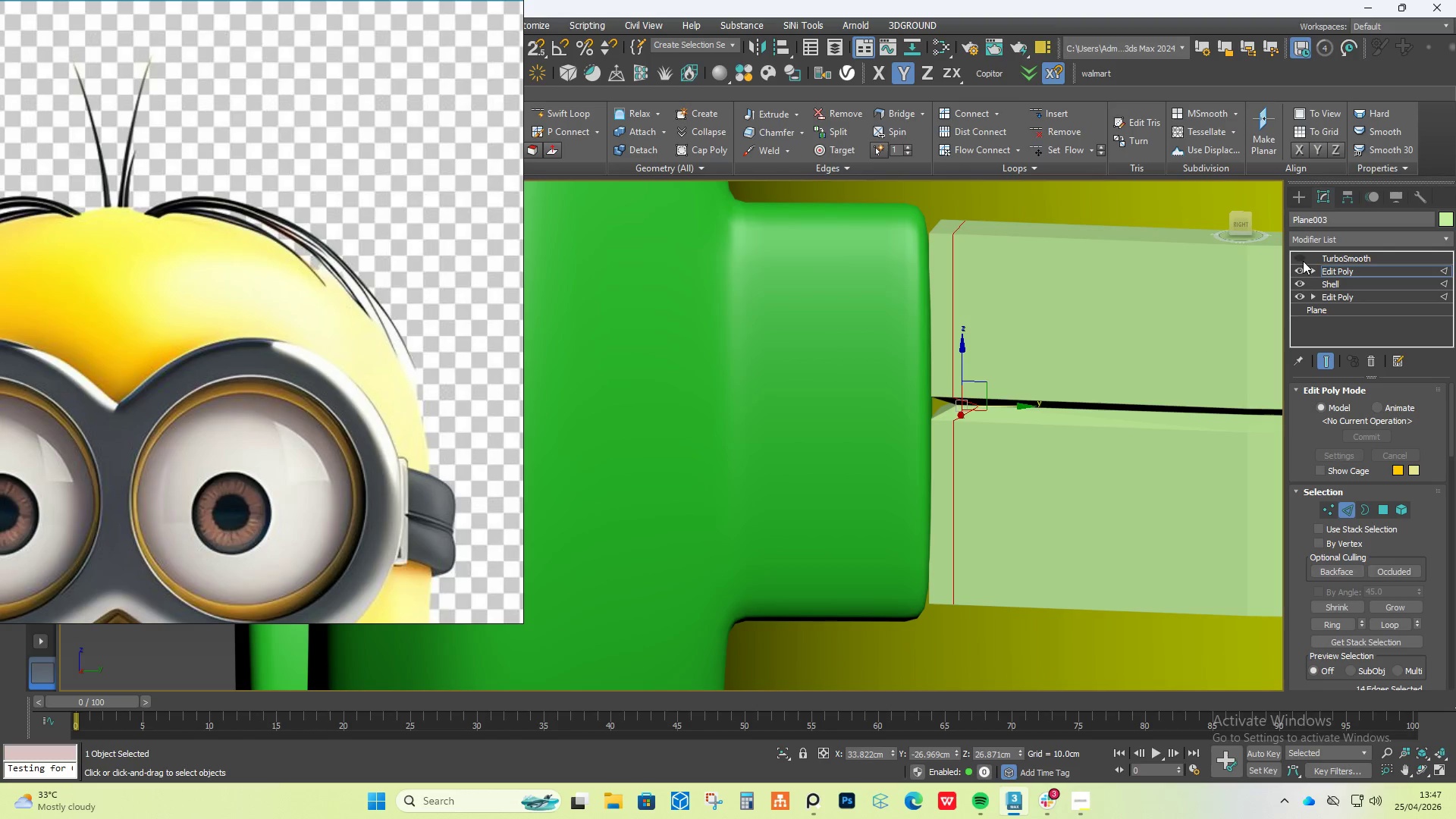 
left_click([1302, 259])
 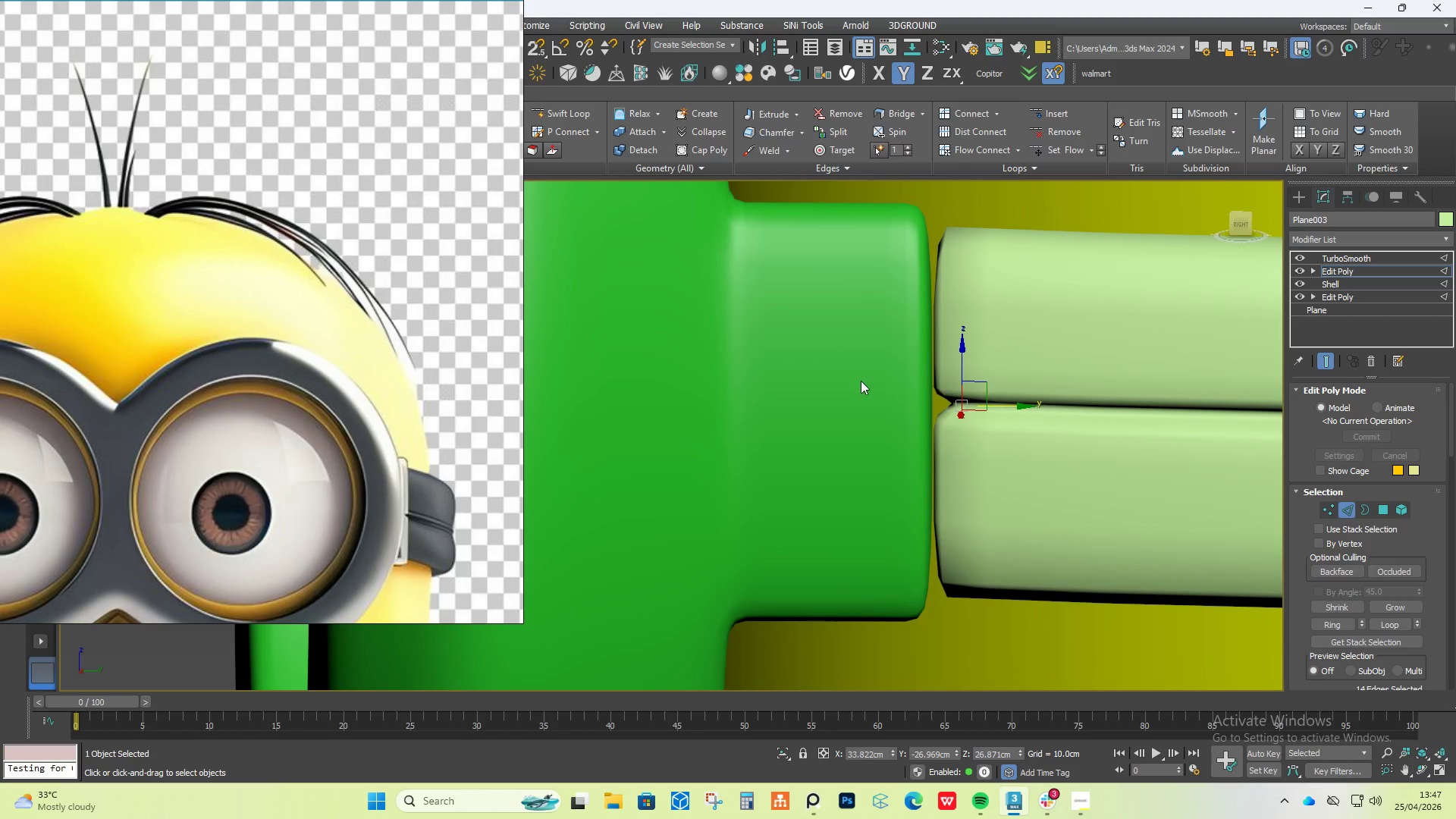 
scroll: coordinate [861, 381], scroll_direction: down, amount: 1.0
 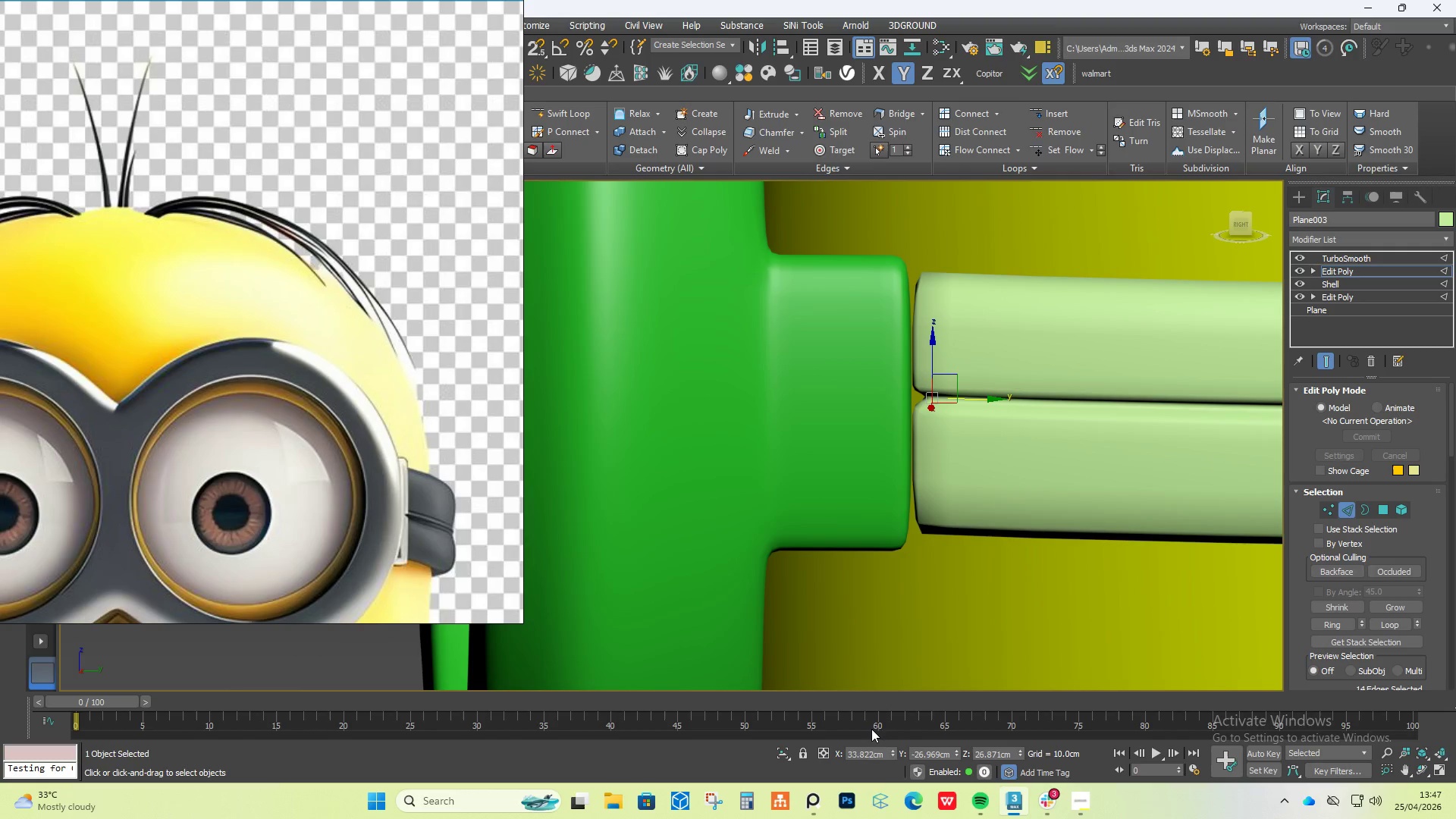 
left_click([780, 751])
 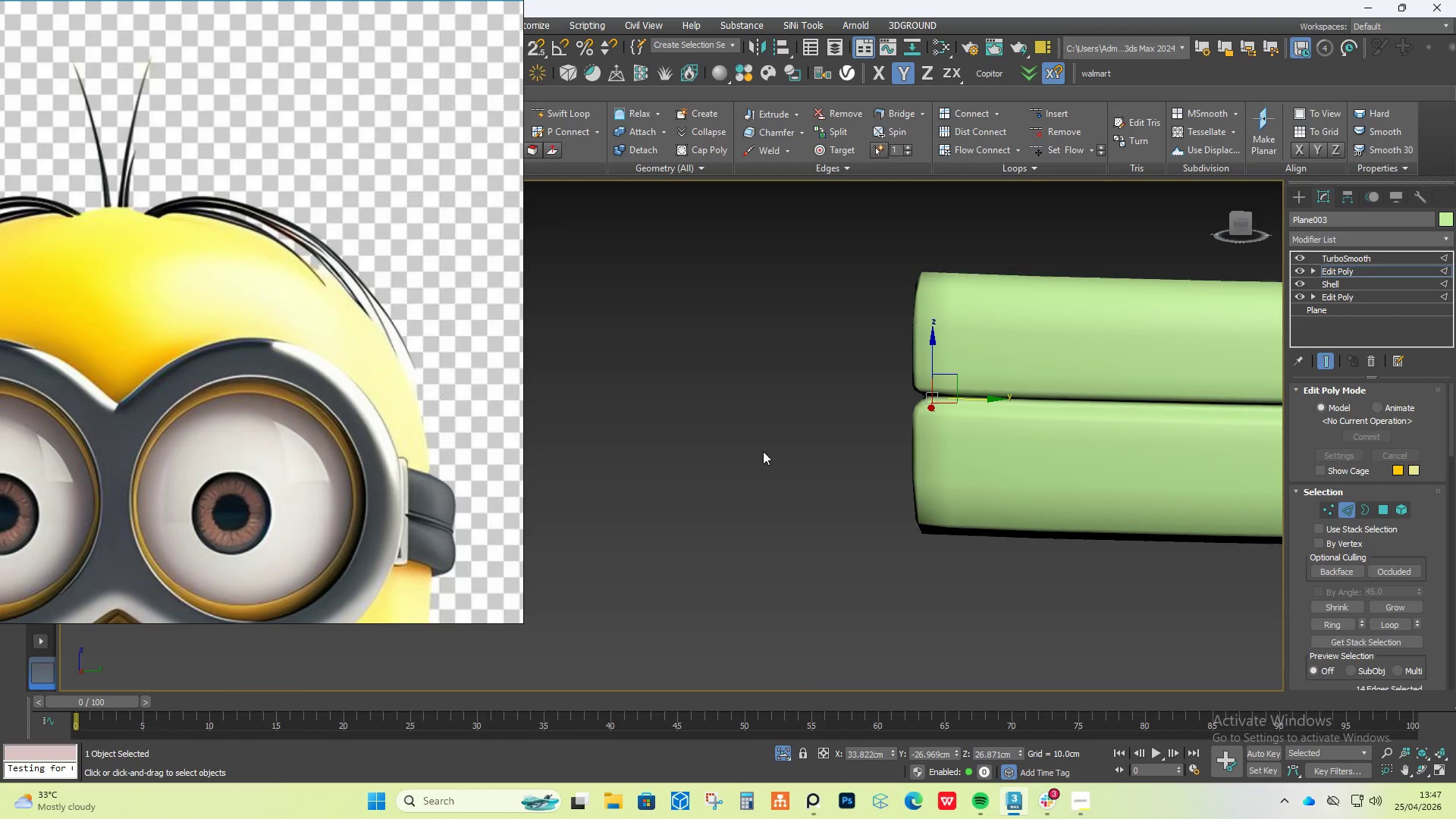 
hold_key(key=AltLeft, duration=1.11)
 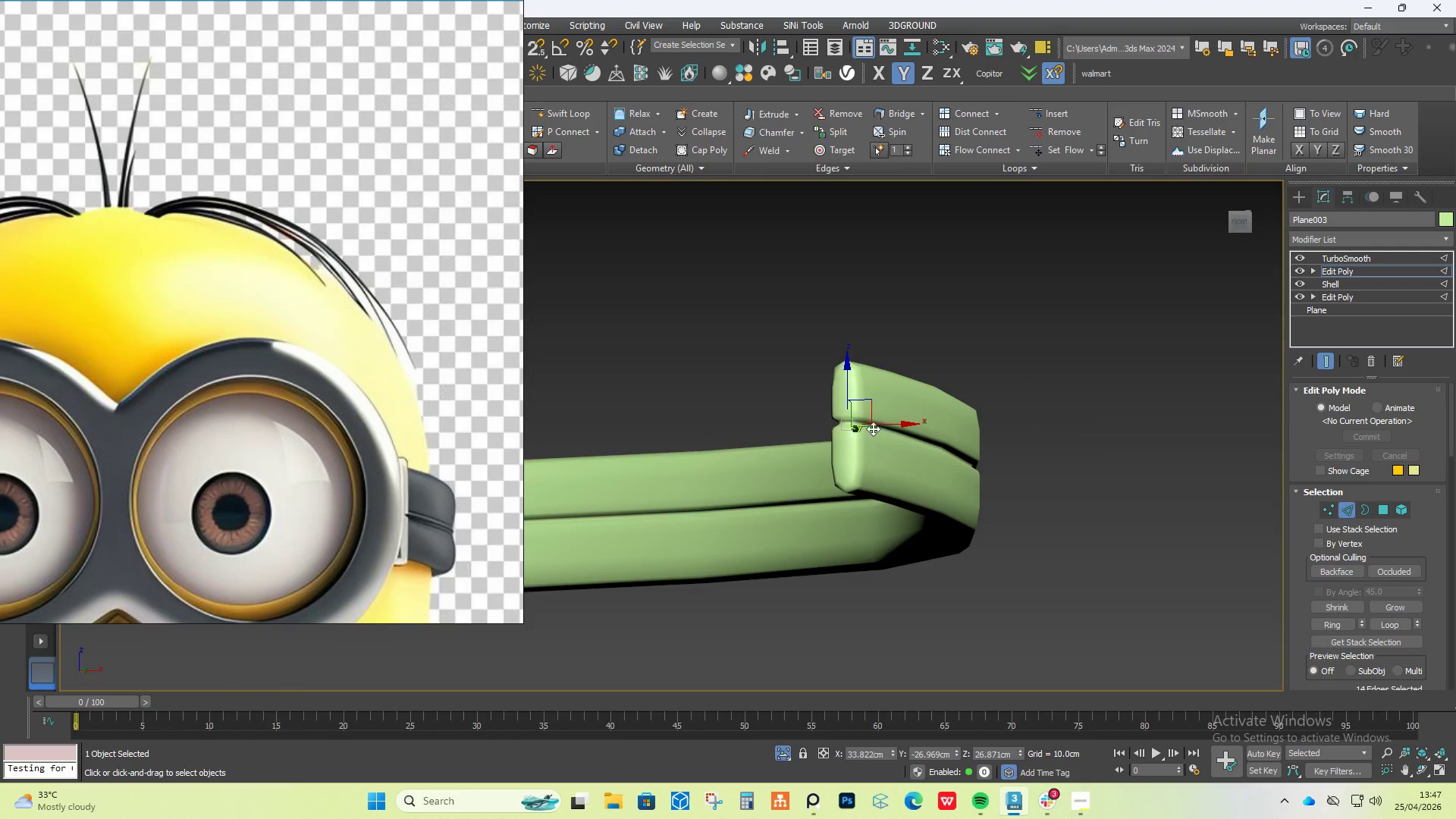 
scroll: coordinate [761, 450], scroll_direction: down, amount: 2.0
 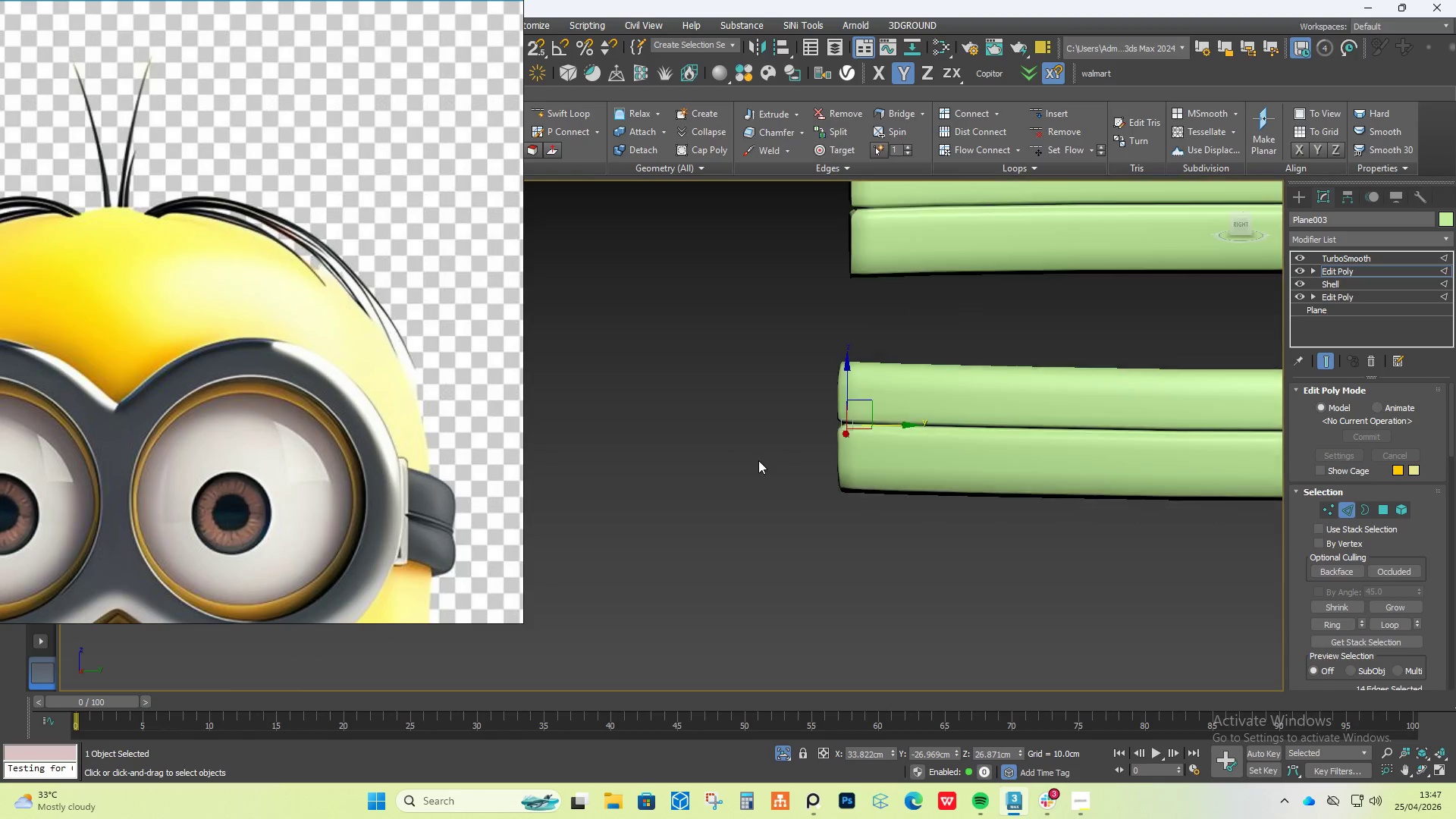 
scroll: coordinate [1390, 324], scroll_direction: none, amount: 0.0
 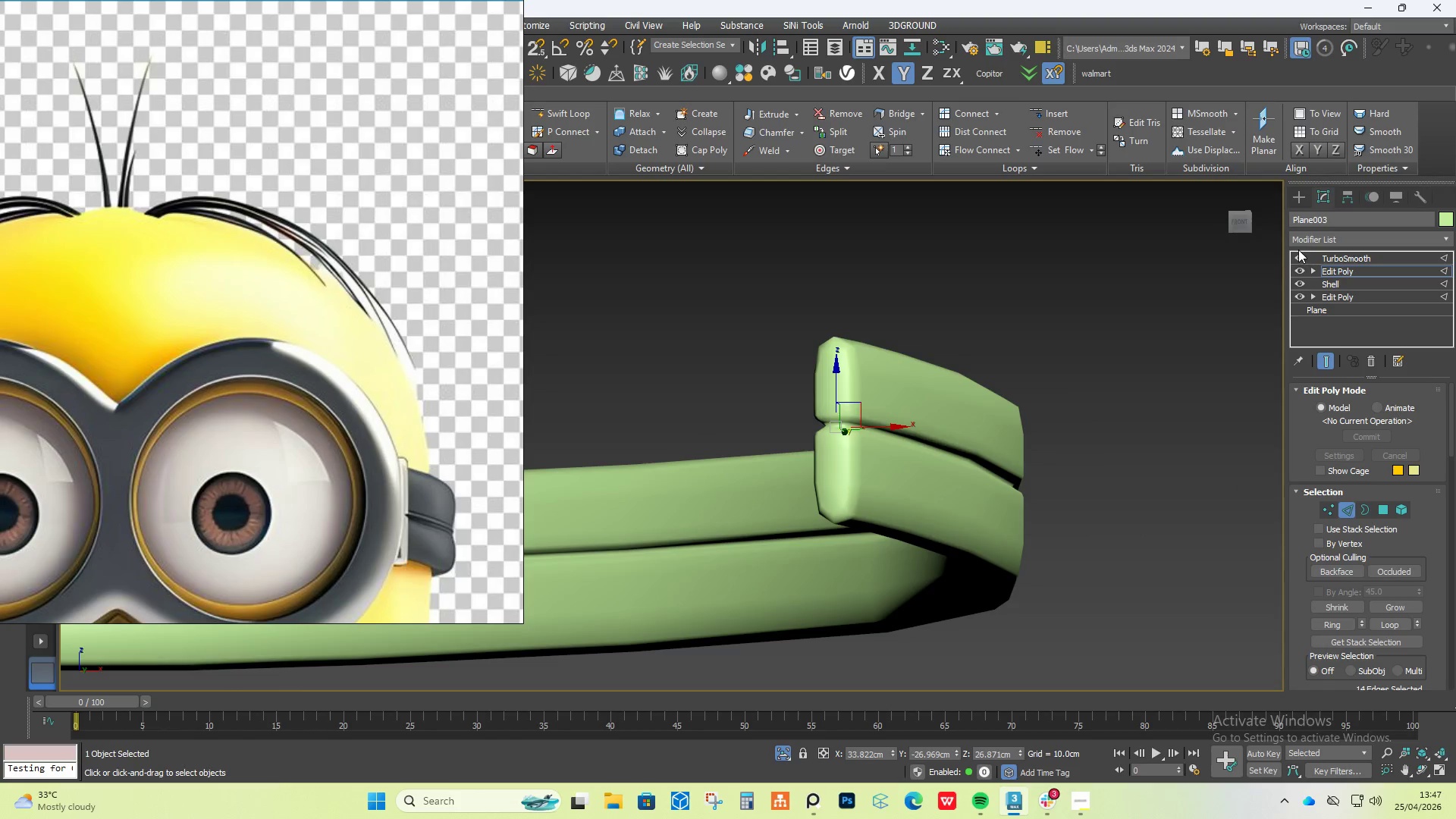 
left_click([1295, 256])
 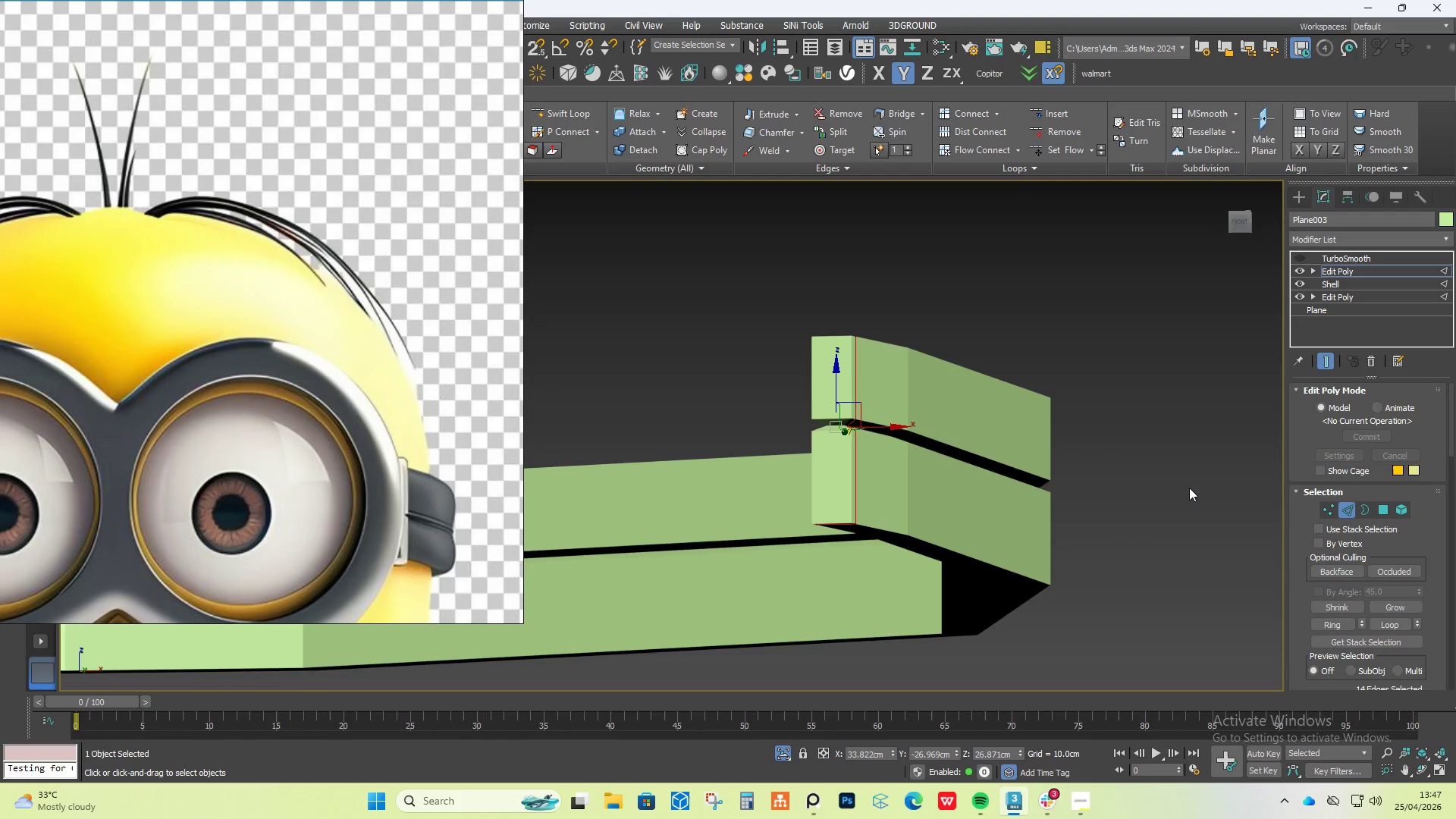 
key(F4)
 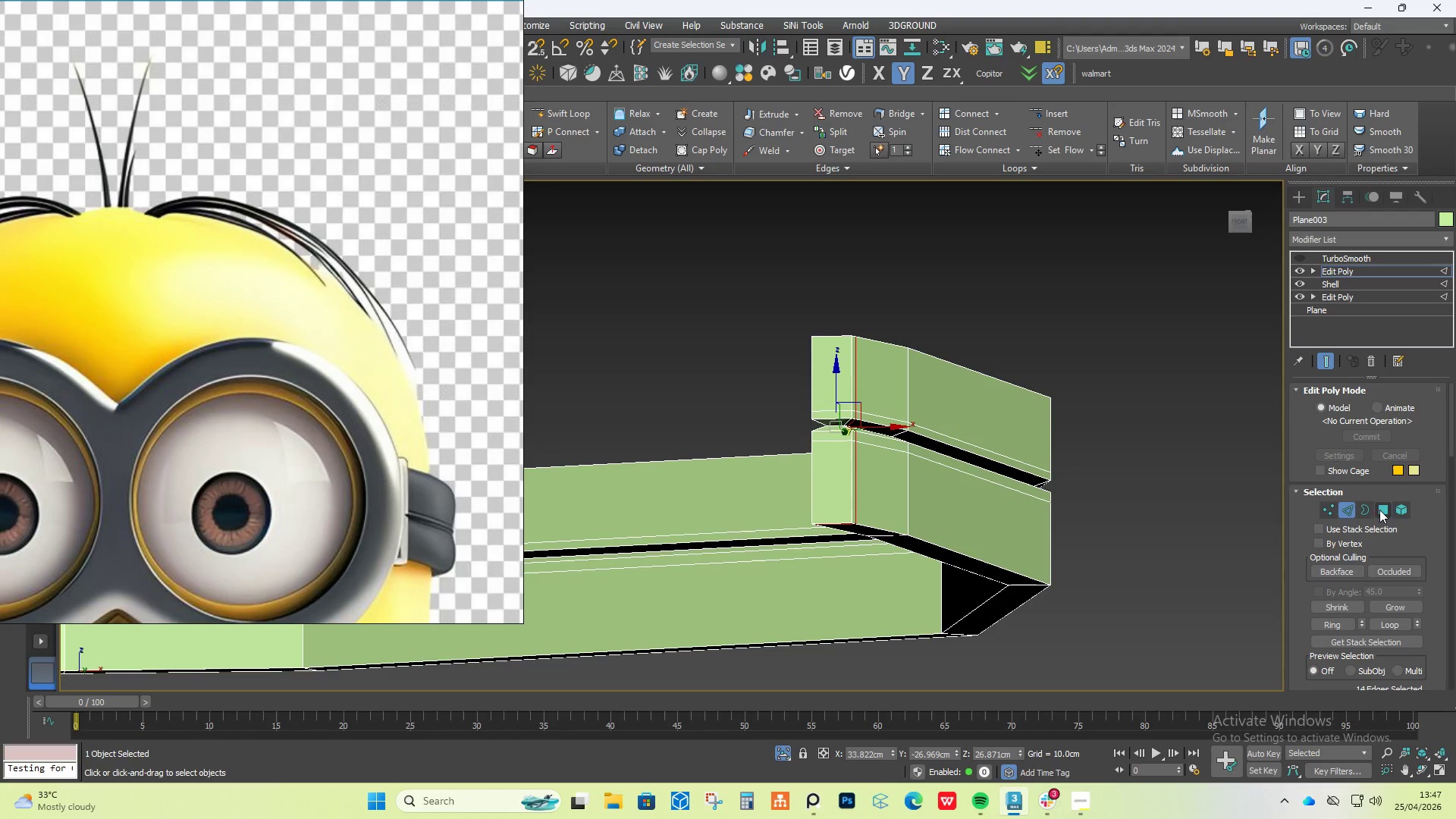 
left_click([1385, 507])
 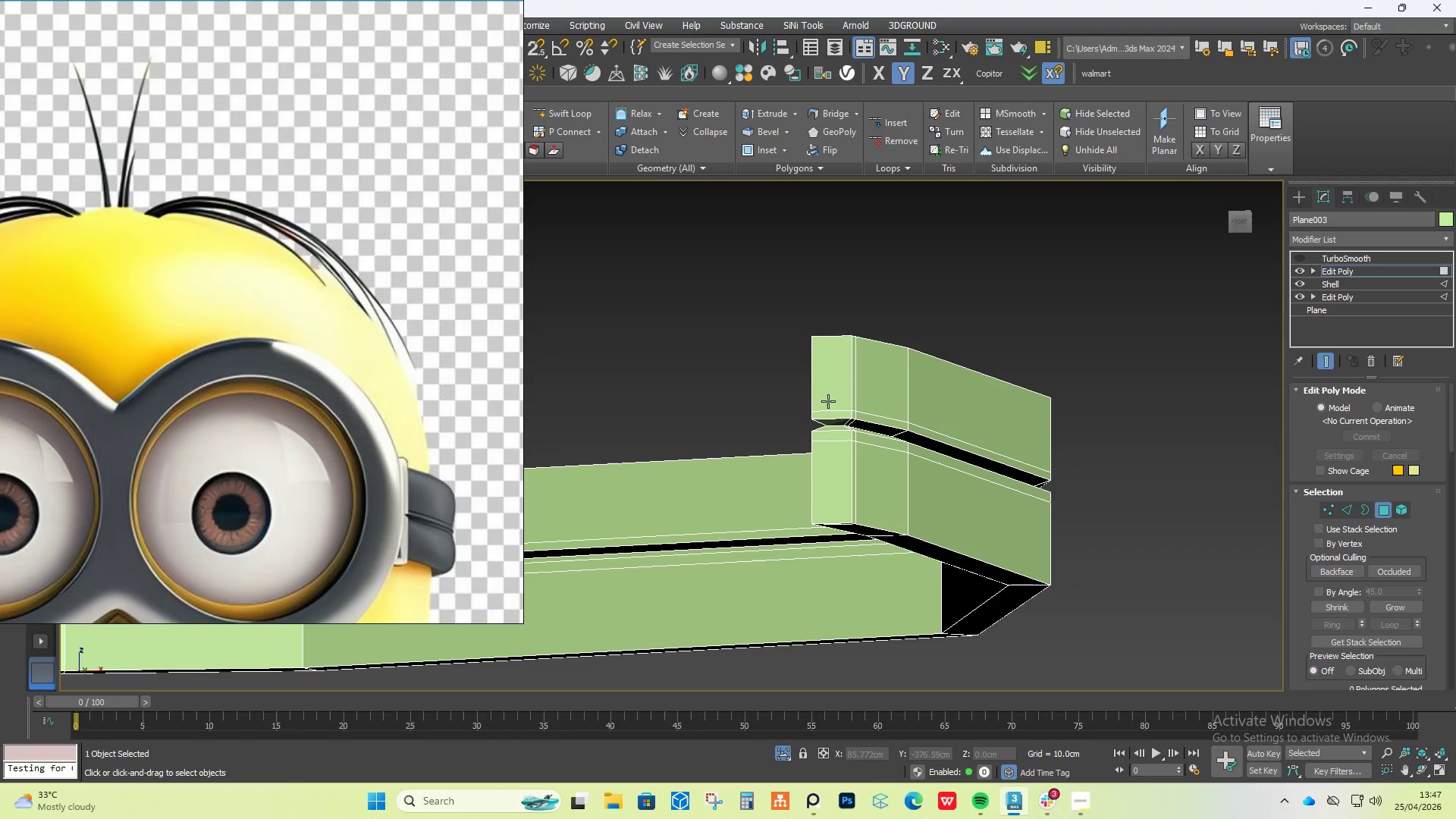 
left_click([829, 390])
 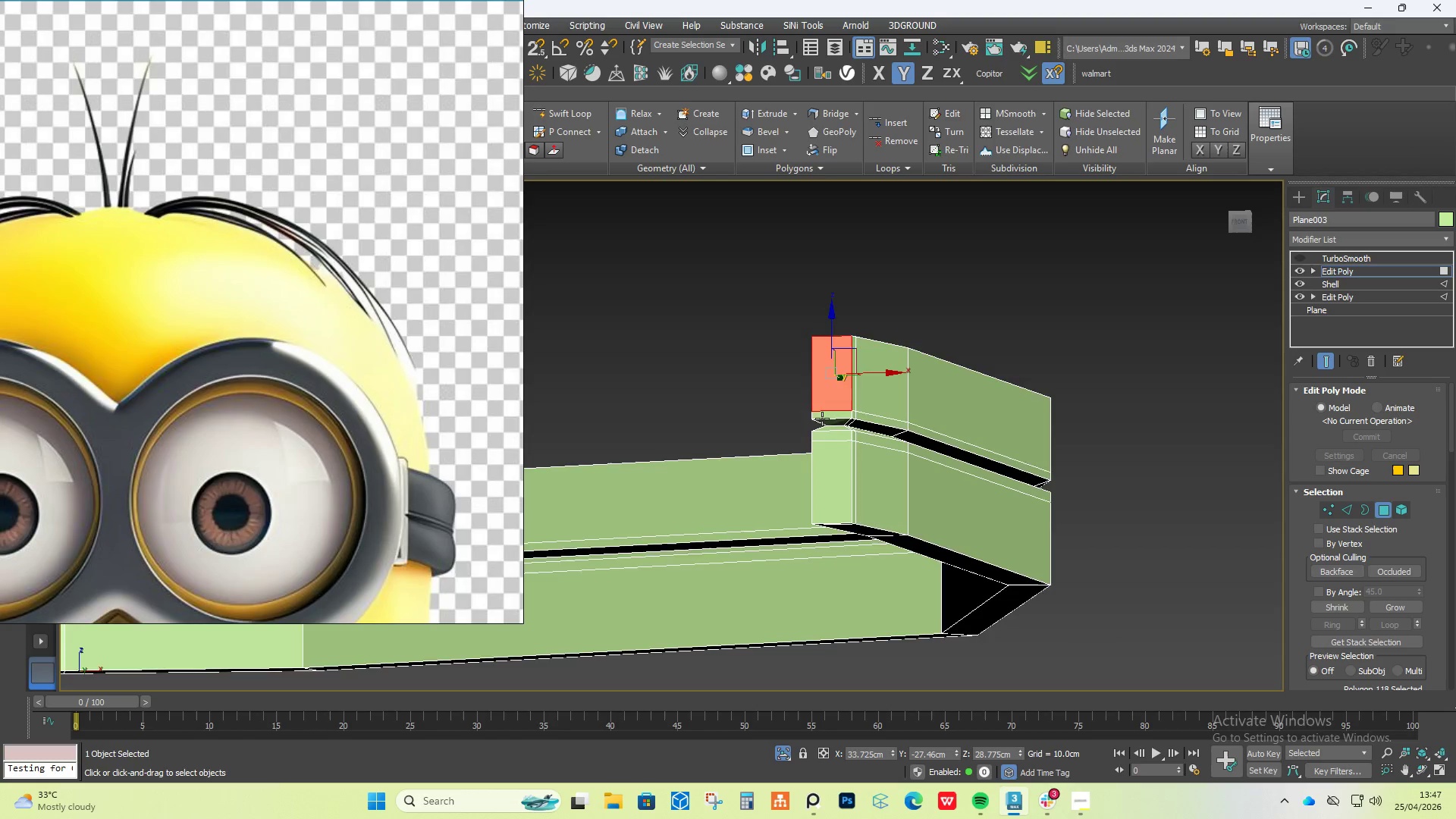 
scroll: coordinate [849, 403], scroll_direction: up, amount: 8.0
 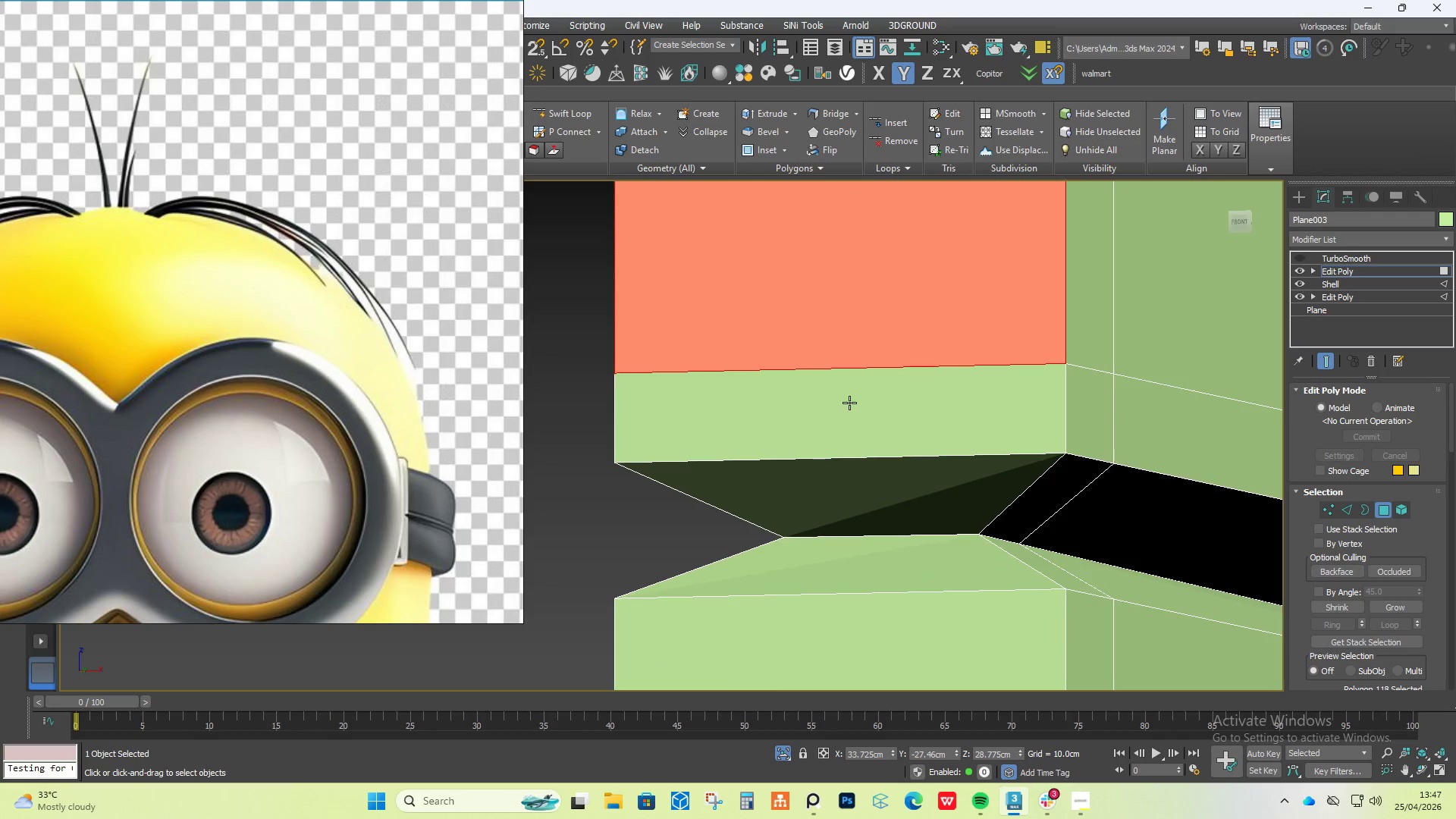 
hold_key(key=ControlLeft, duration=1.26)
left_click([886, 431])
 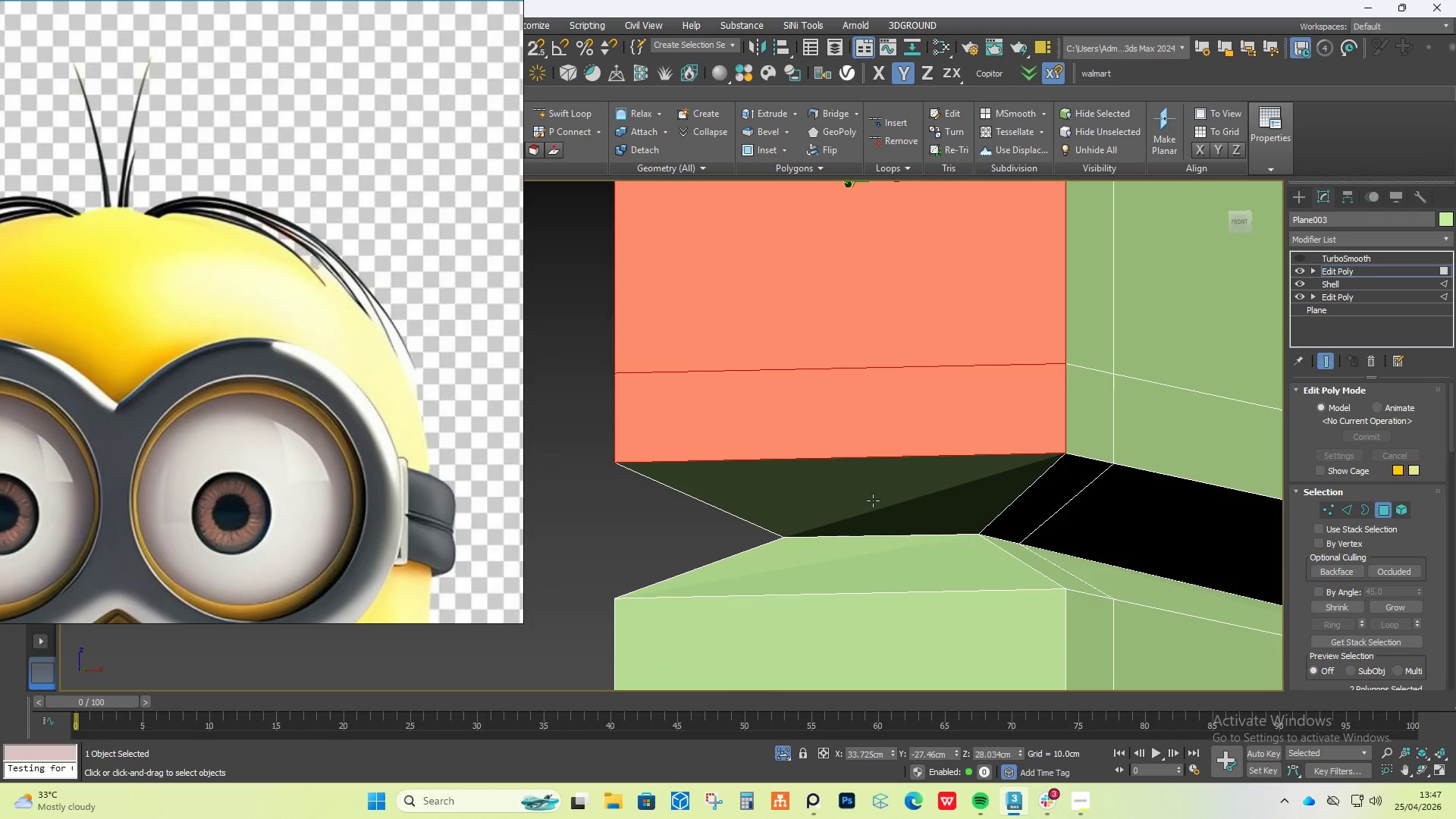 
hold_key(key=AltLeft, duration=3.17)
 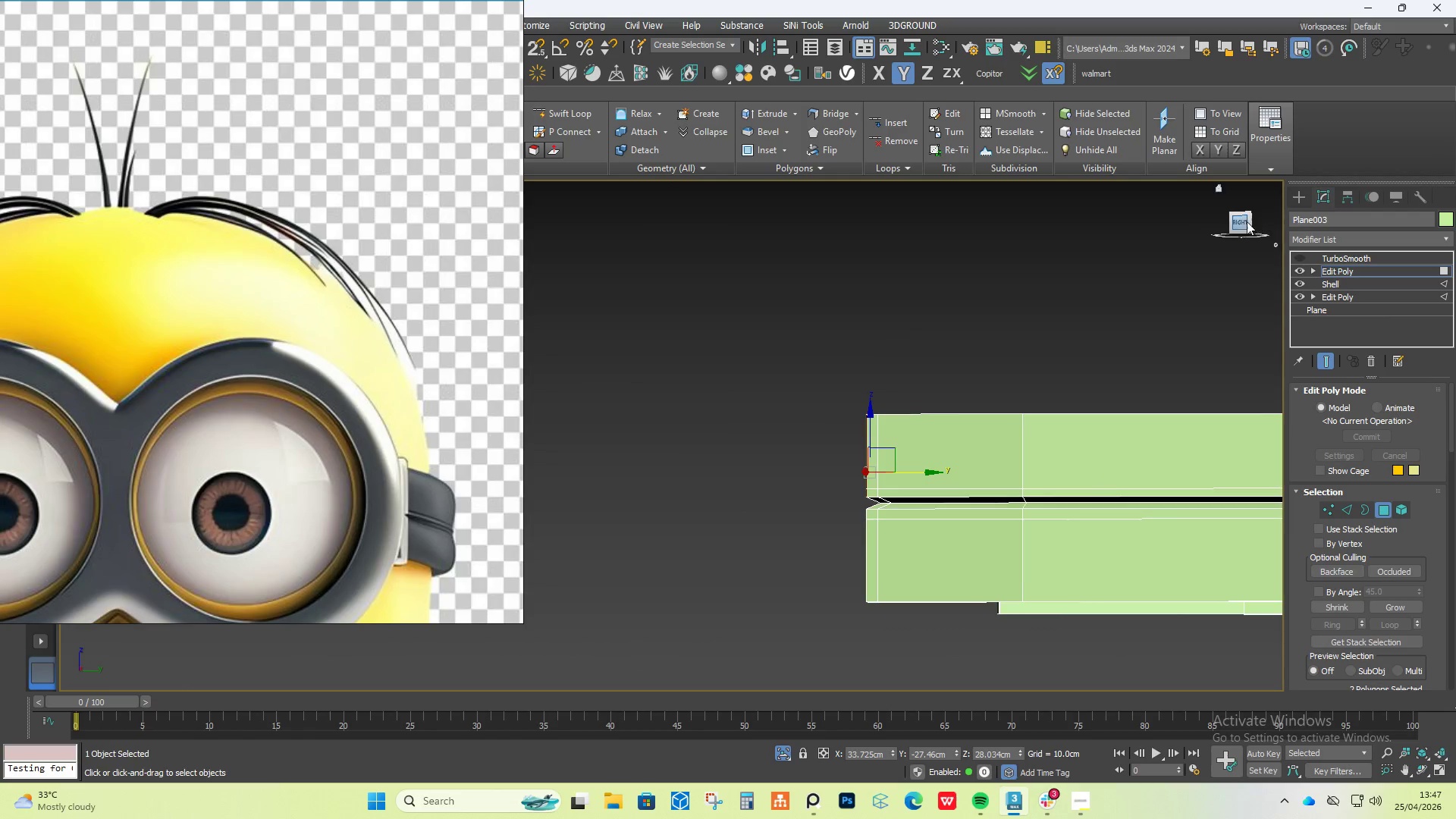 
scroll: coordinate [873, 500], scroll_direction: down, amount: 7.0
 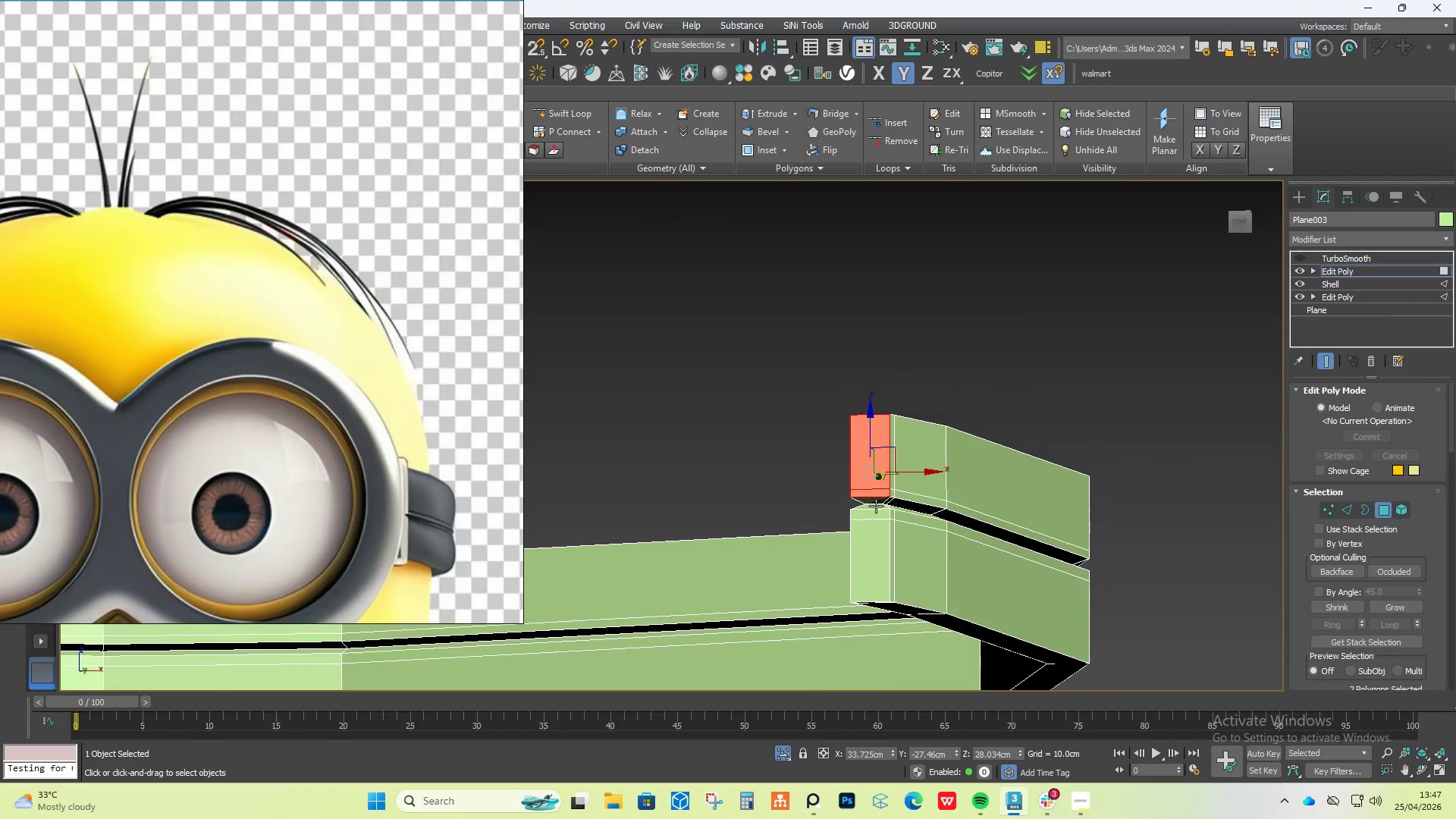 
left_click([1240, 221])
 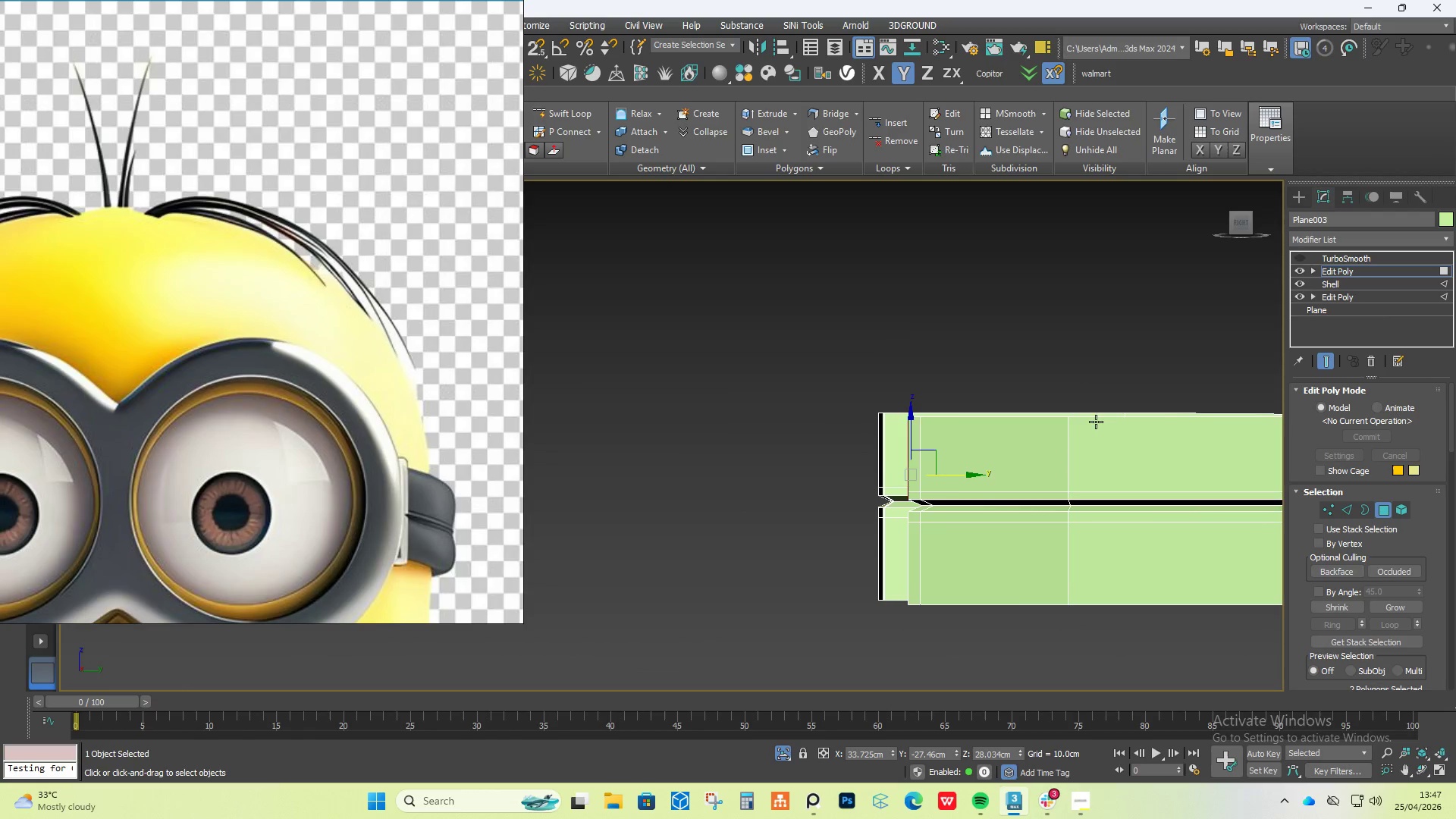 
scroll: coordinate [915, 526], scroll_direction: up, amount: 5.0
 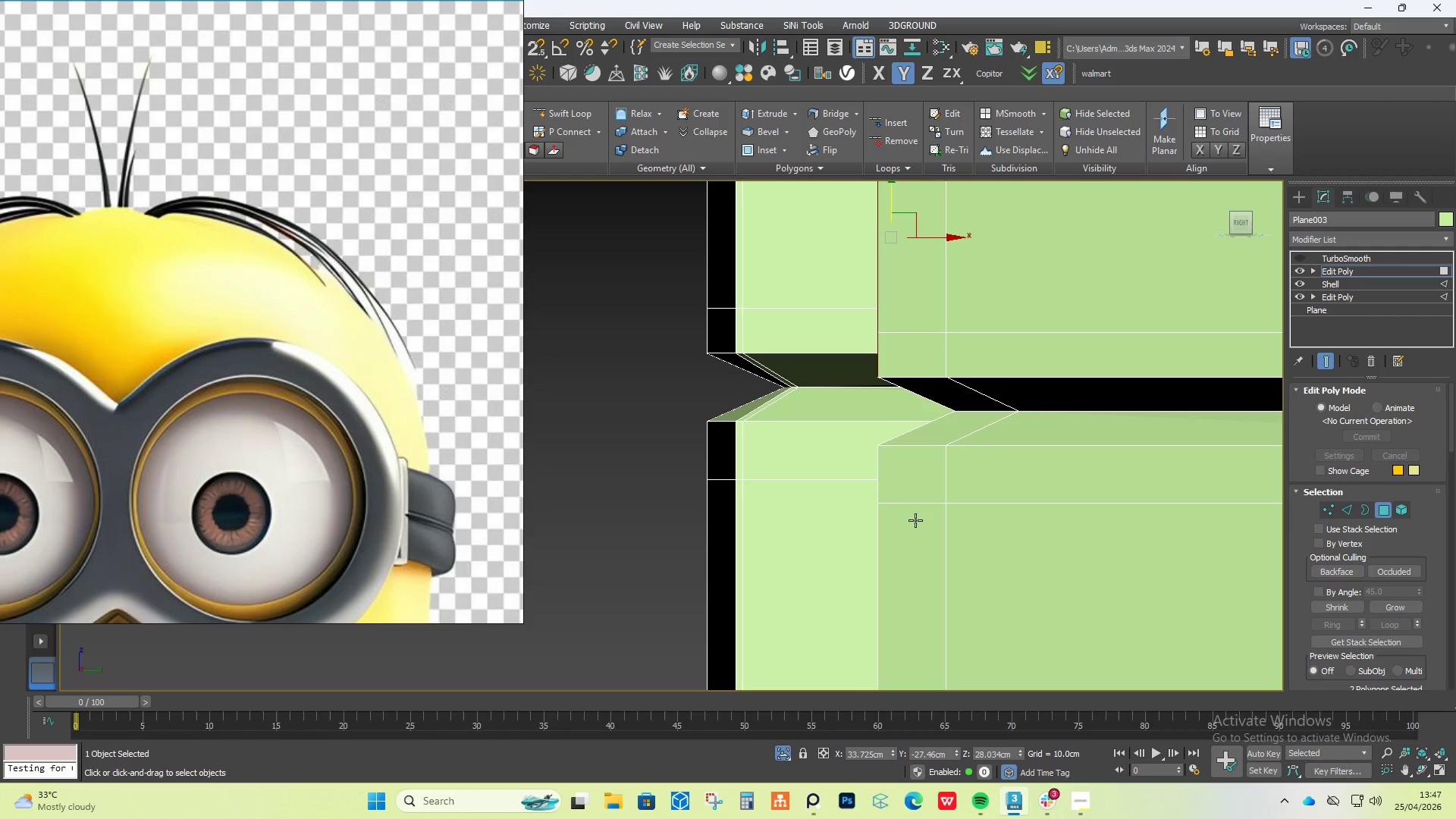 
key(F1)
 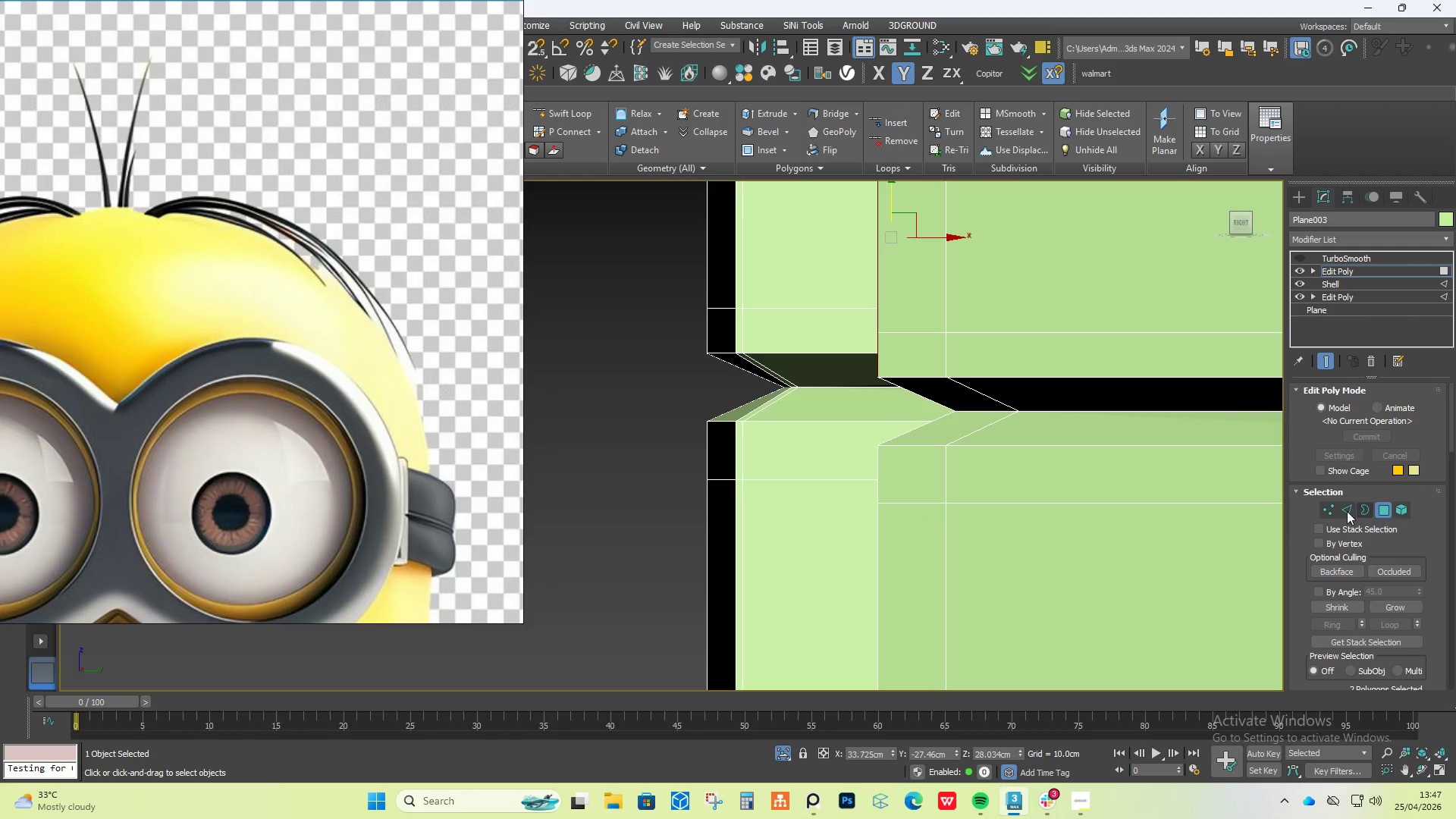 
left_click([1329, 511])
 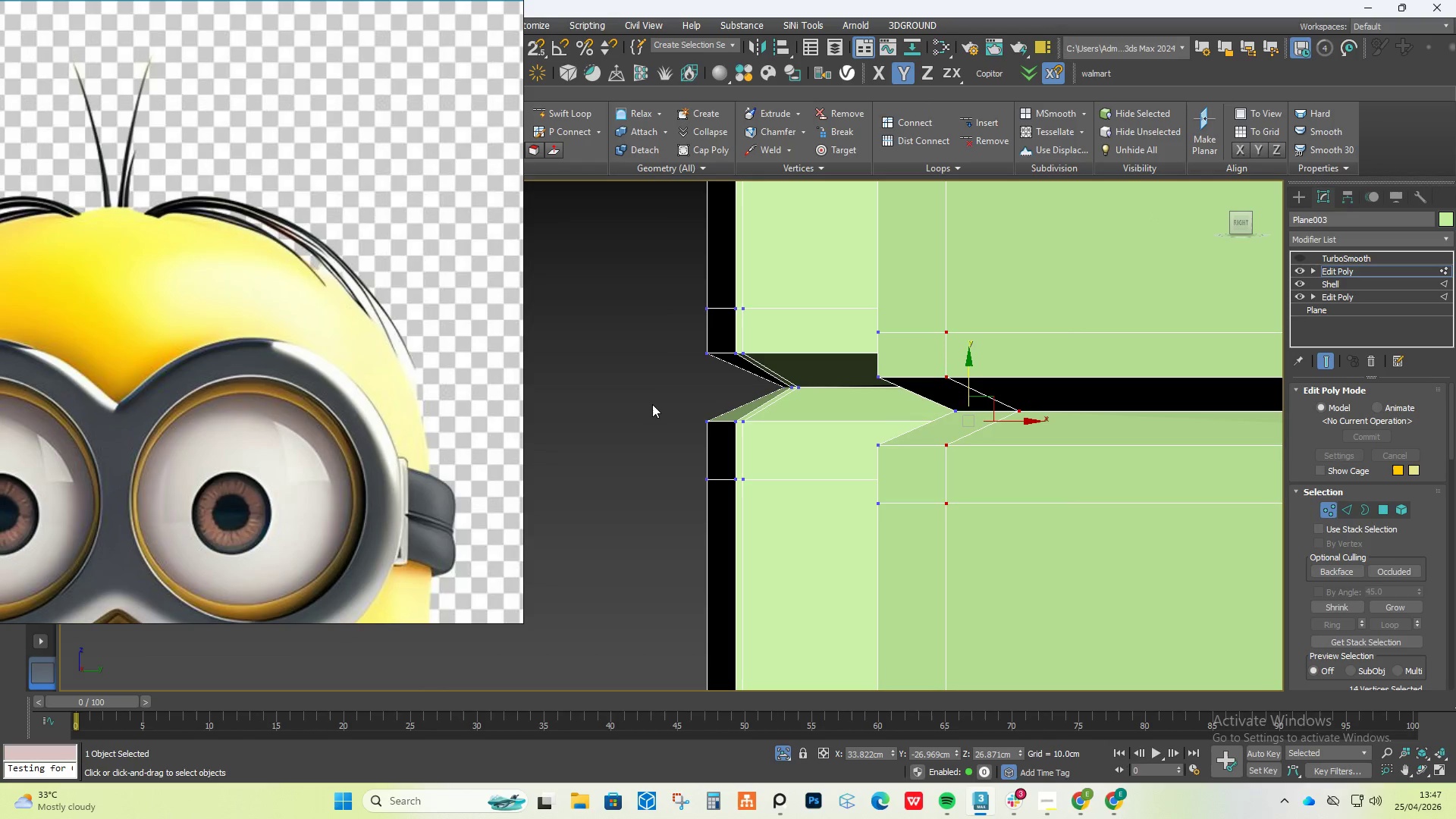 
left_click_drag(start_coordinate=[649, 387], to_coordinate=[821, 395])
 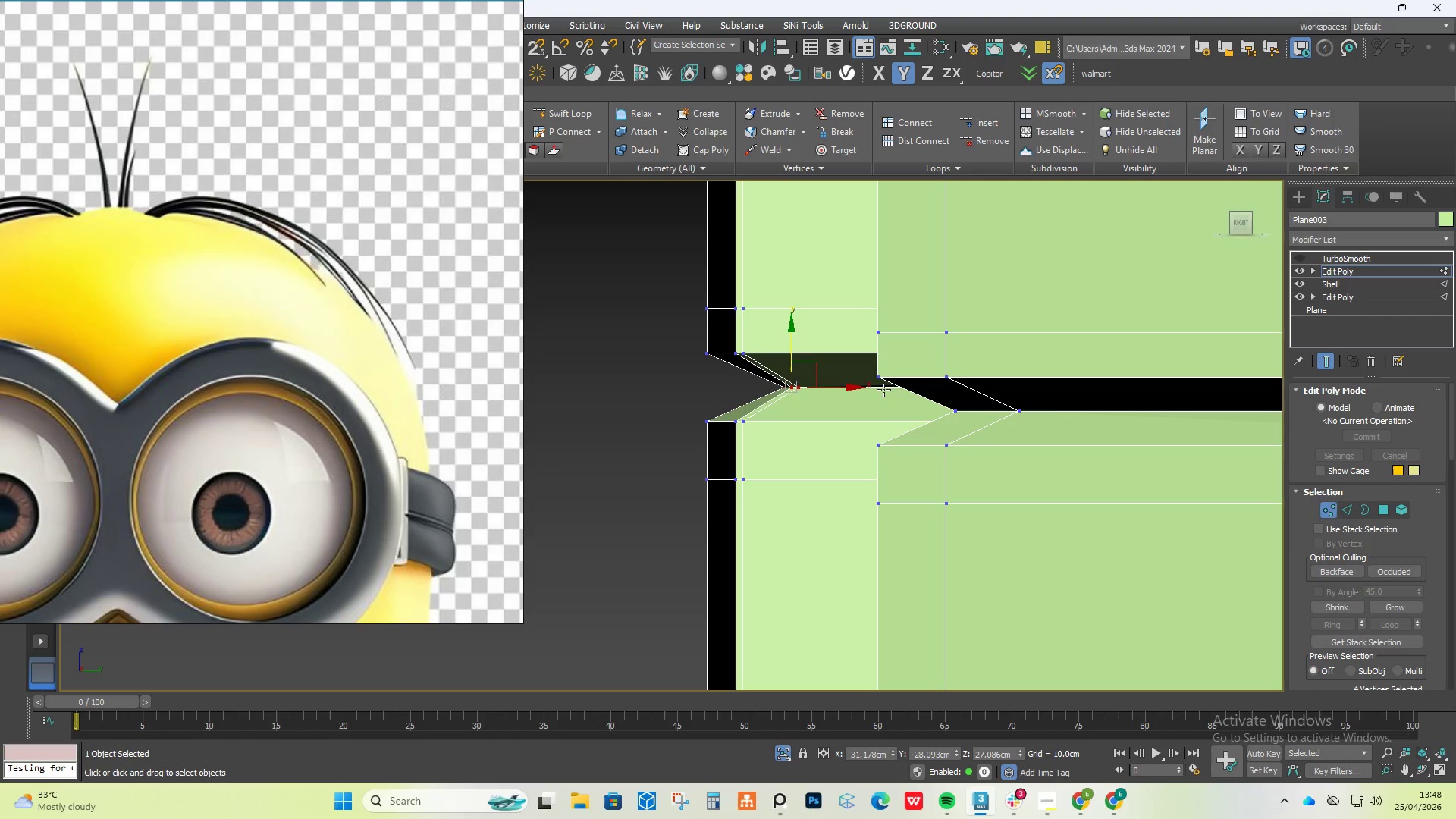 
wait(24.14)
 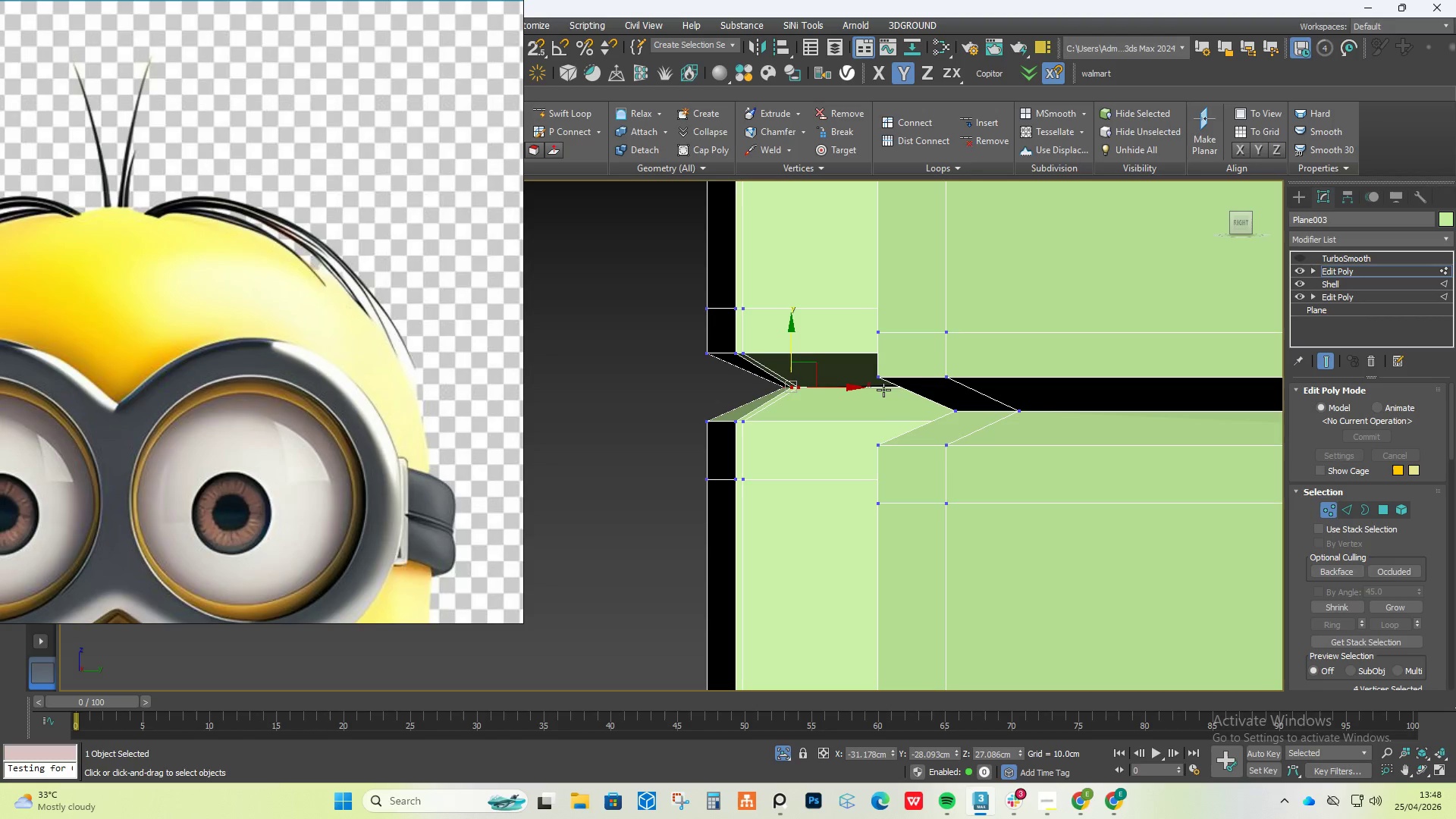 
hold_key(key=ControlLeft, duration=1.02)
left_click_drag(start_coordinate=[1065, 394], to_coordinate=[920, 424])
 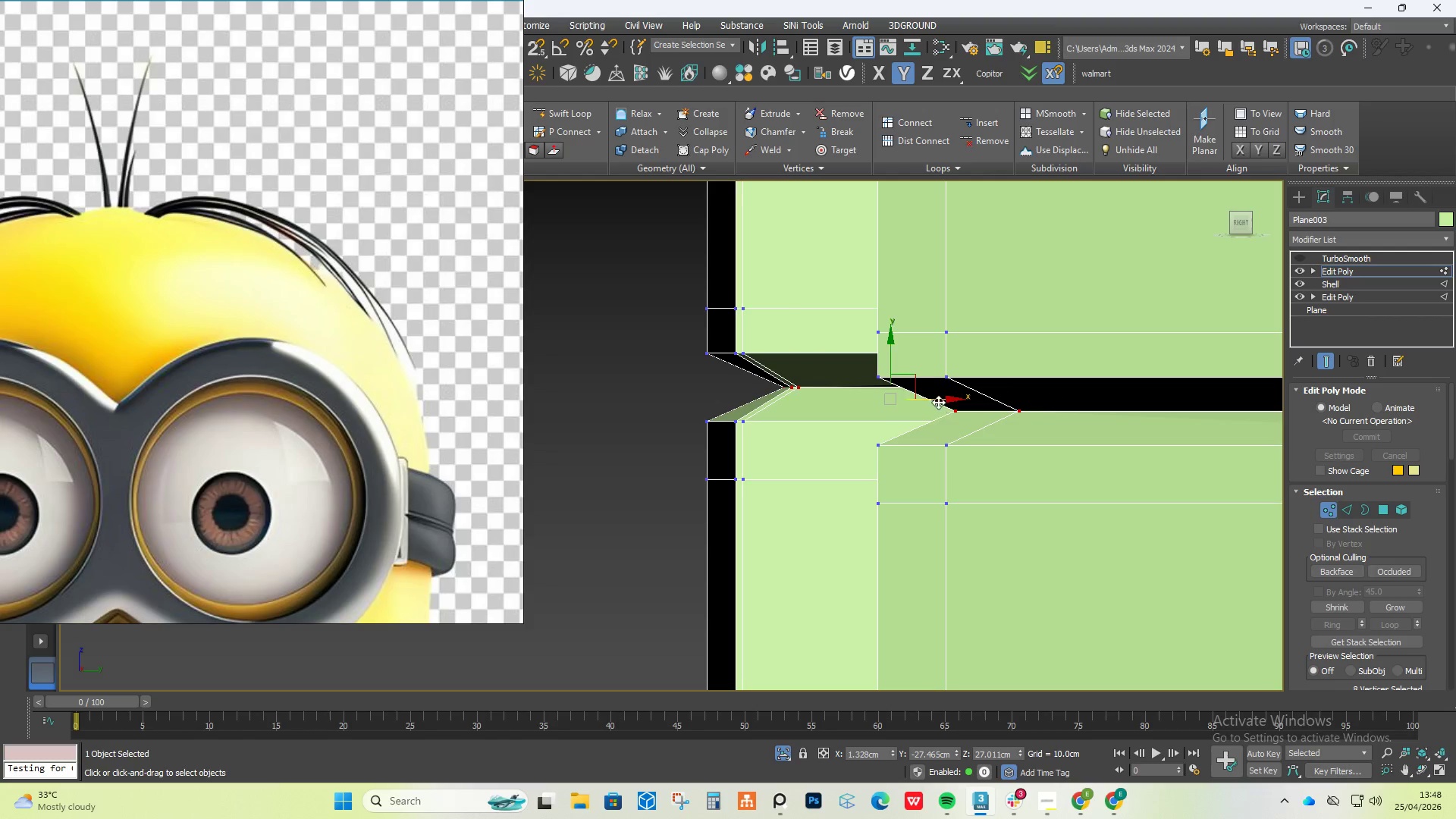 
left_click_drag(start_coordinate=[936, 400], to_coordinate=[862, 416])
 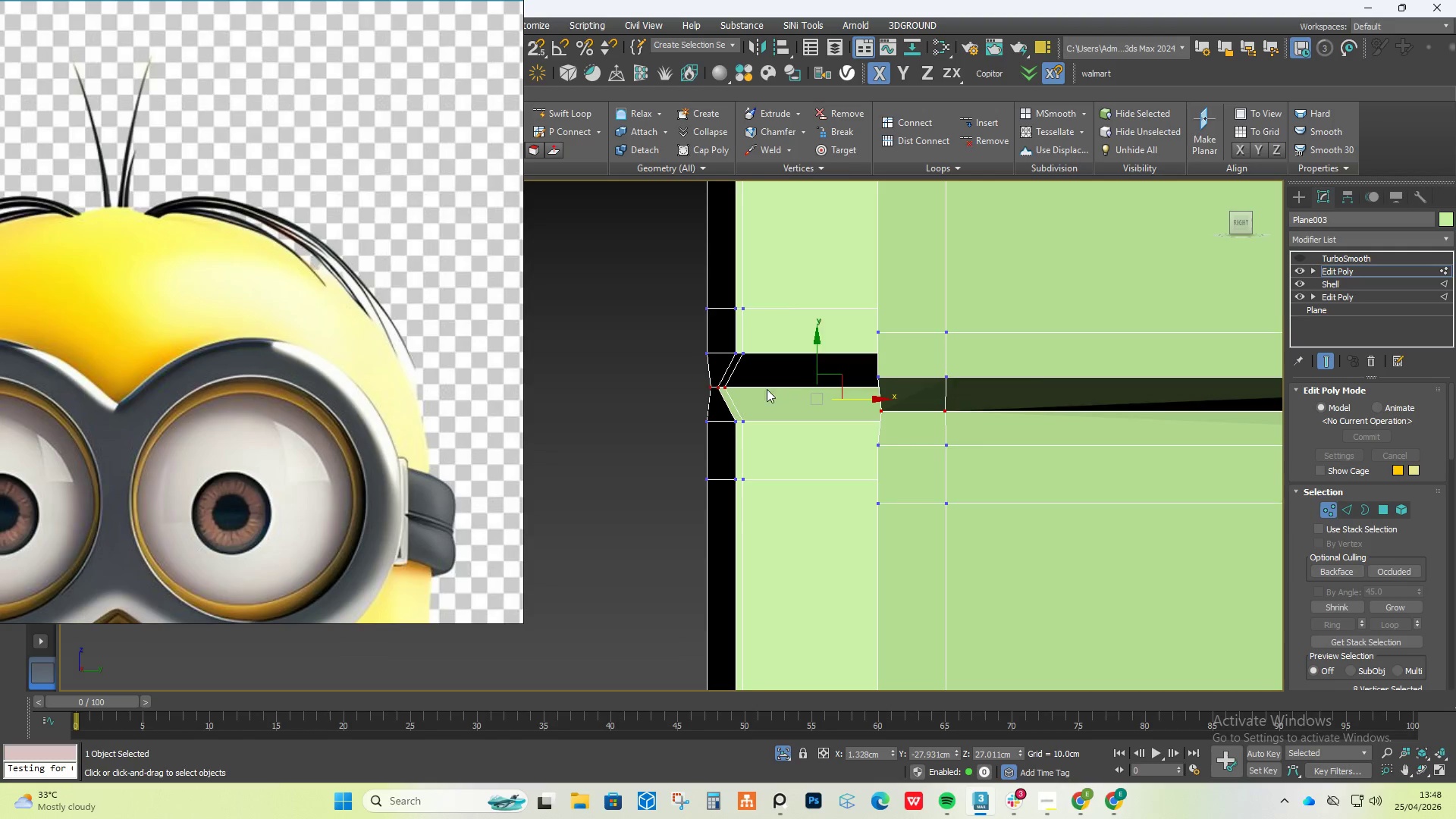 
left_click_drag(start_coordinate=[787, 388], to_coordinate=[703, 455])
 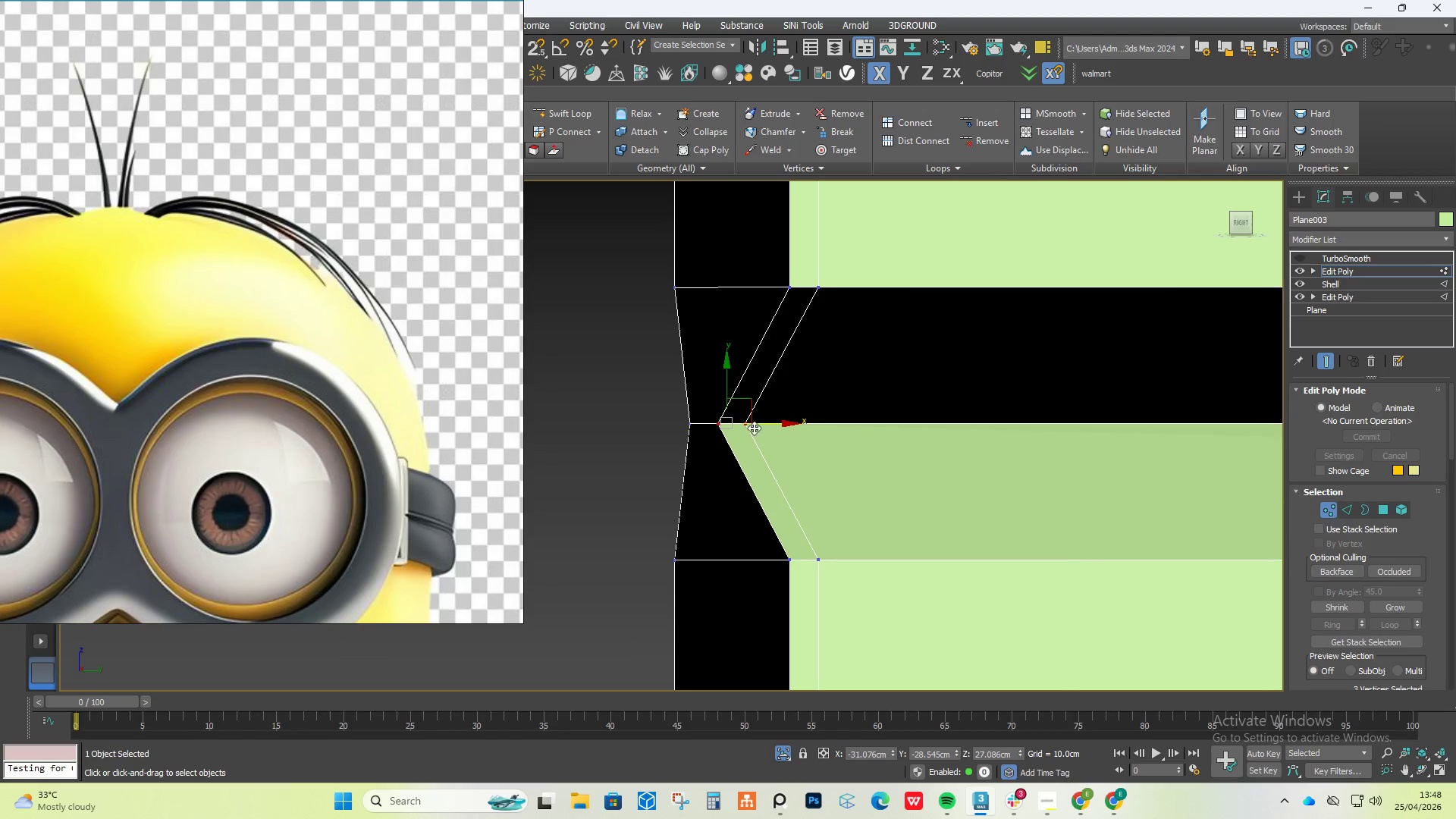 
scroll: coordinate [715, 375], scroll_direction: up, amount: 4.0
 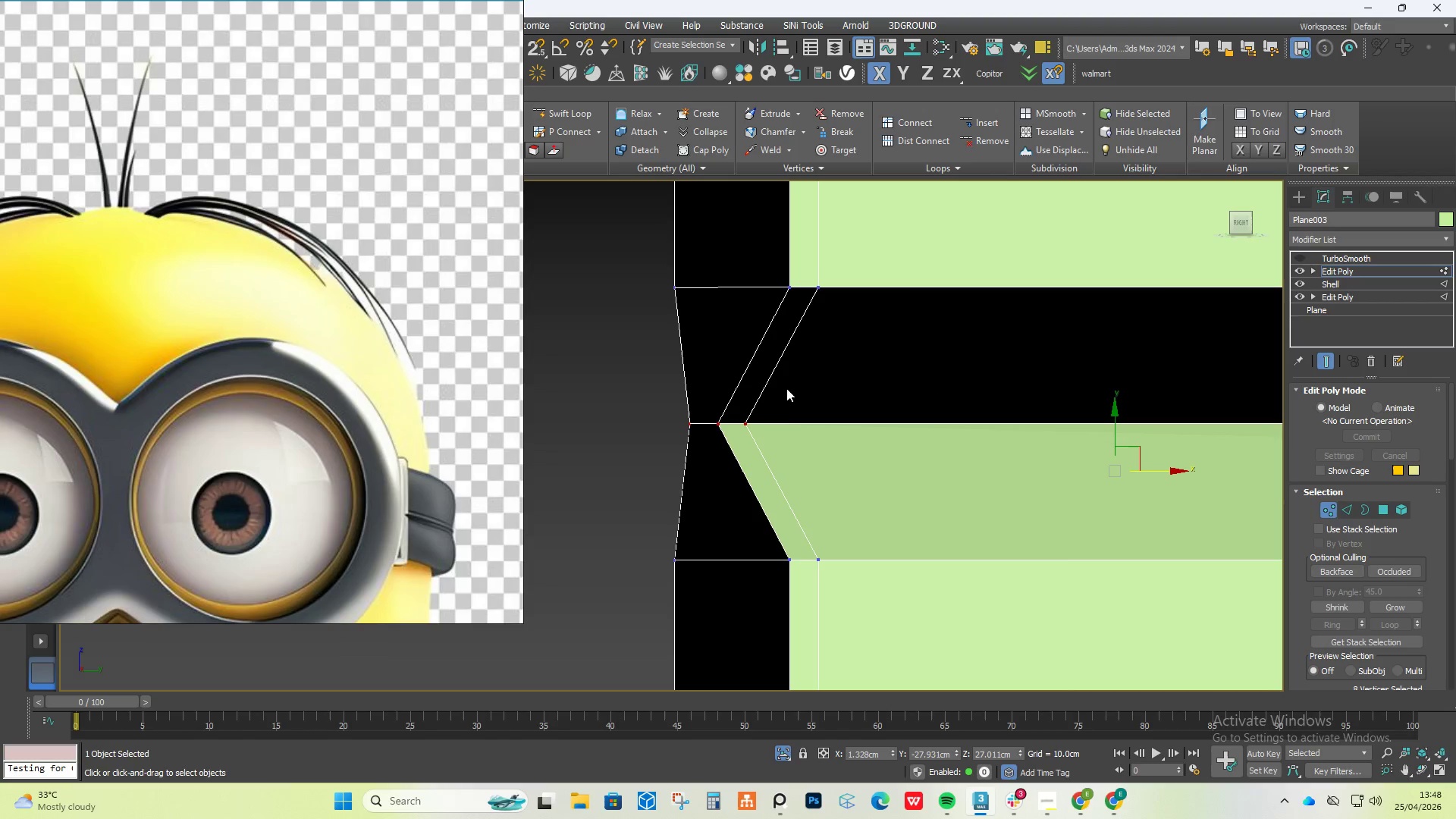 
left_click_drag(start_coordinate=[757, 426], to_coordinate=[824, 428])
 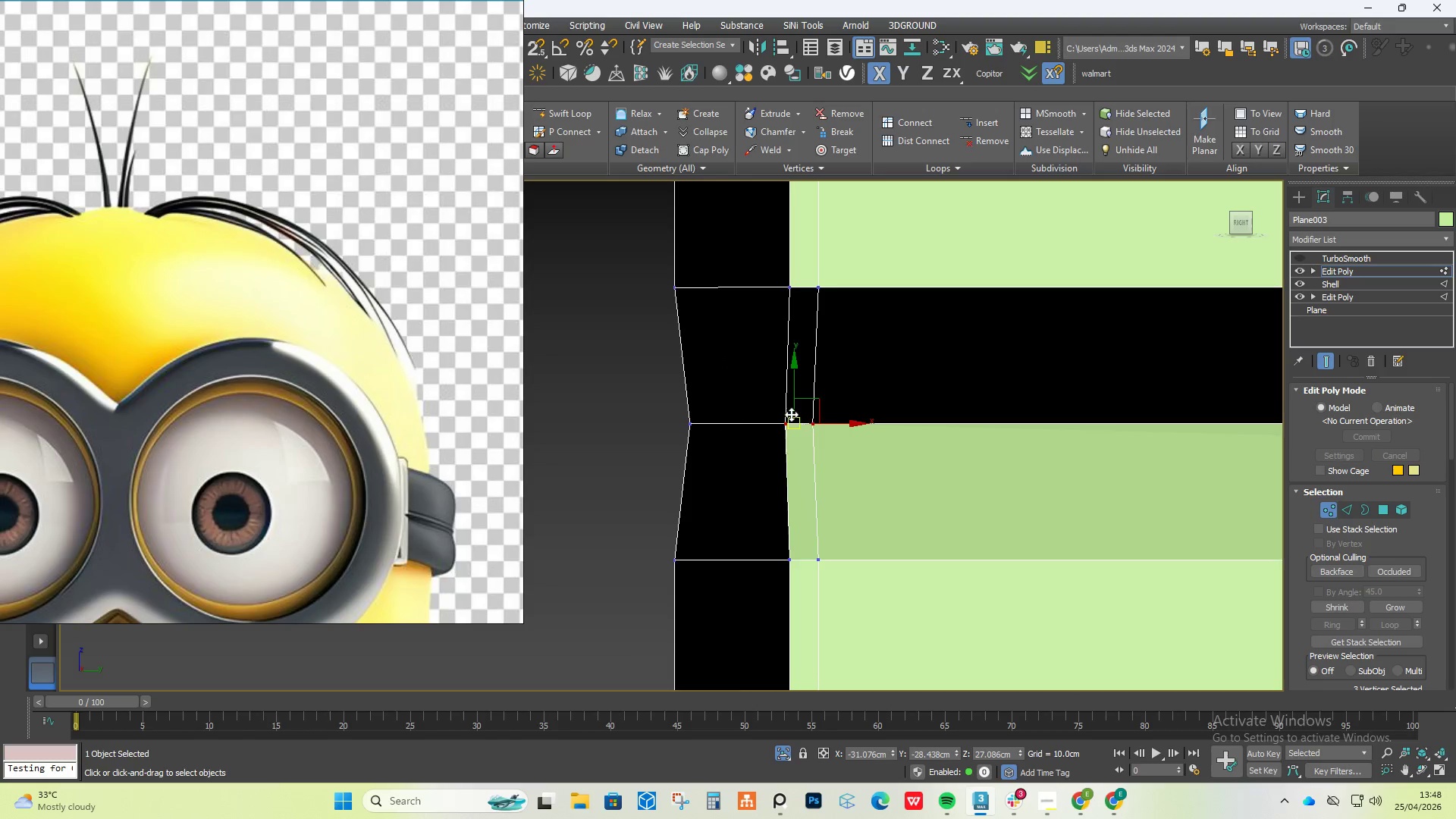 
hold_key(key=AltLeft, duration=1.59)
 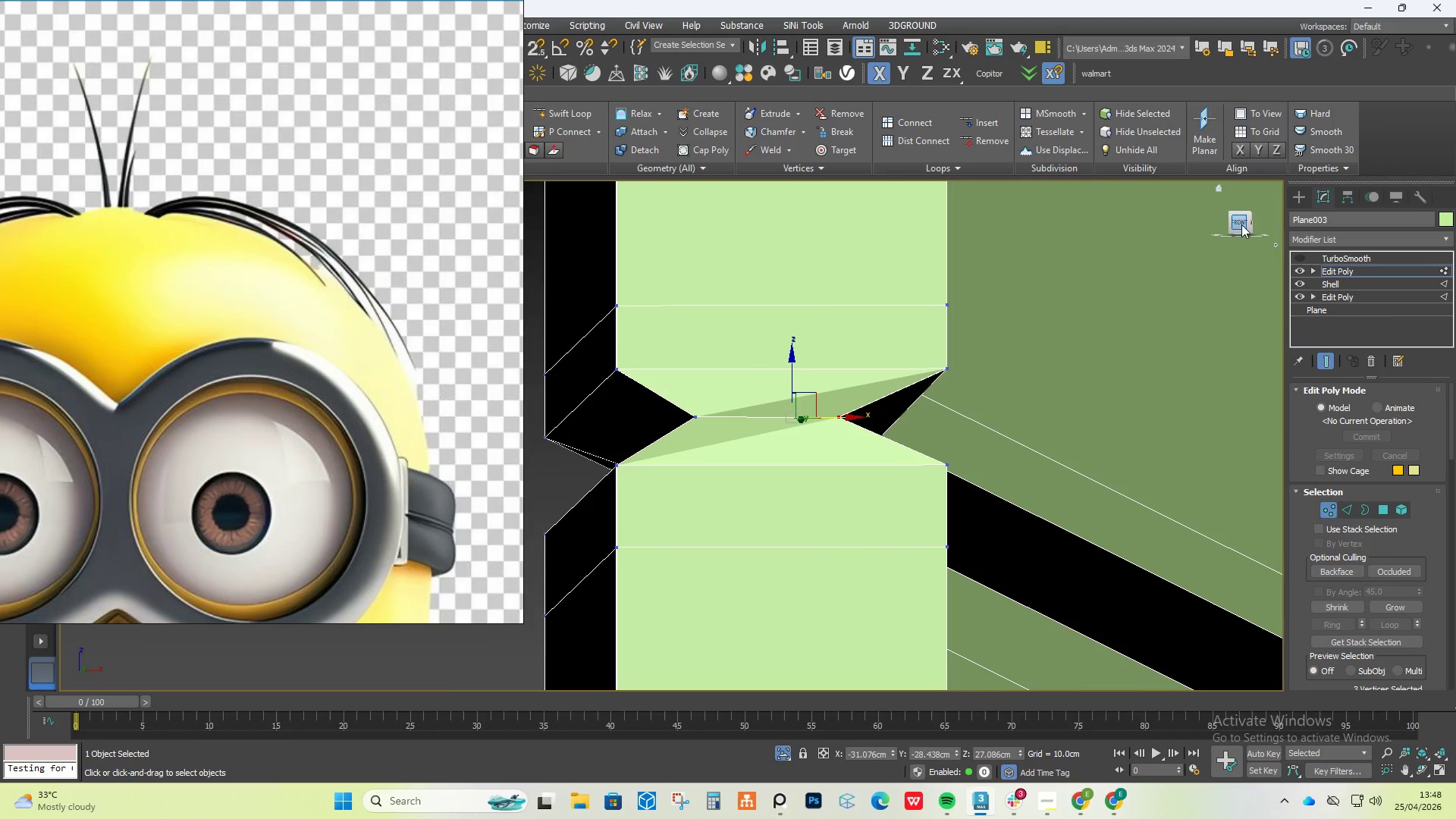 
scroll: coordinate [790, 414], scroll_direction: down, amount: 3.0
 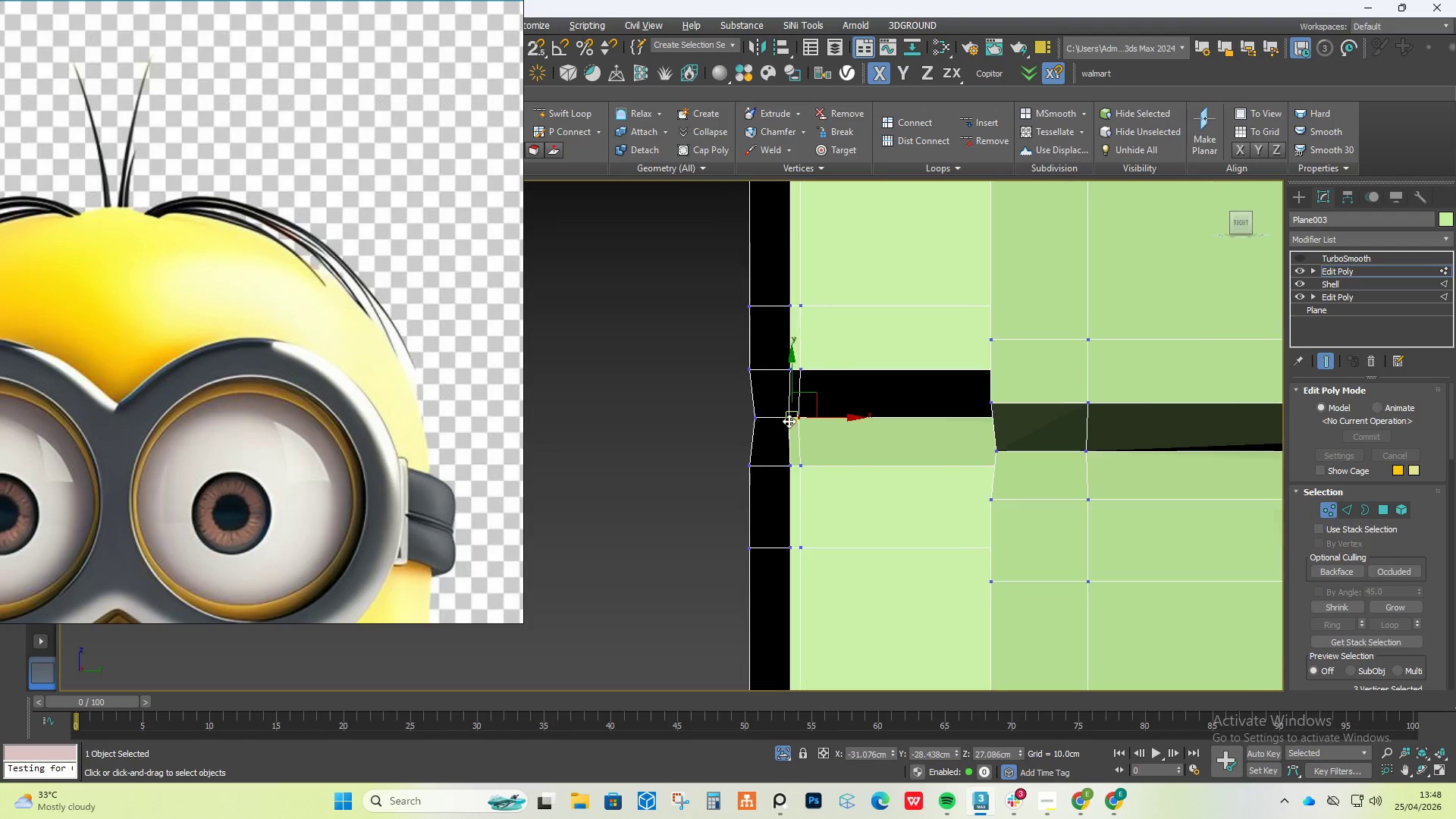 
left_click([1244, 221])
 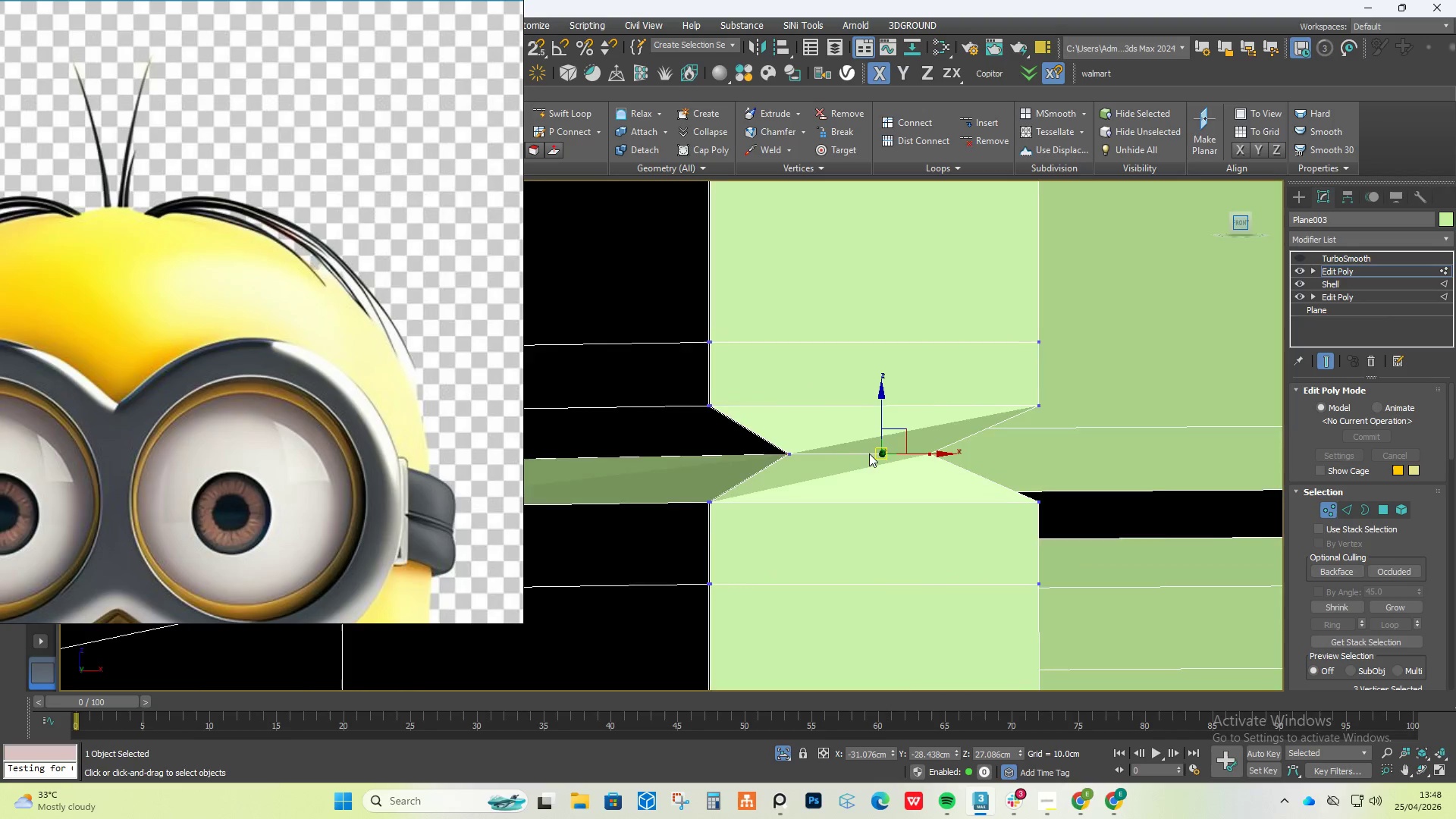 
scroll: coordinate [867, 461], scroll_direction: down, amount: 1.0
 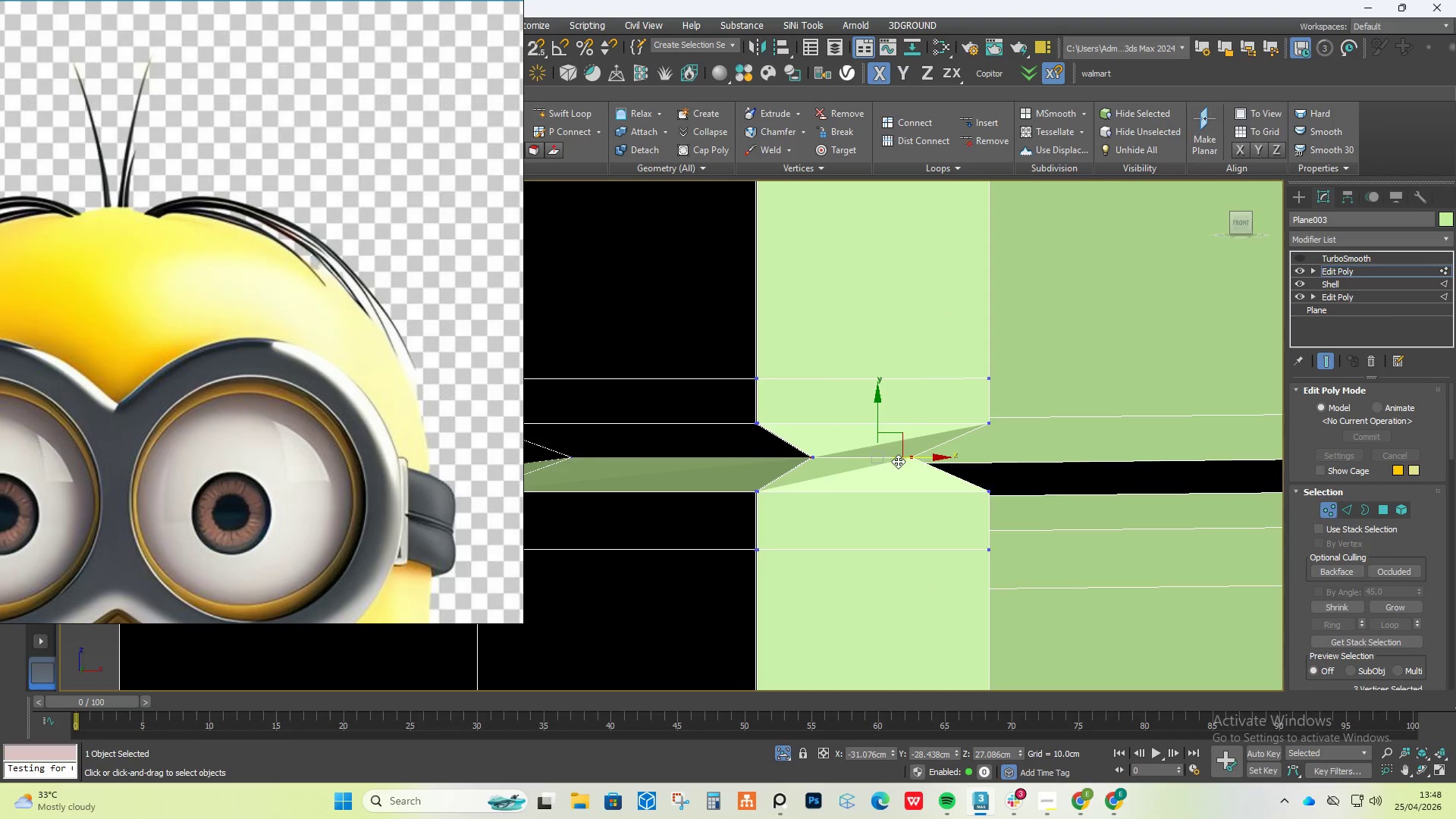 
hold_key(key=AltLeft, duration=1.48)
scroll: coordinate [893, 471], scroll_direction: up, amount: 1.0
 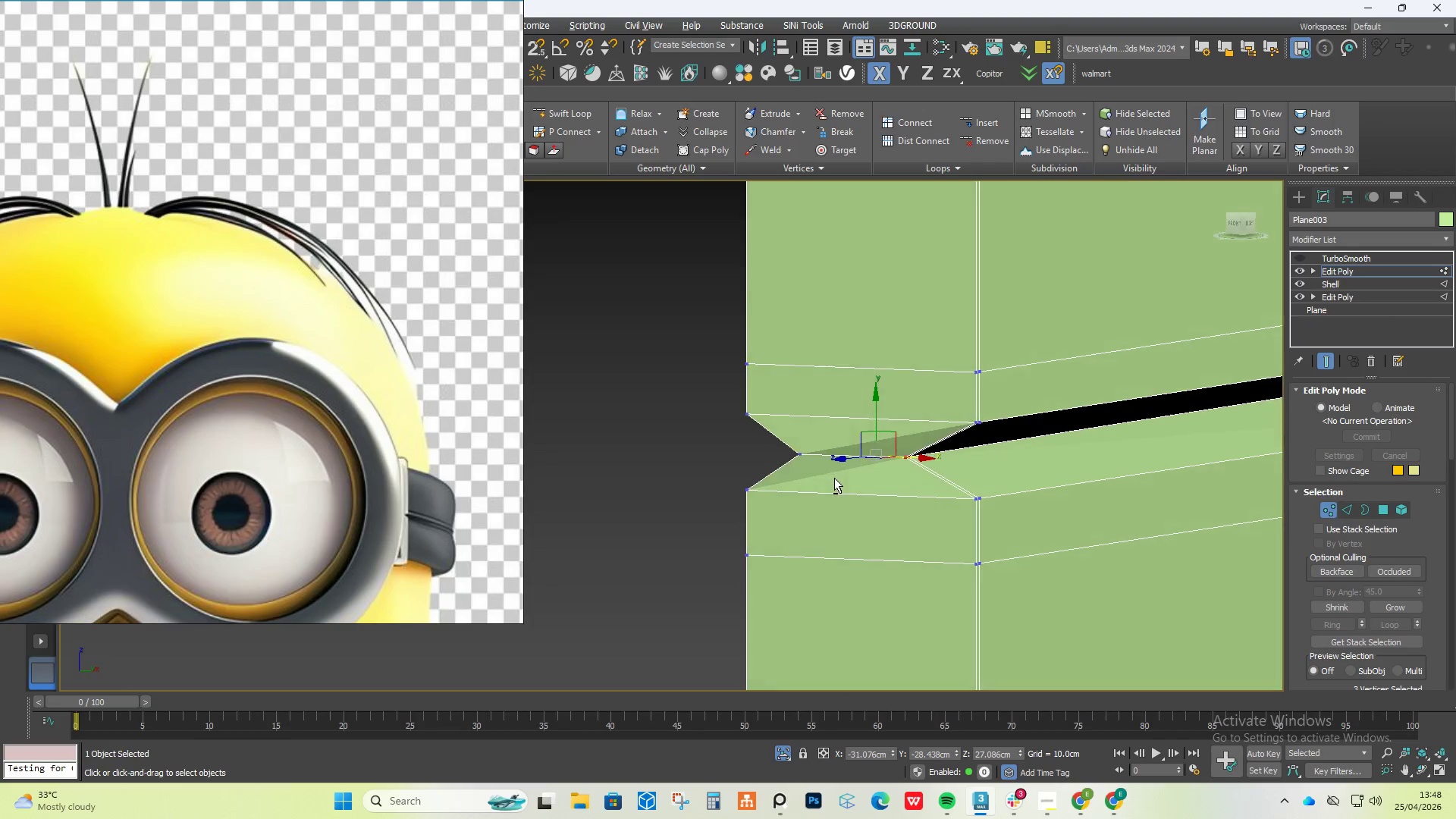 
hold_key(key=AltLeft, duration=0.47)
 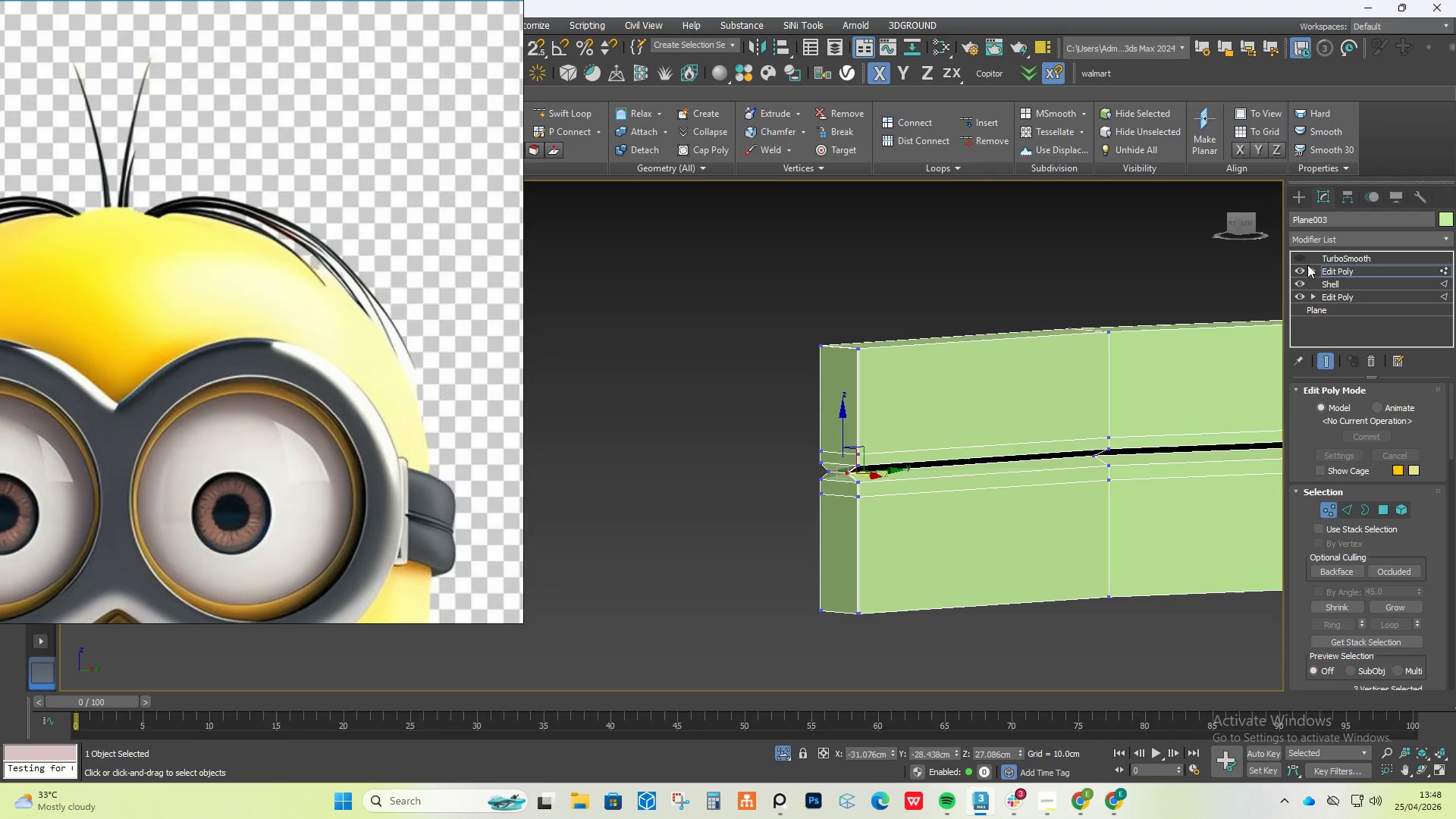 
scroll: coordinate [833, 475], scroll_direction: down, amount: 5.0
 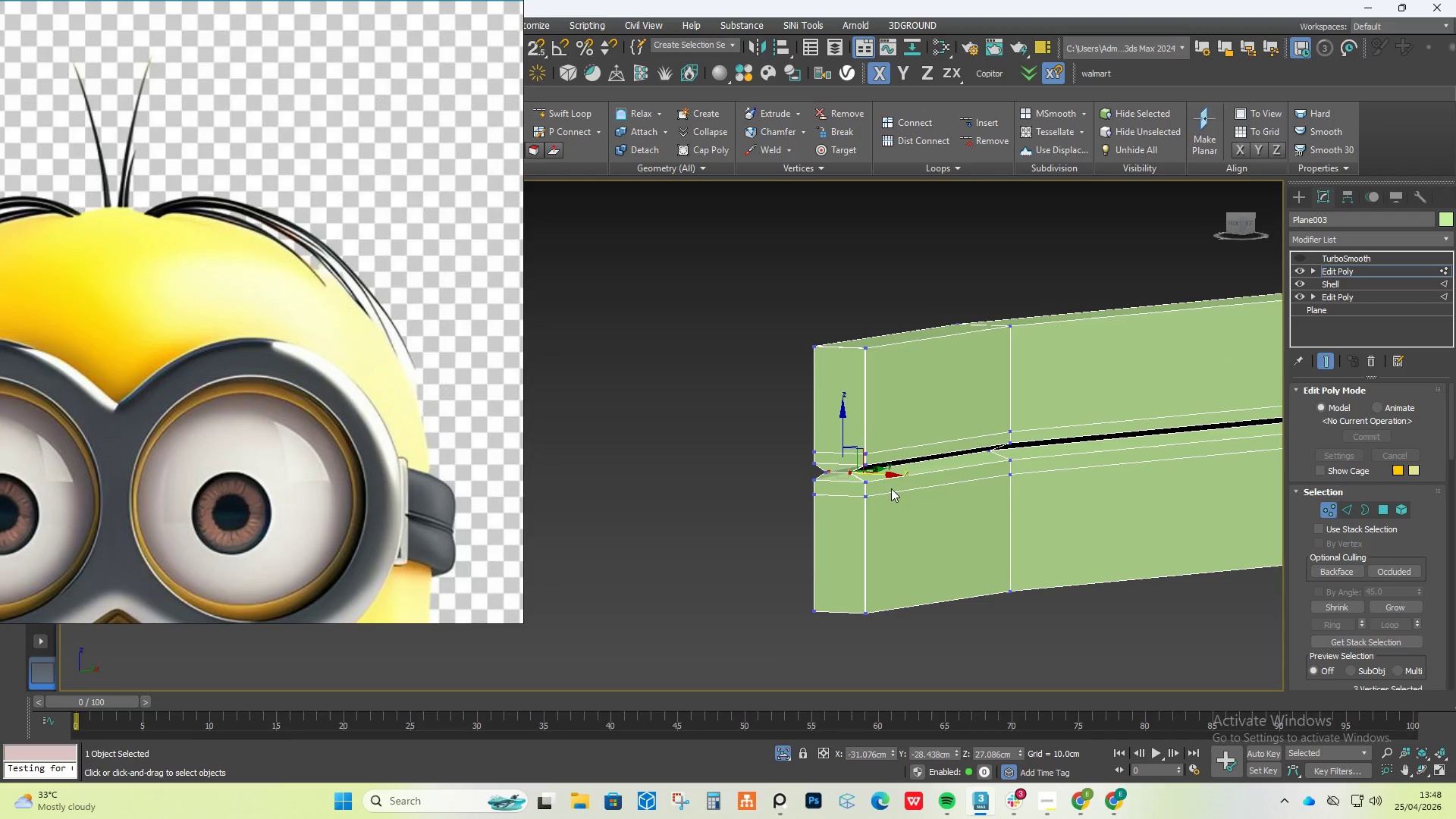 
left_click([1304, 259])
 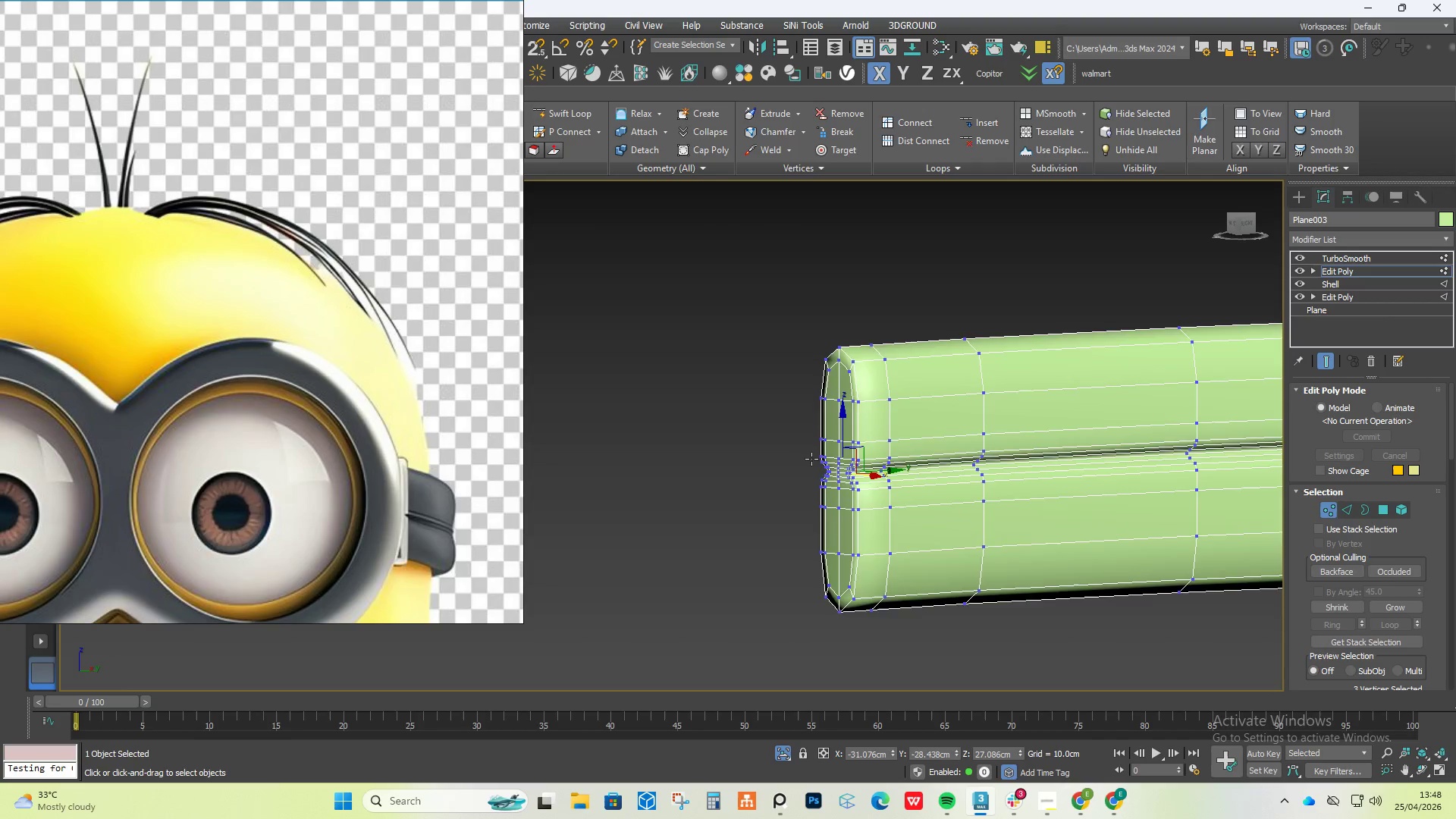 
scroll: coordinate [1001, 492], scroll_direction: up, amount: 7.0
 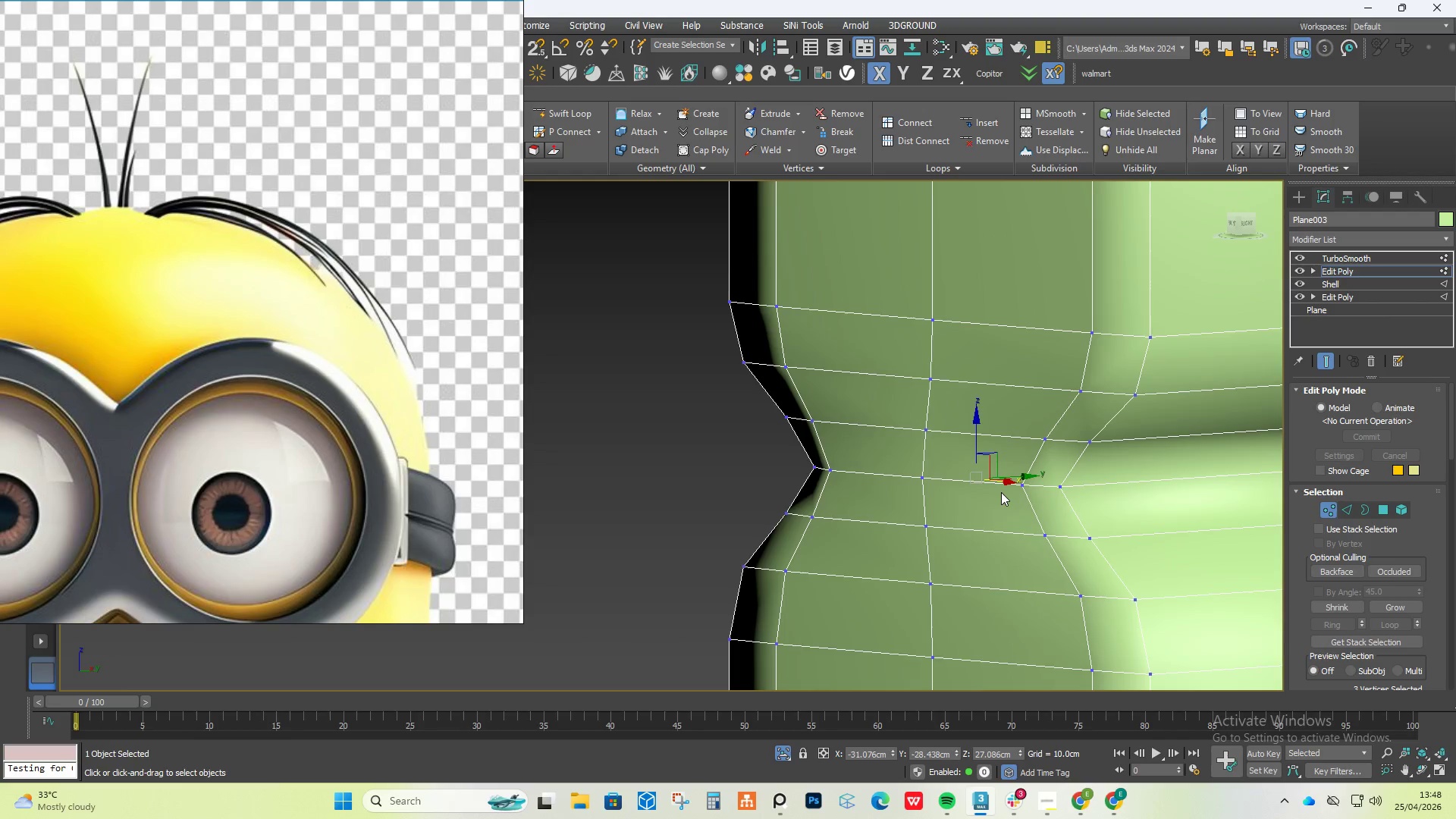 
scroll: coordinate [1093, 520], scroll_direction: down, amount: 11.0
 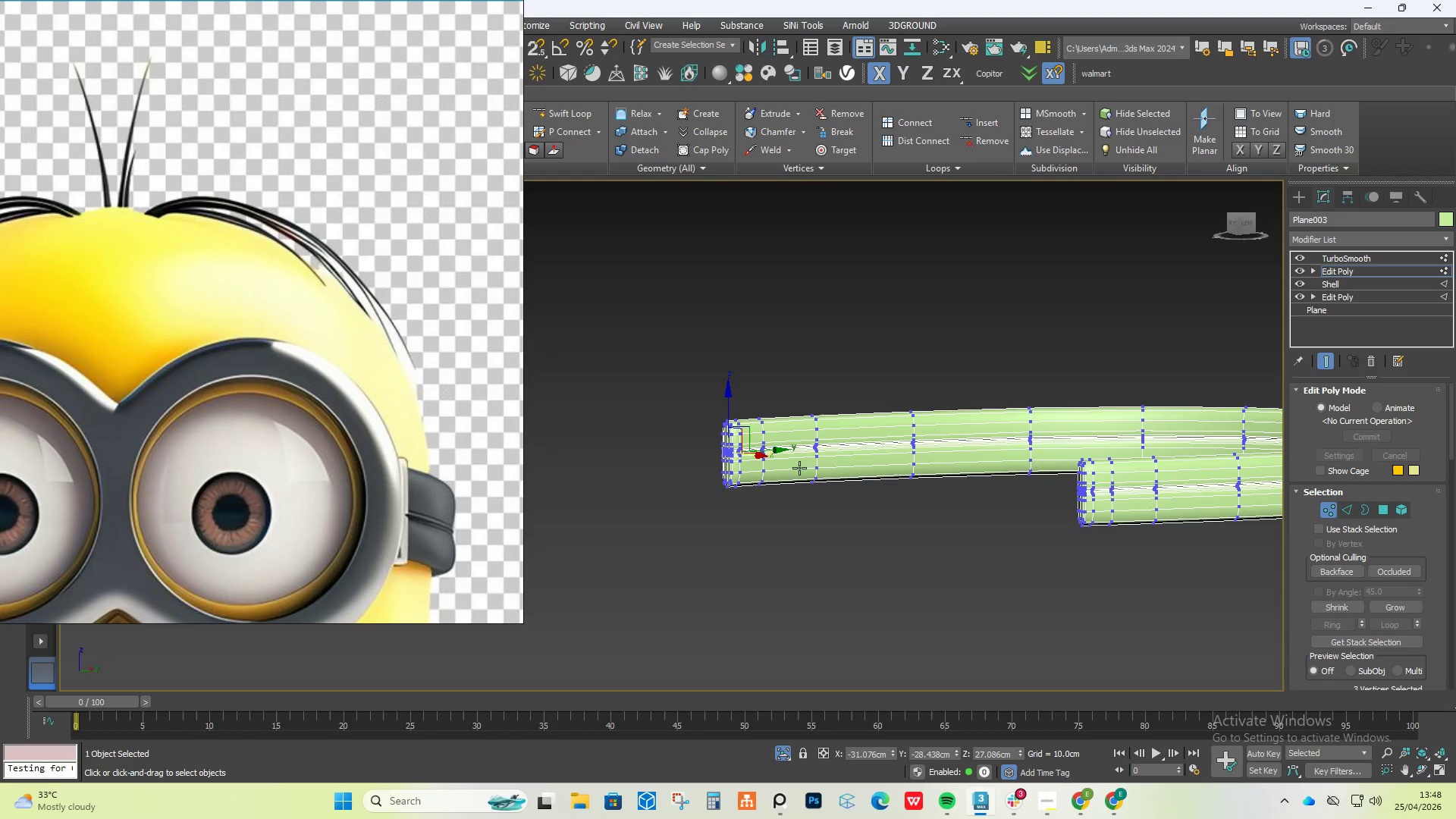 
hold_key(key=AltLeft, duration=0.39)
 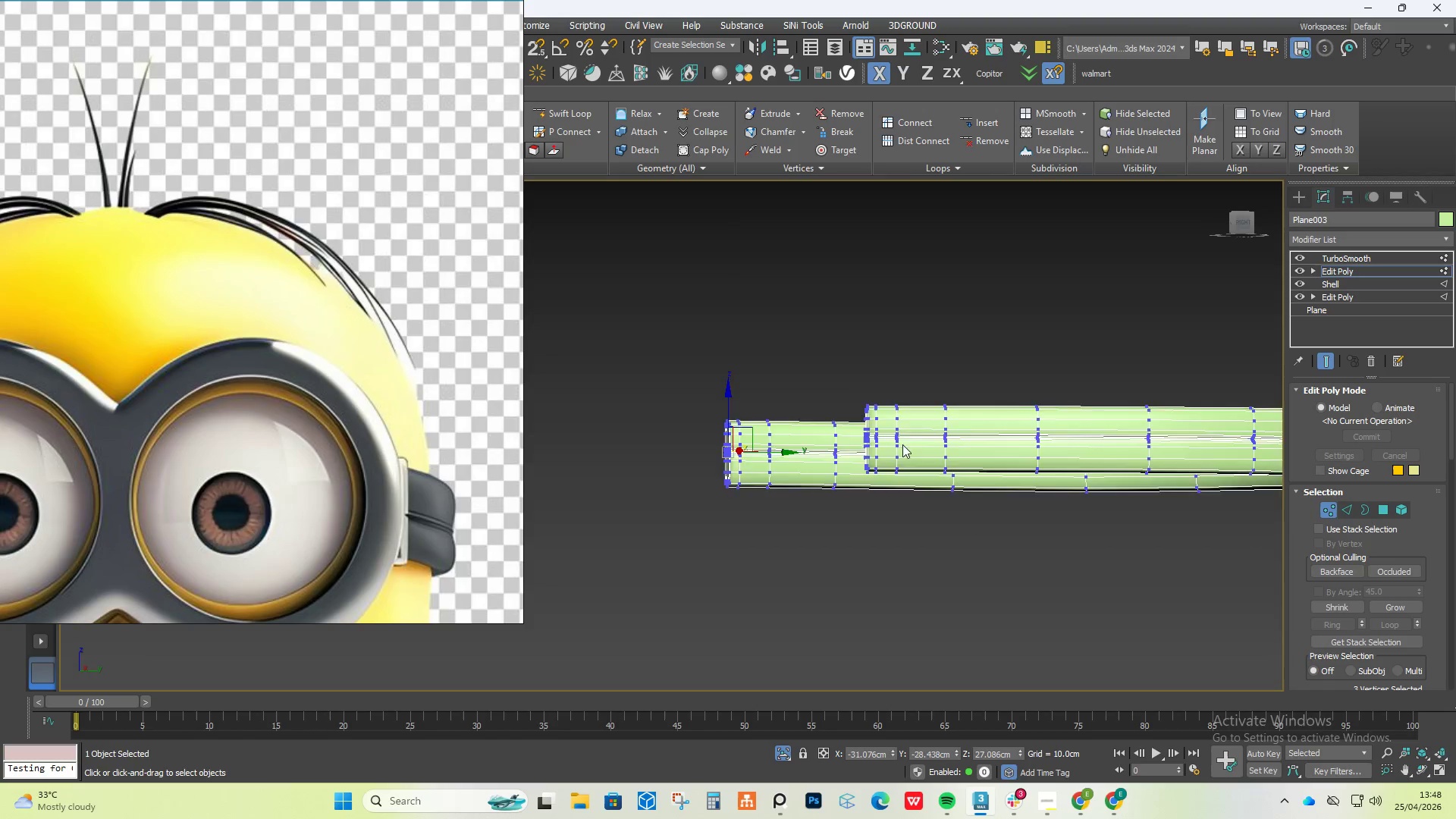 
scroll: coordinate [675, 385], scroll_direction: up, amount: 8.0
 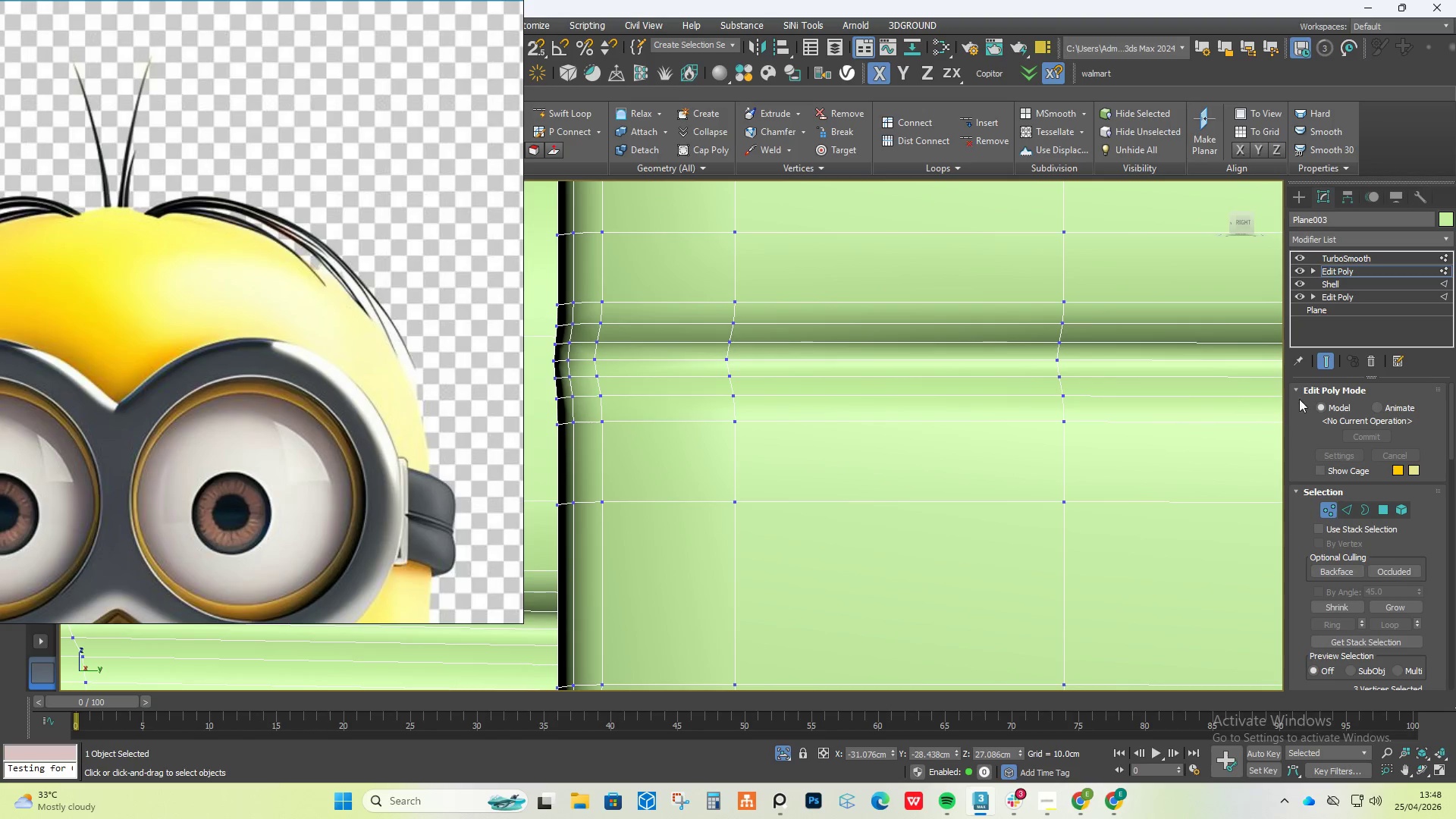 
left_click([1321, 359])
 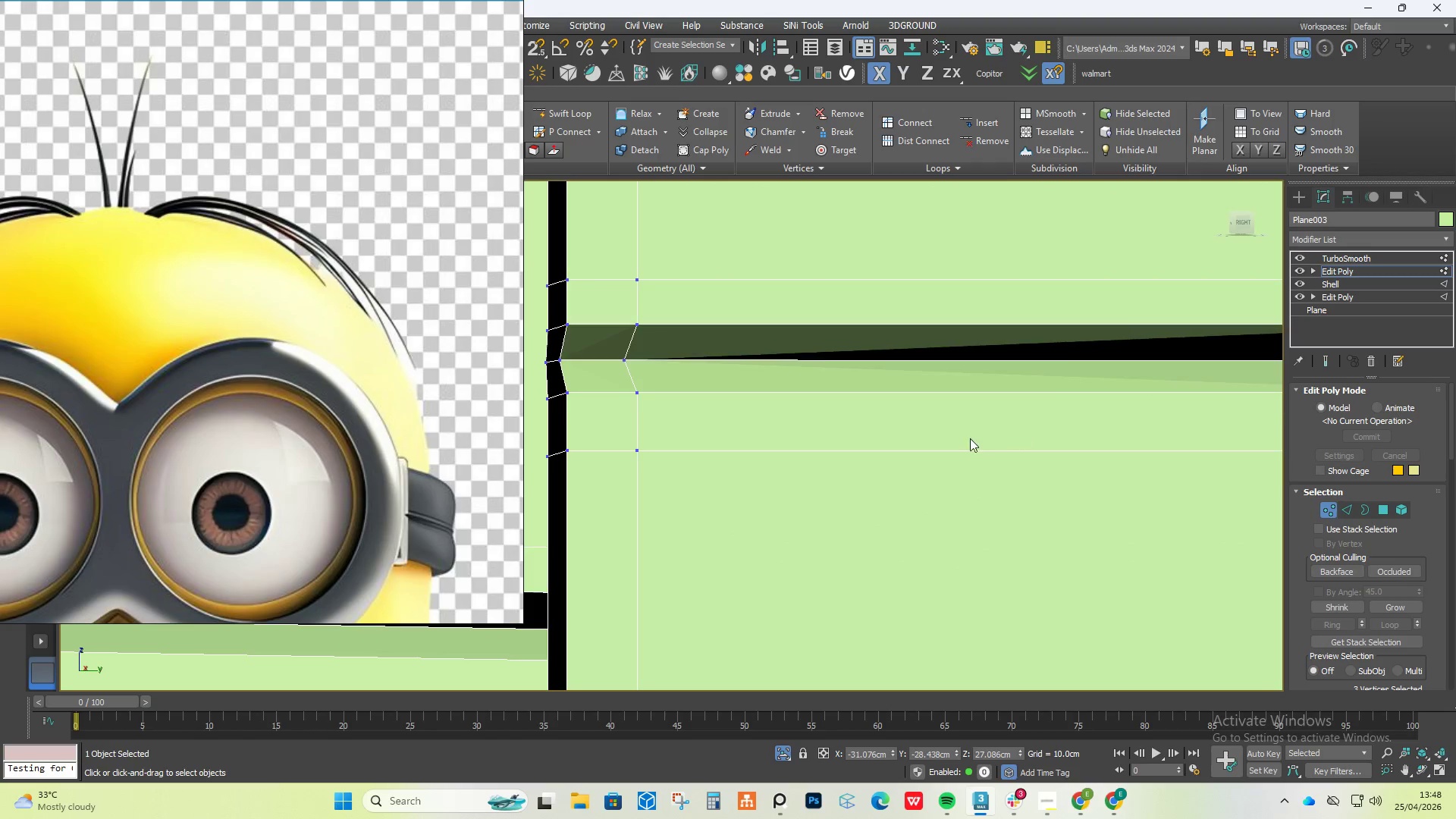 
hold_key(key=AltLeft, duration=0.5)
 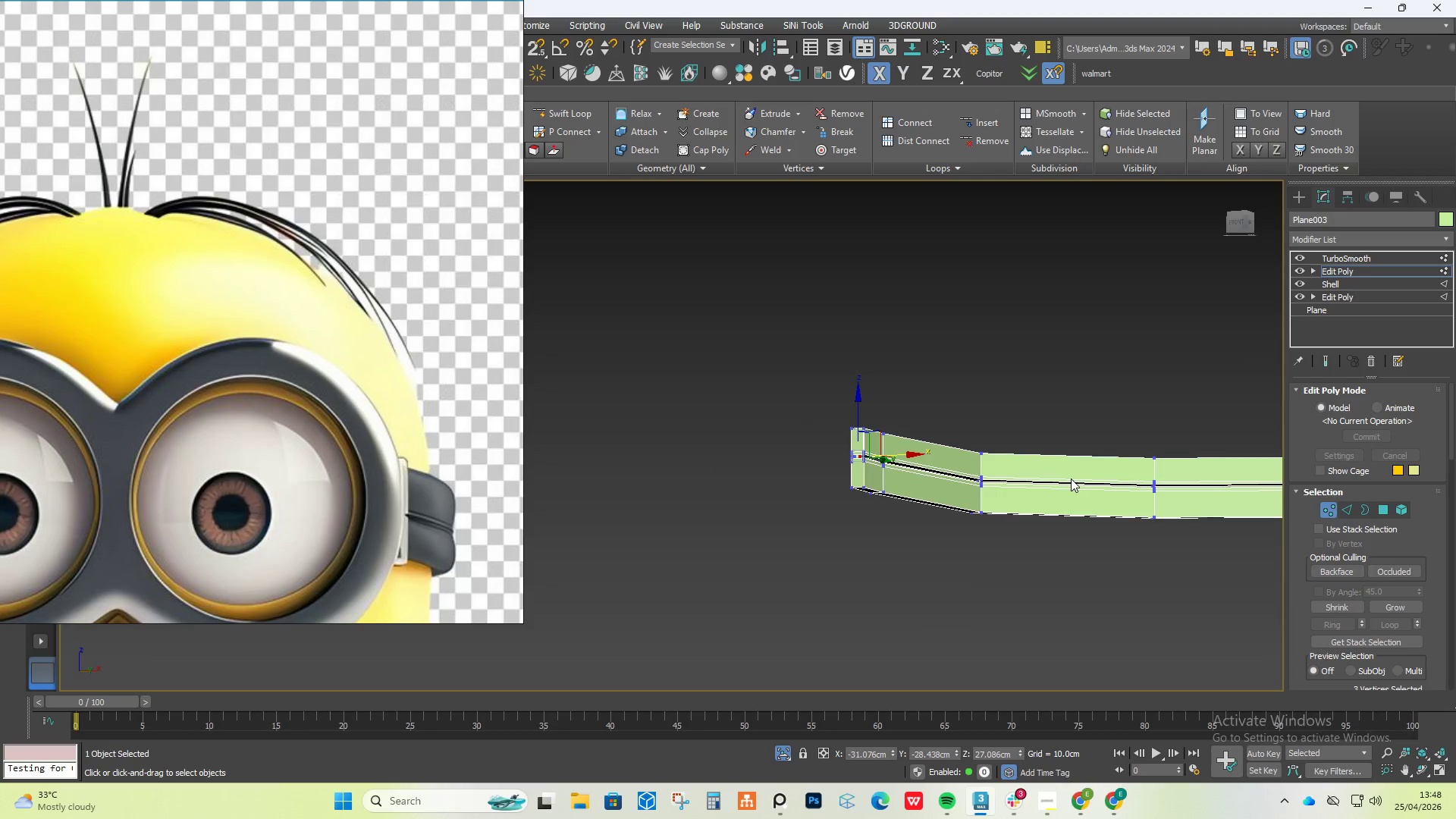 
scroll: coordinate [1031, 455], scroll_direction: down, amount: 9.0
 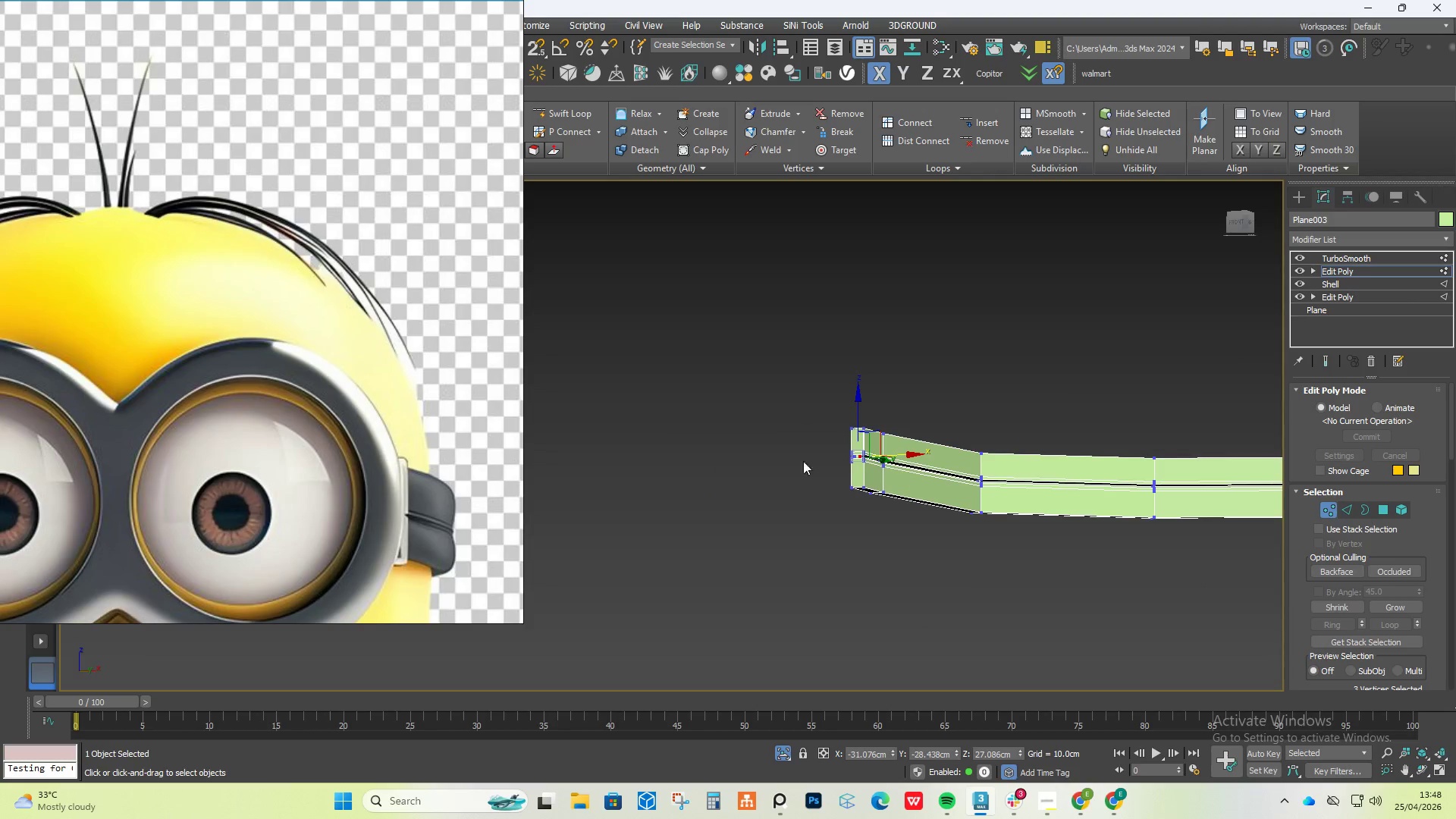 
scroll: coordinate [861, 469], scroll_direction: up, amount: 7.0
 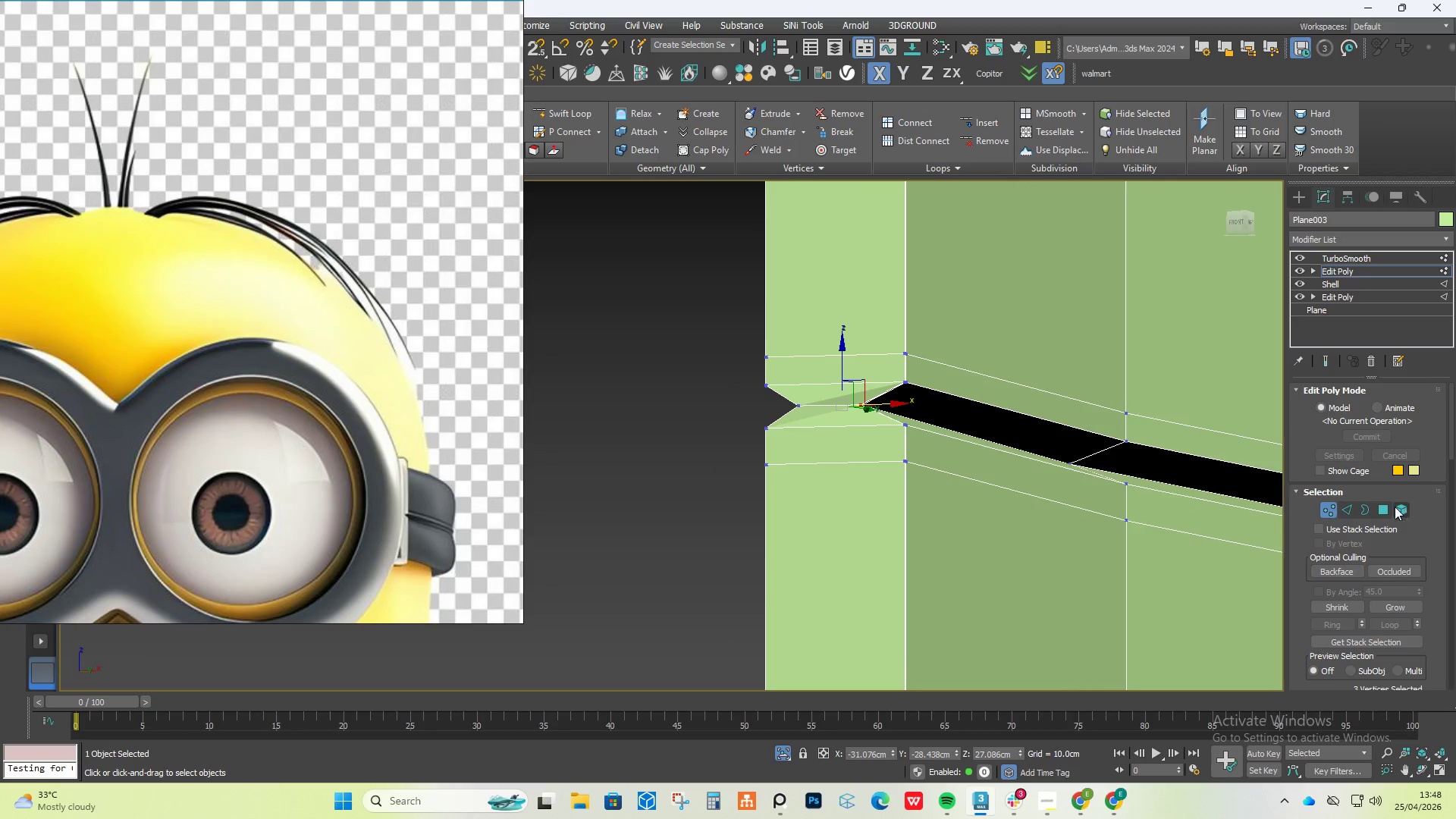 
left_click([1385, 512])
 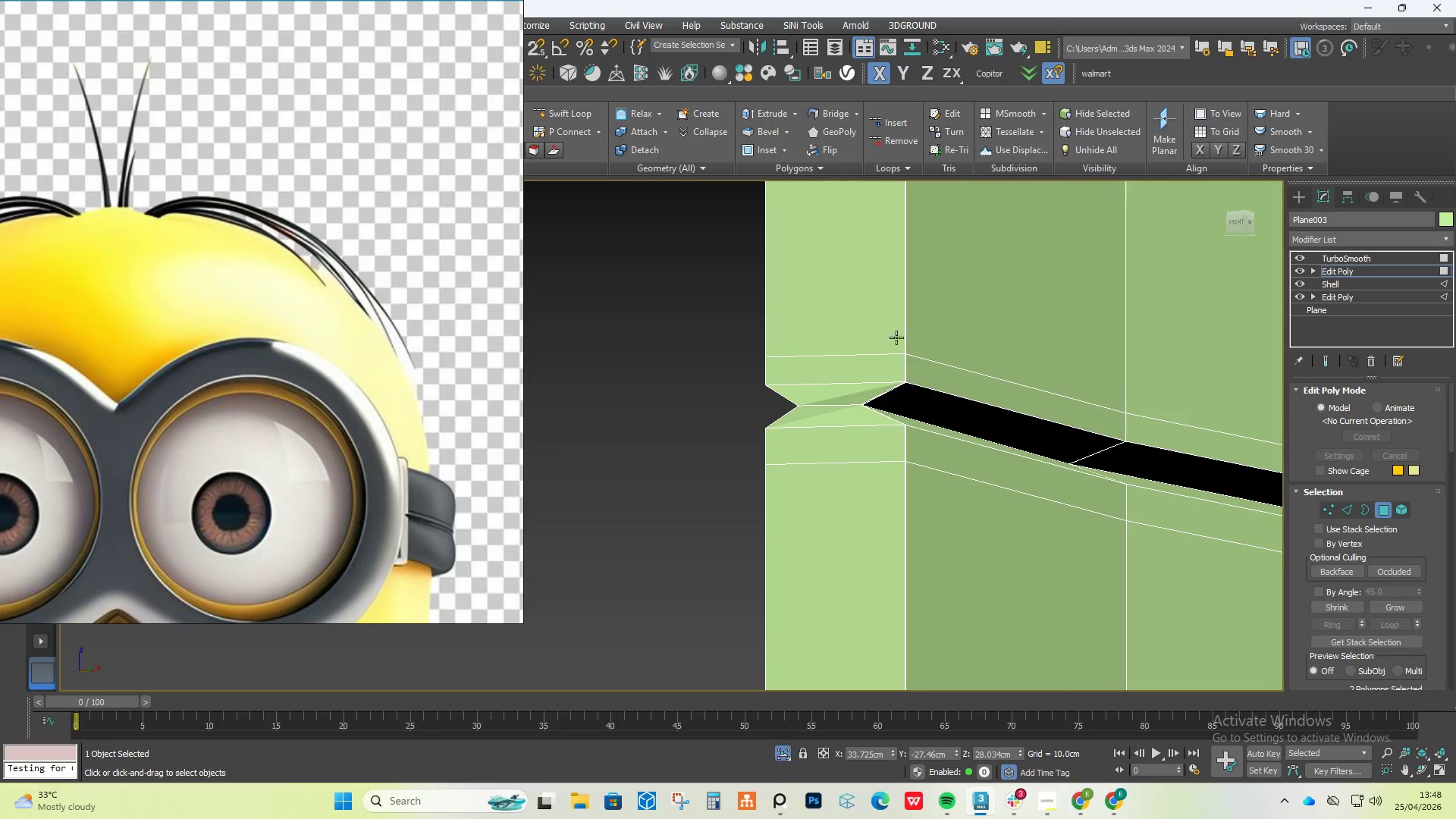 
left_click([853, 316])
 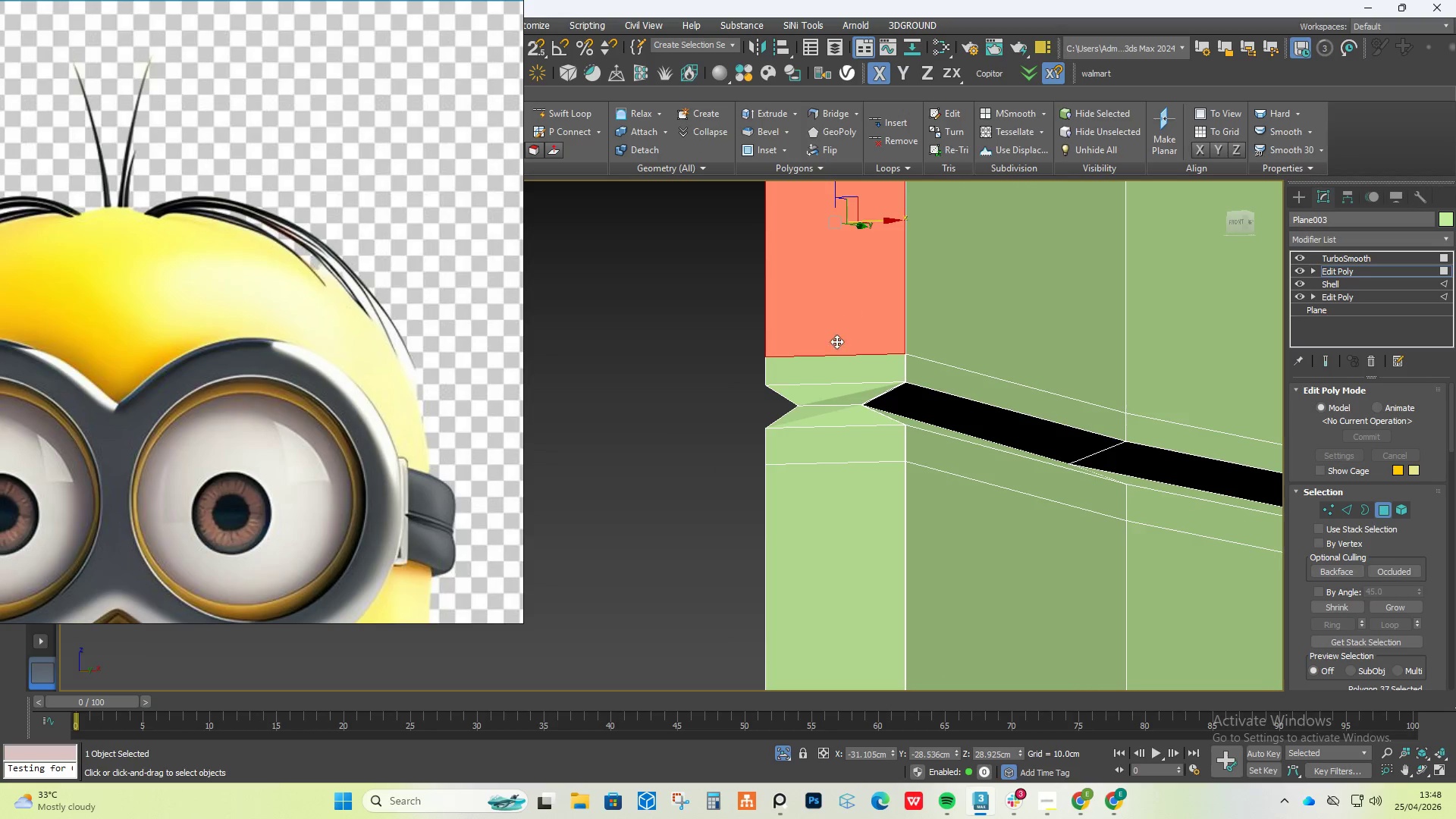 
hold_key(key=ControlLeft, duration=2.86)
left_click([833, 366])
 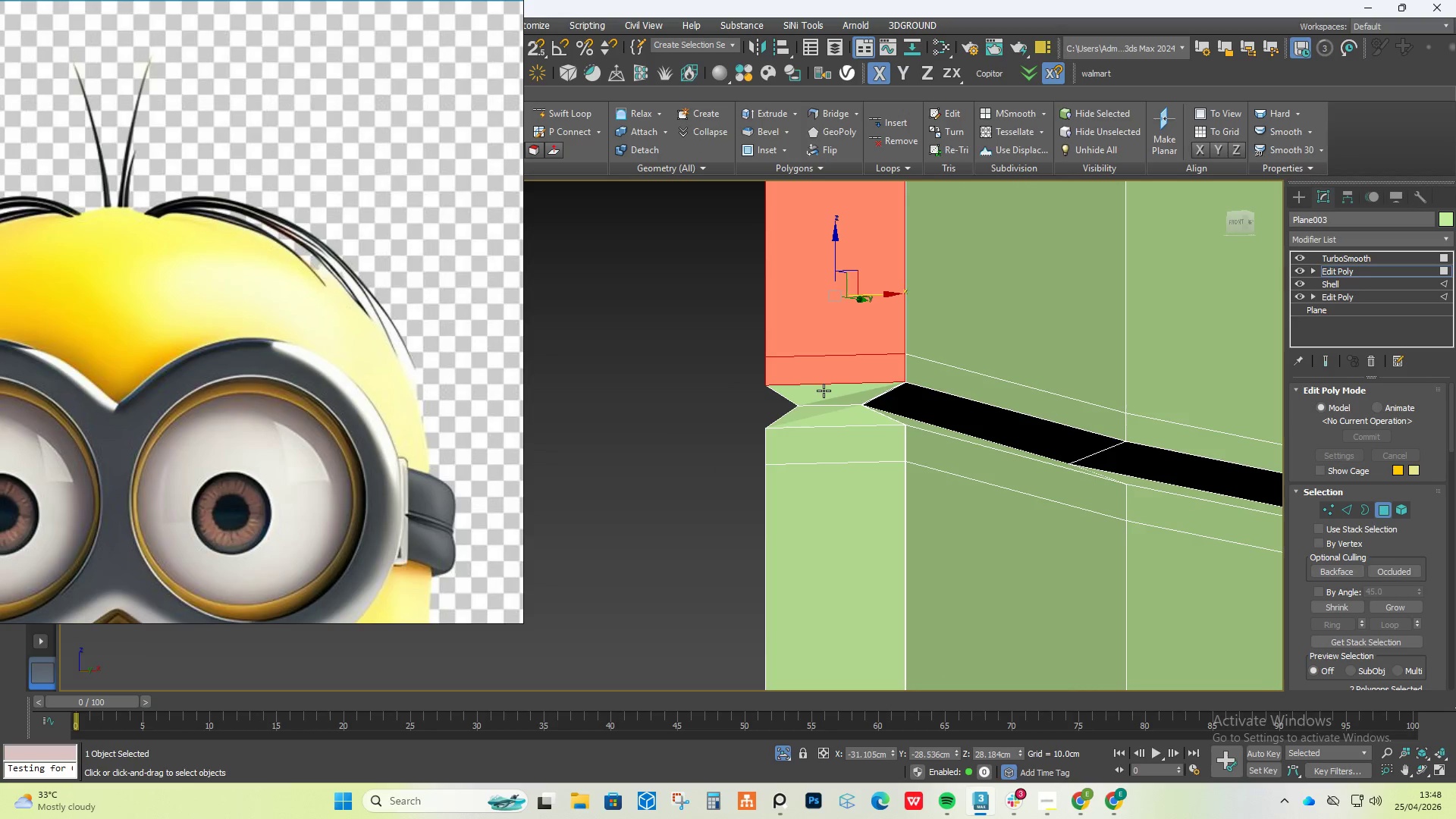 
left_click([824, 391])
 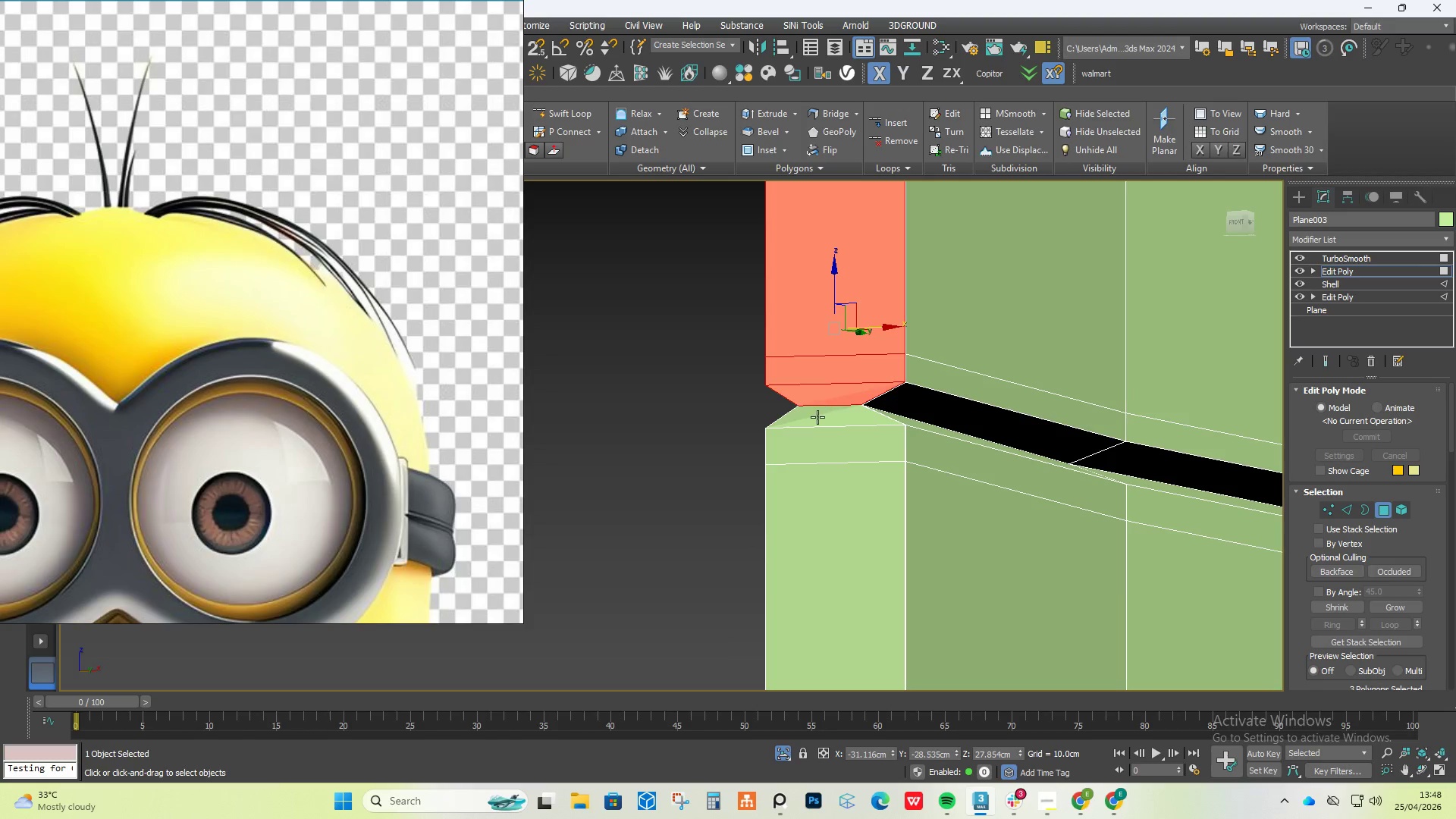 
double_click([817, 420])
 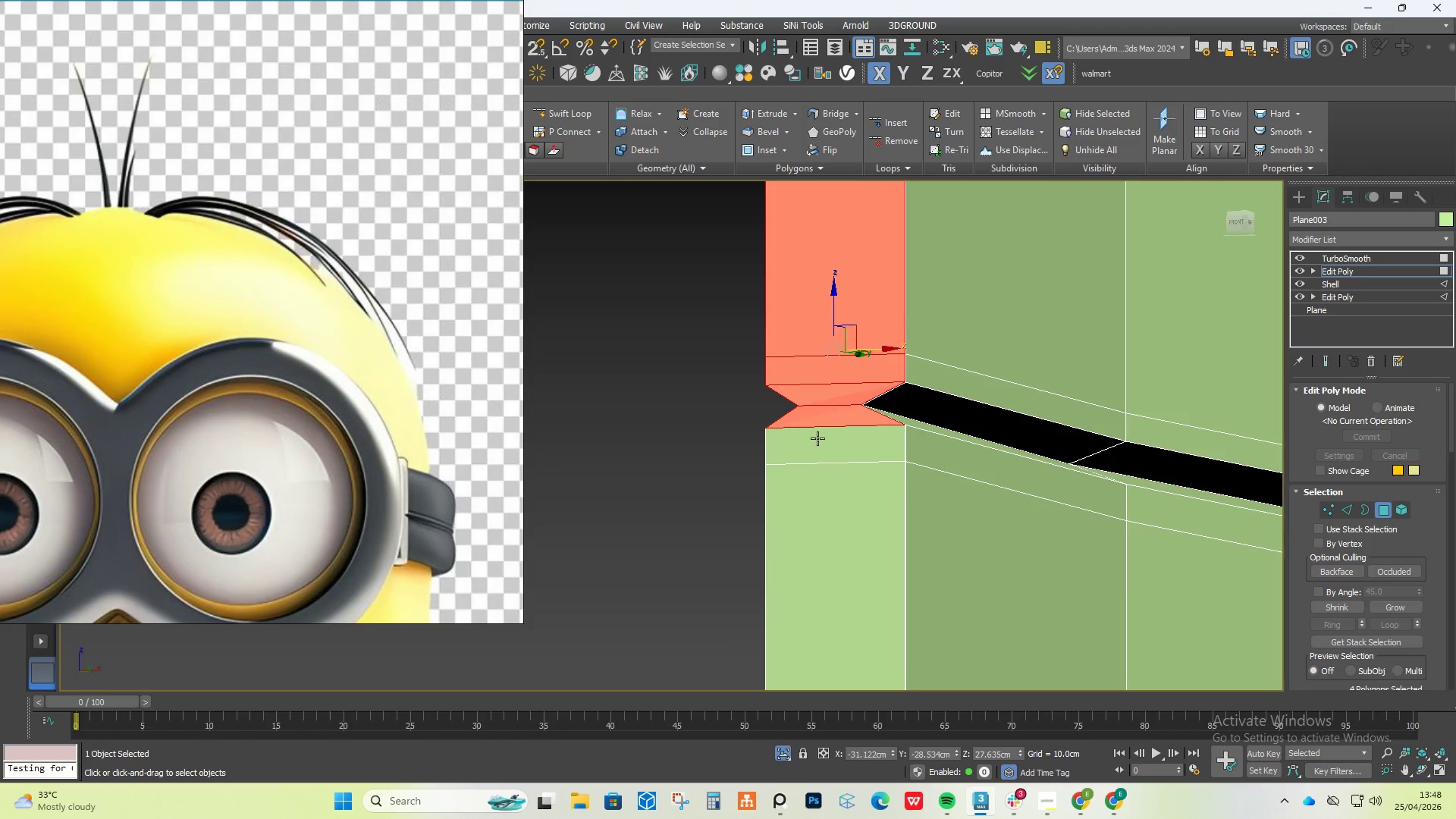 
triple_click([817, 438])
 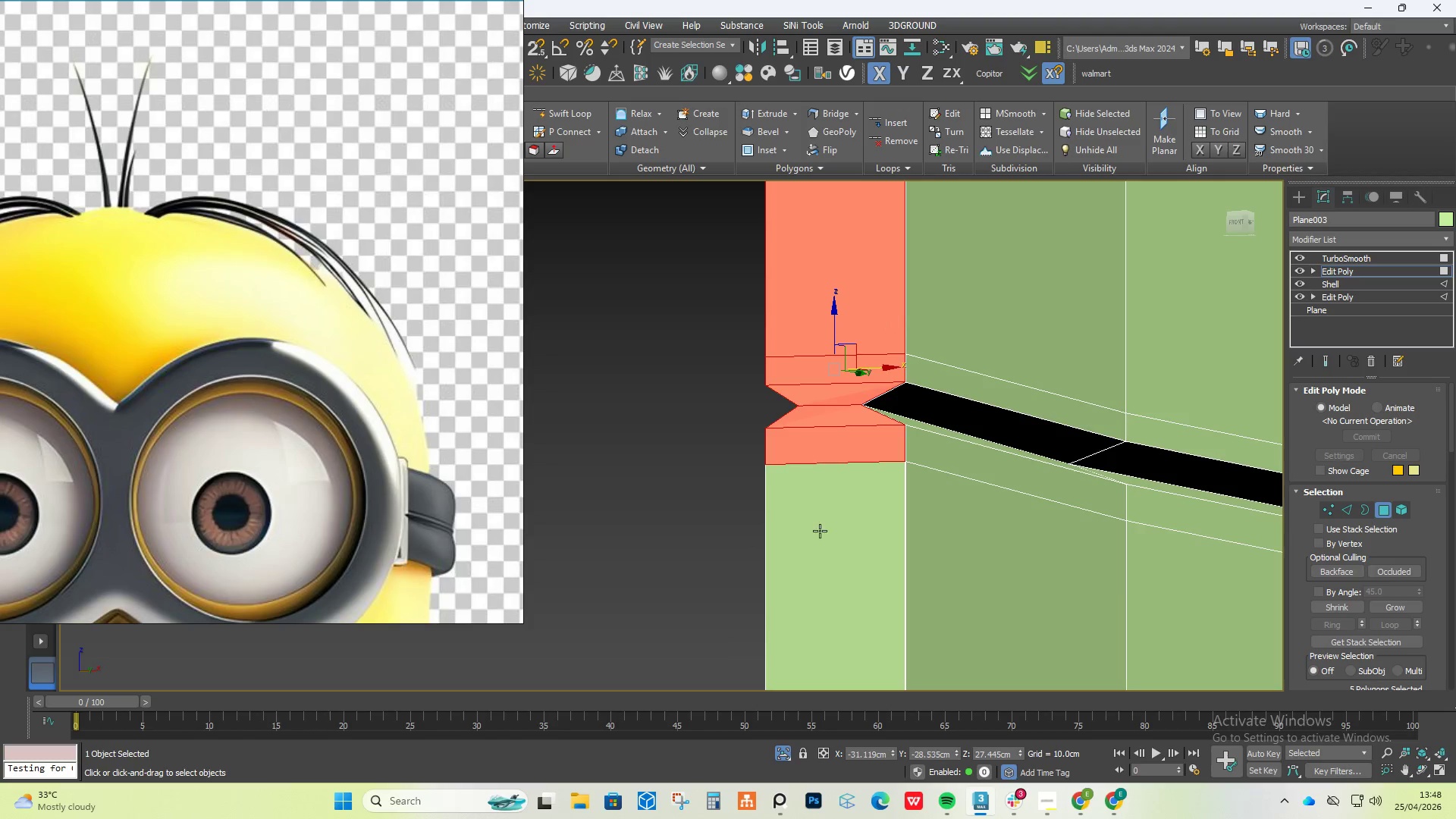 
triple_click([821, 534])
 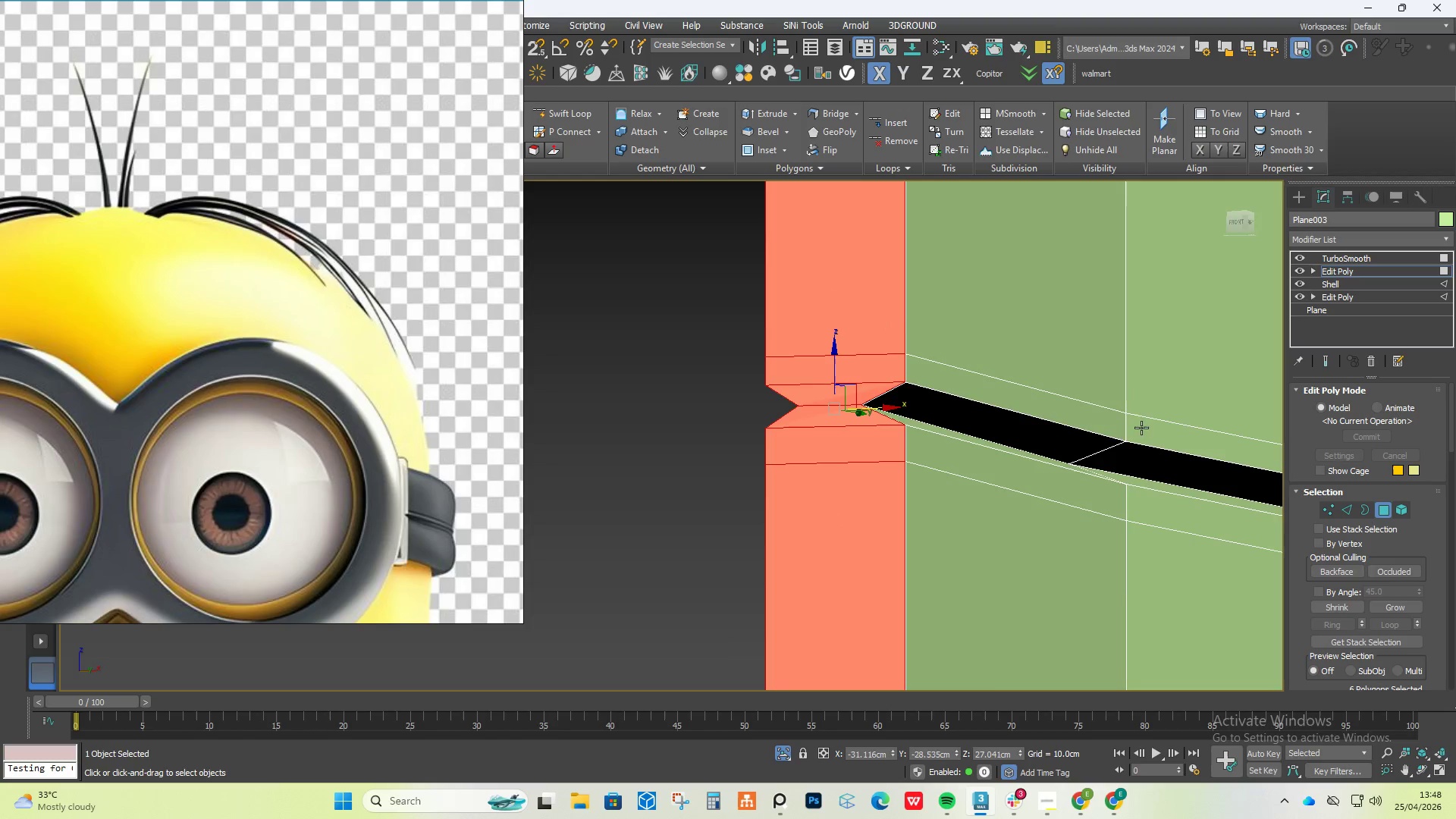 
scroll: coordinate [607, 416], scroll_direction: down, amount: 12.0
 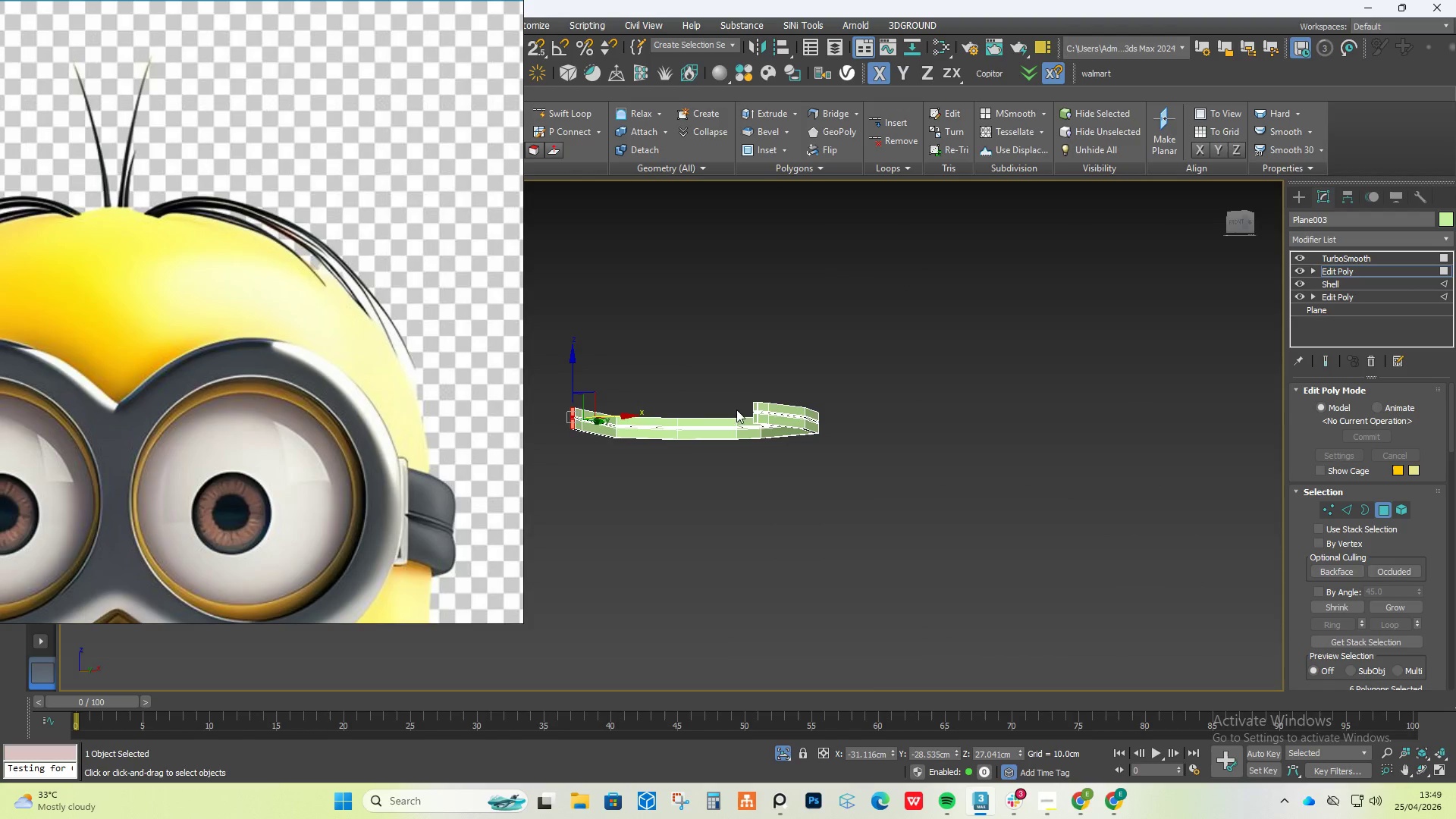 
hold_key(key=ControlLeft, duration=3.7)
left_click([769, 411])
 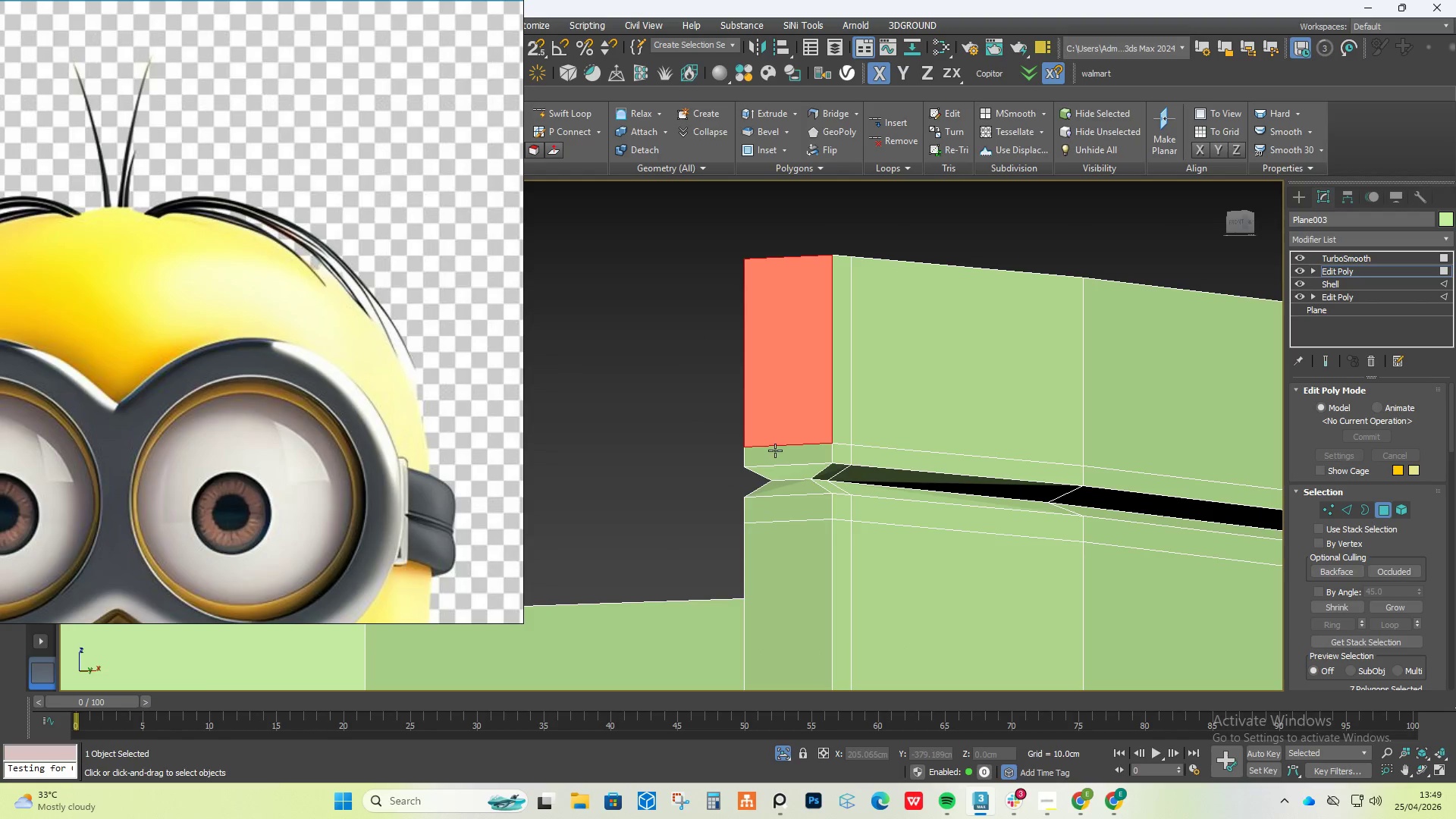 
scroll: coordinate [737, 429], scroll_direction: up, amount: 9.0
 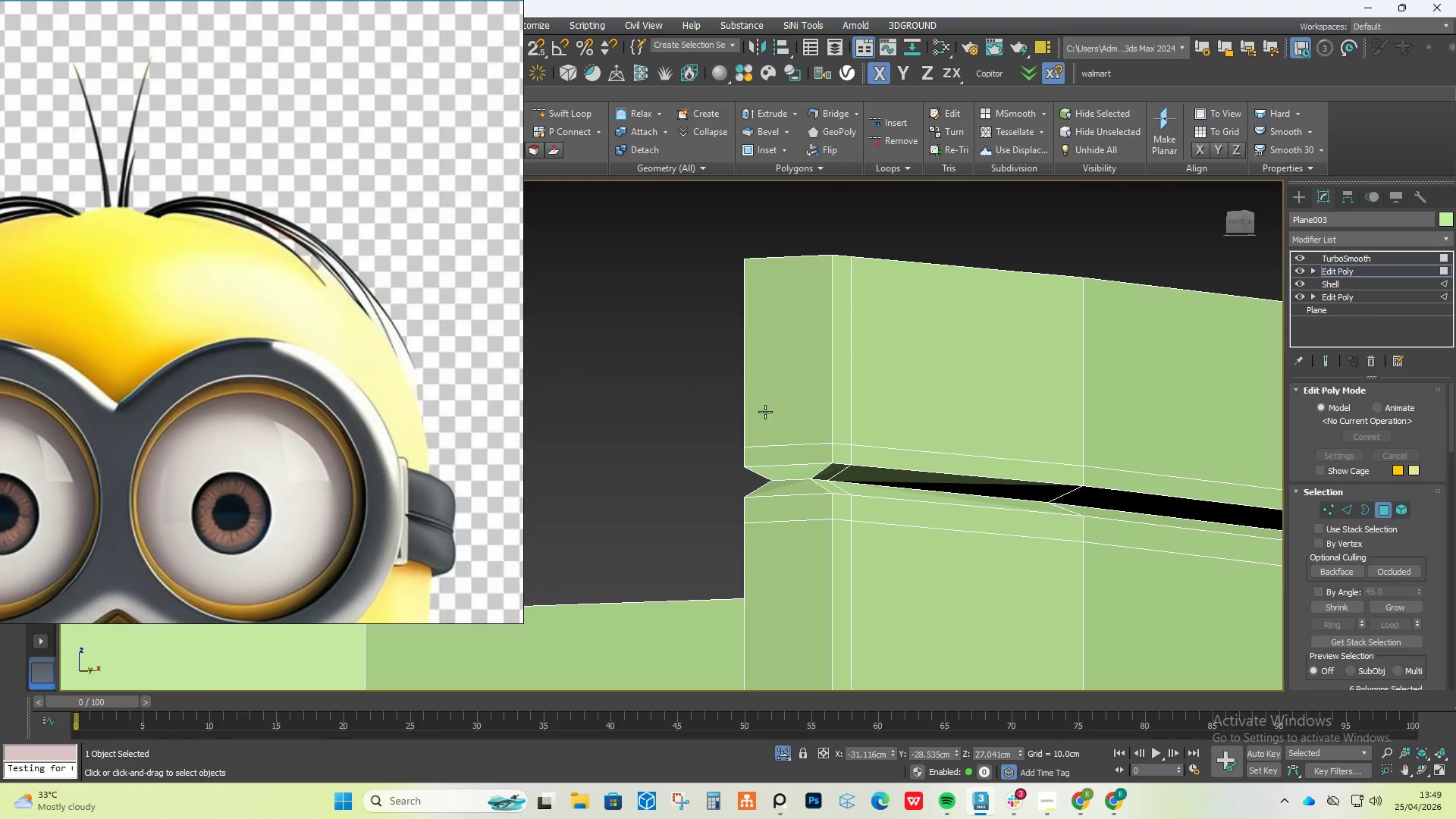 
left_click([780, 456])
 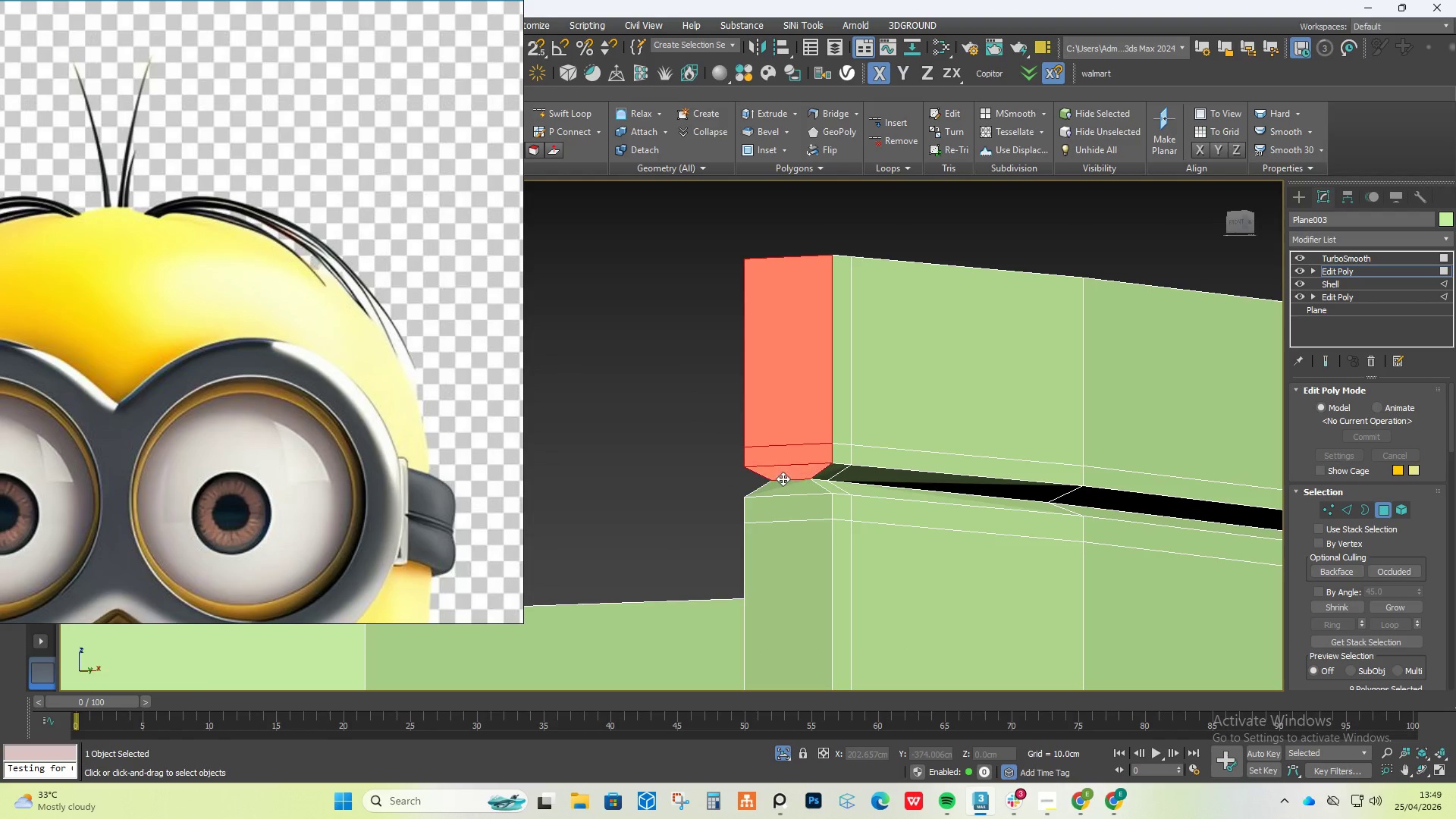 
double_click([783, 496])
 